 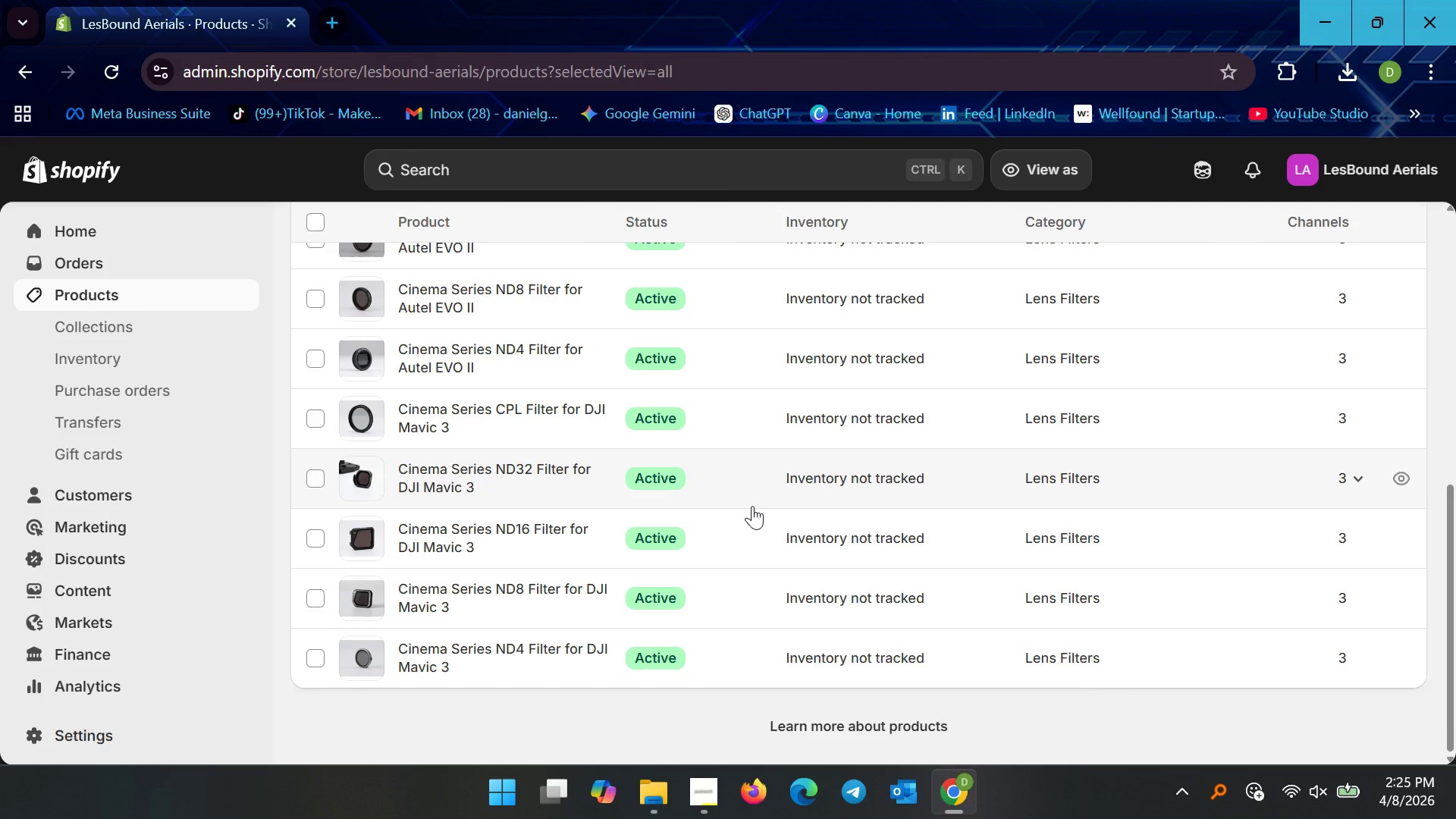 
scroll: coordinate [748, 509], scroll_direction: up, amount: 7.0
 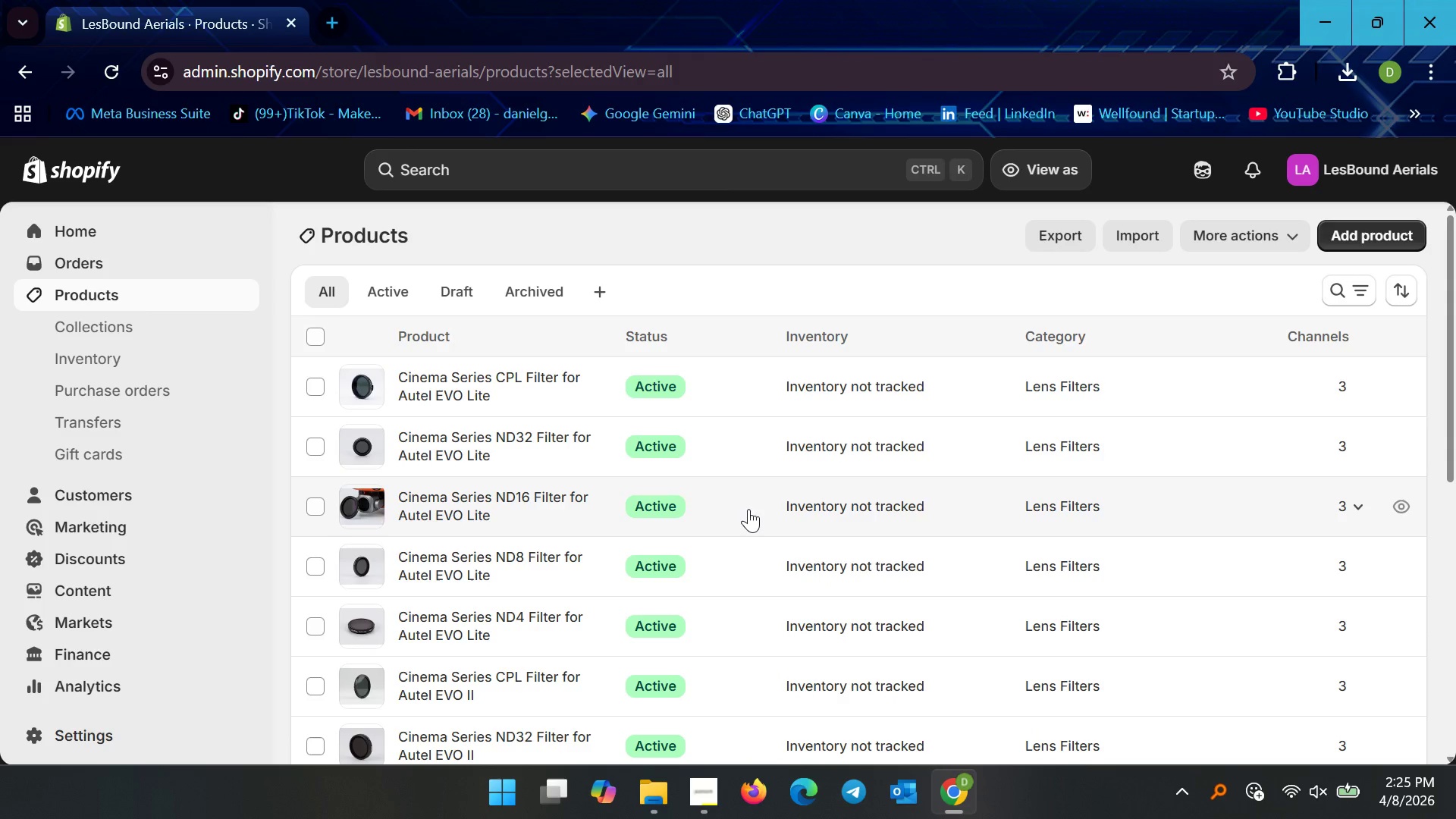 
scroll: coordinate [745, 513], scroll_direction: down, amount: 2.0
 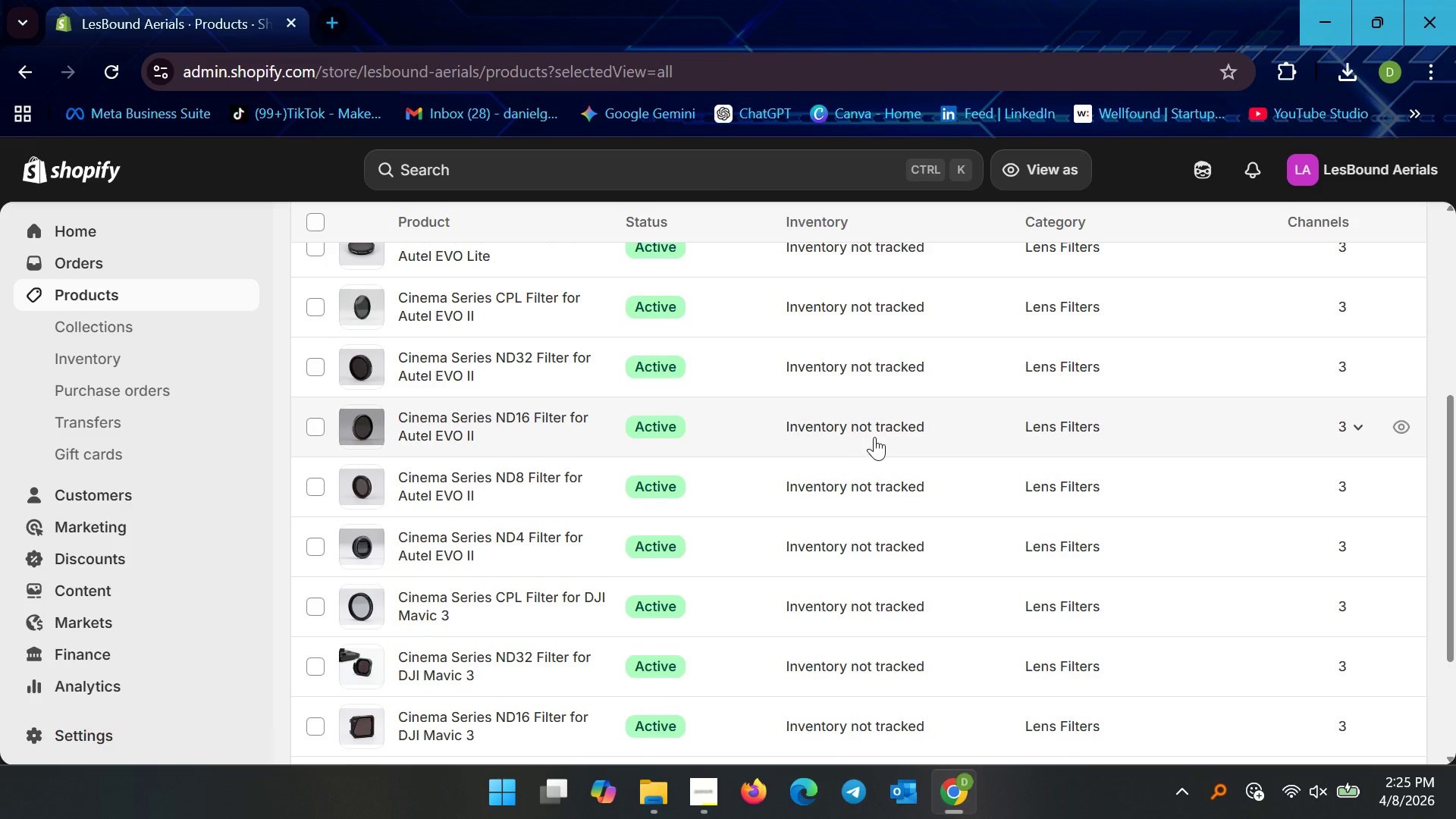 
wait(5.05)
 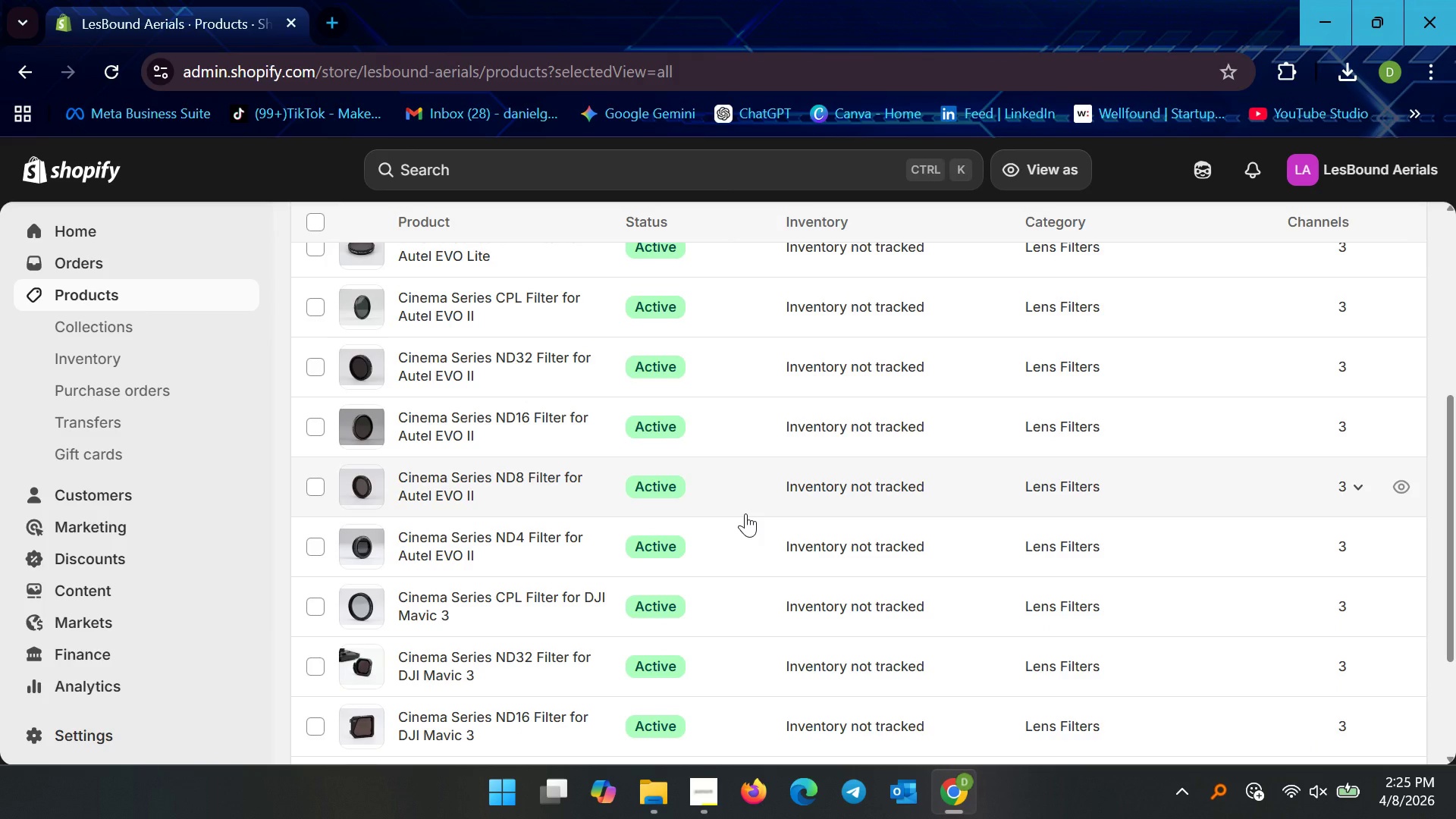 
scroll: coordinate [874, 443], scroll_direction: down, amount: 5.0
 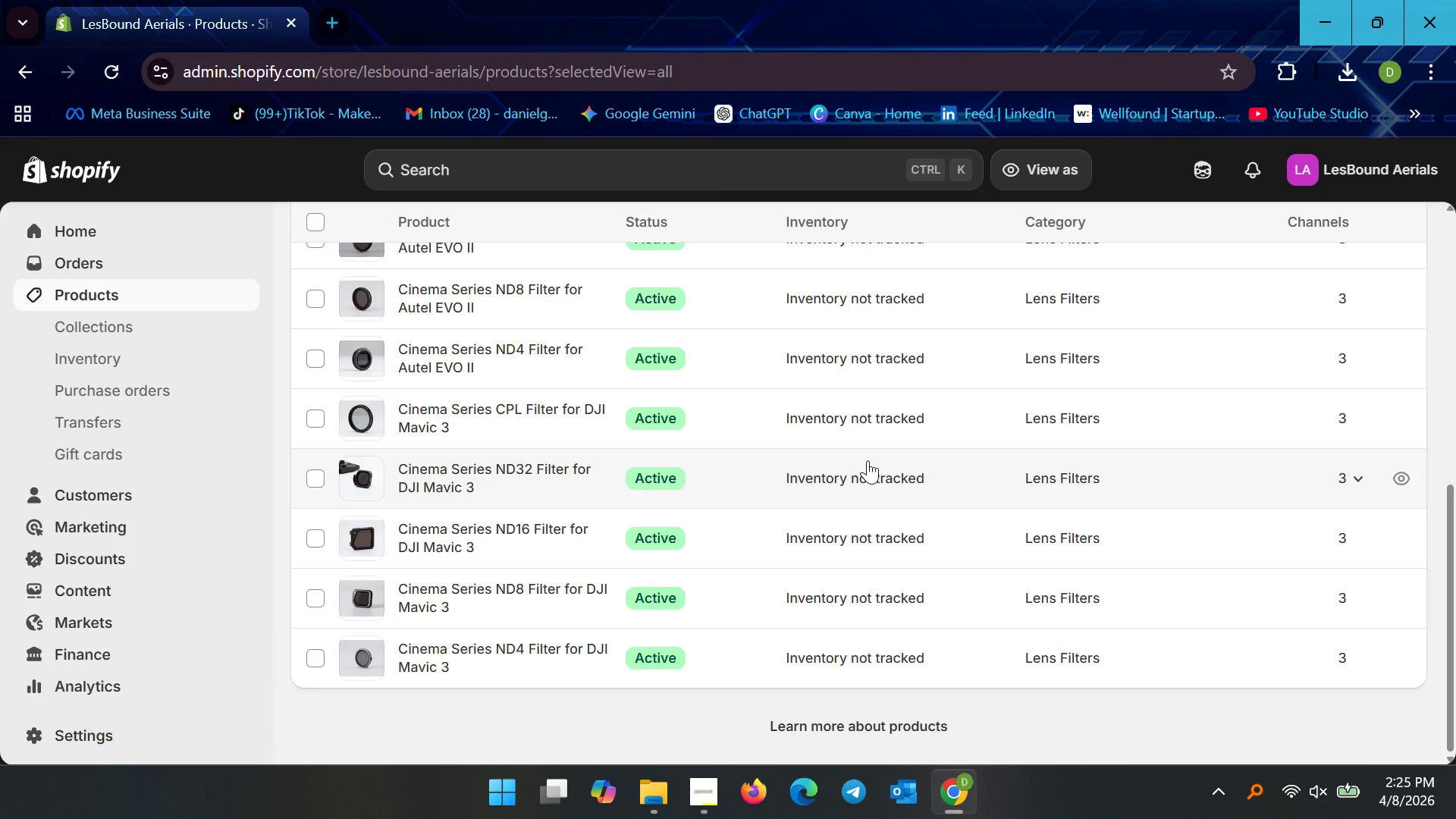 
scroll: coordinate [867, 462], scroll_direction: up, amount: 7.0
 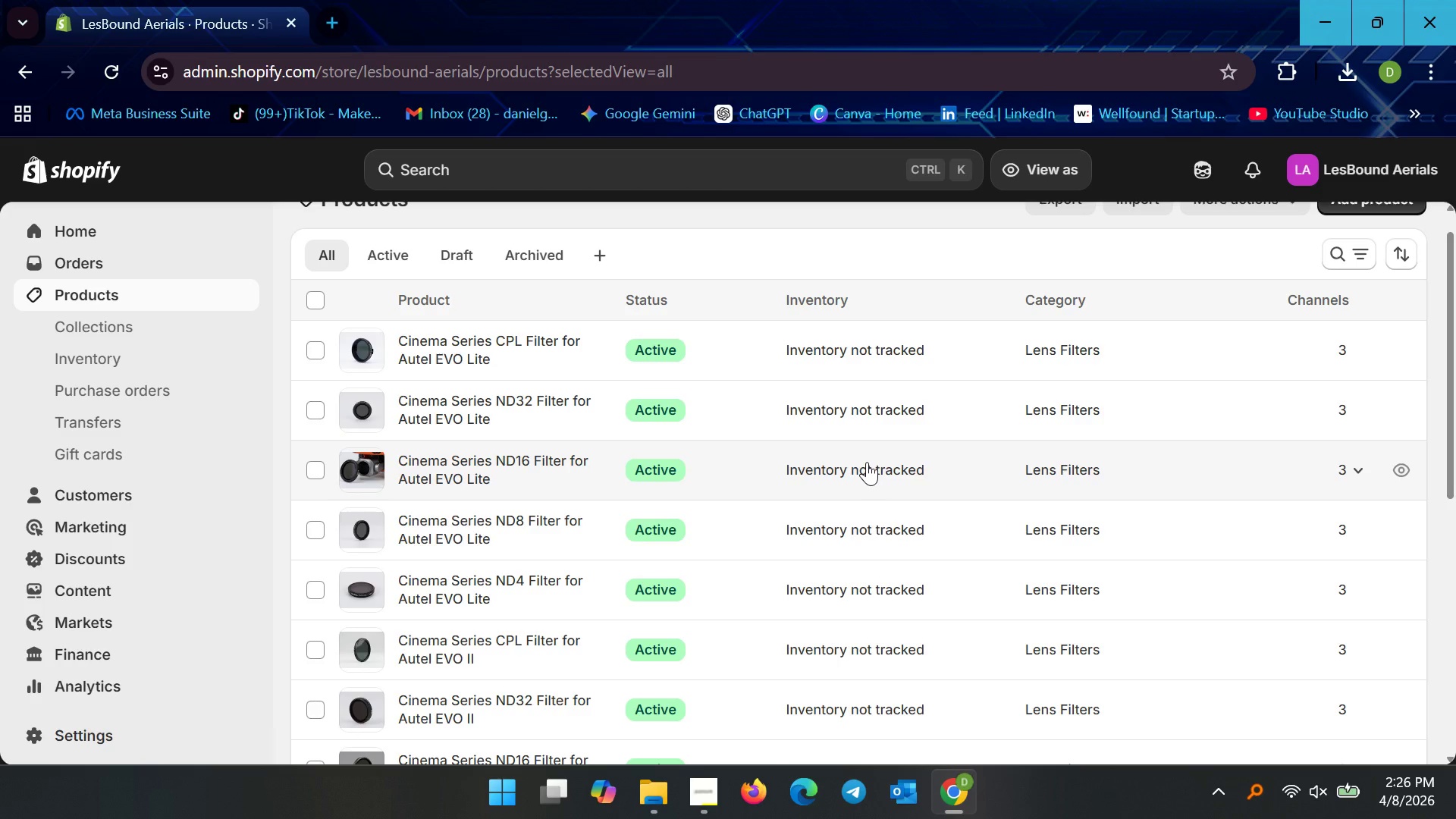 
wait(32.67)
 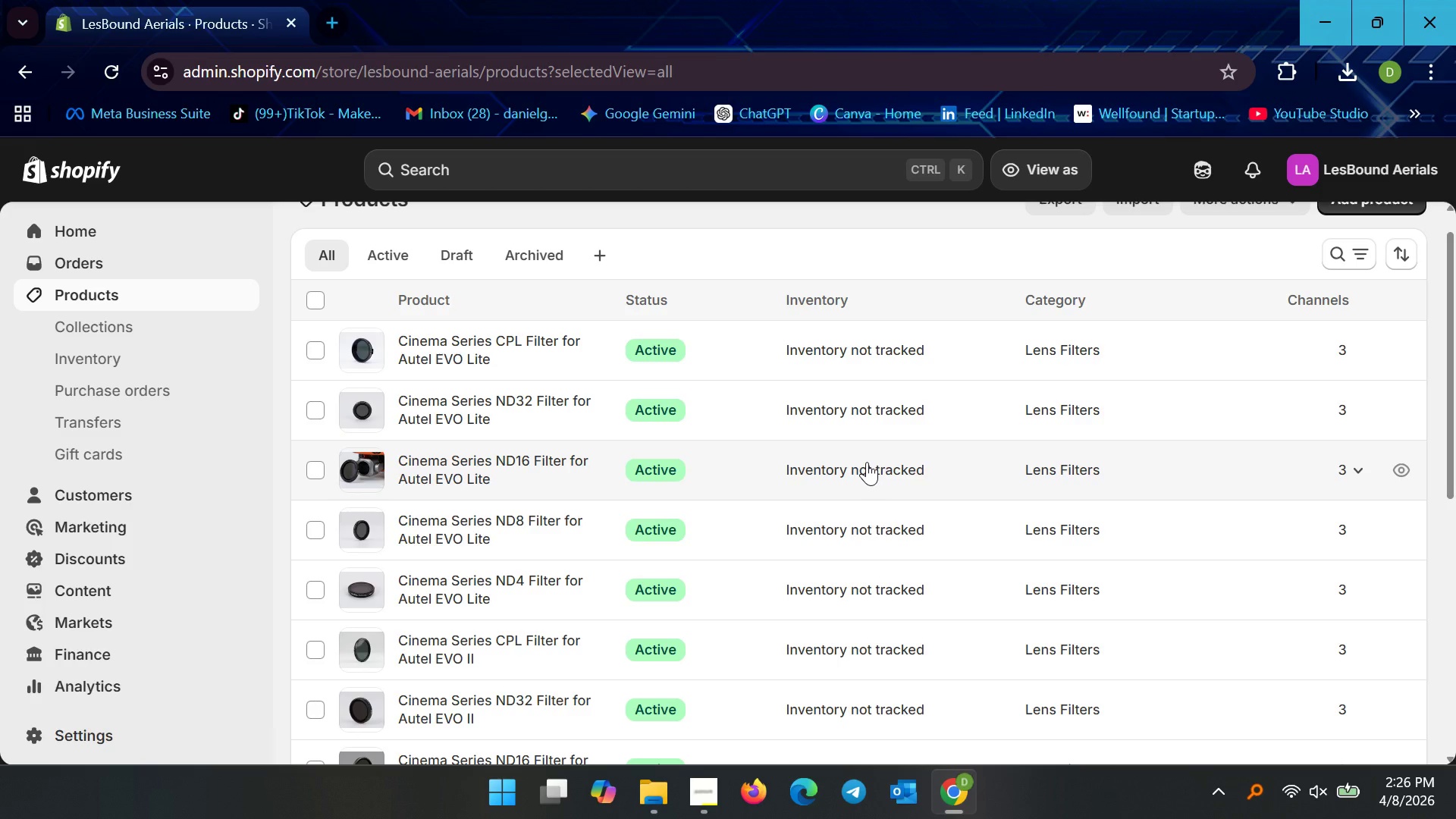 
left_click([558, 463])
 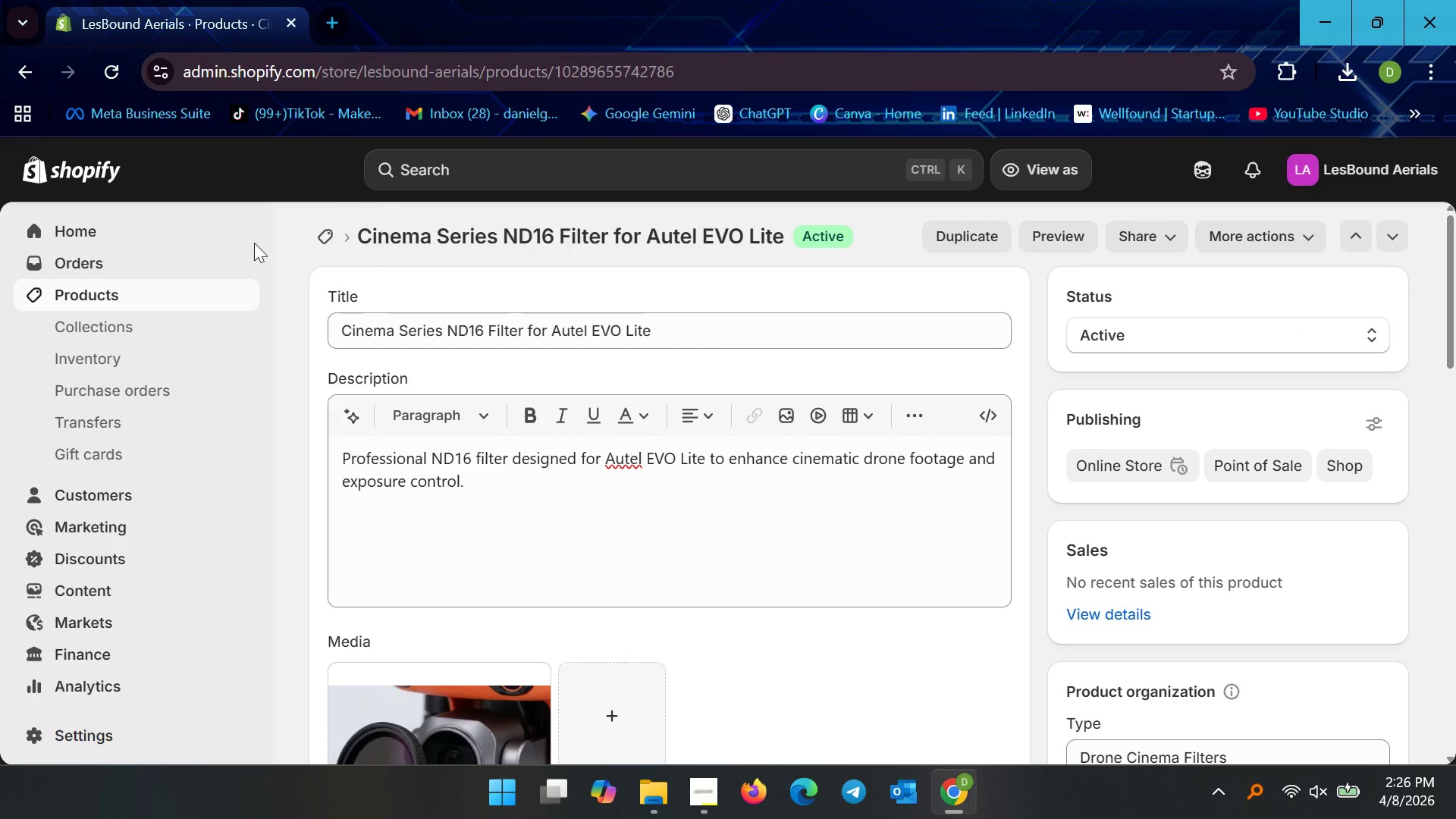 
left_click([74, 301])
 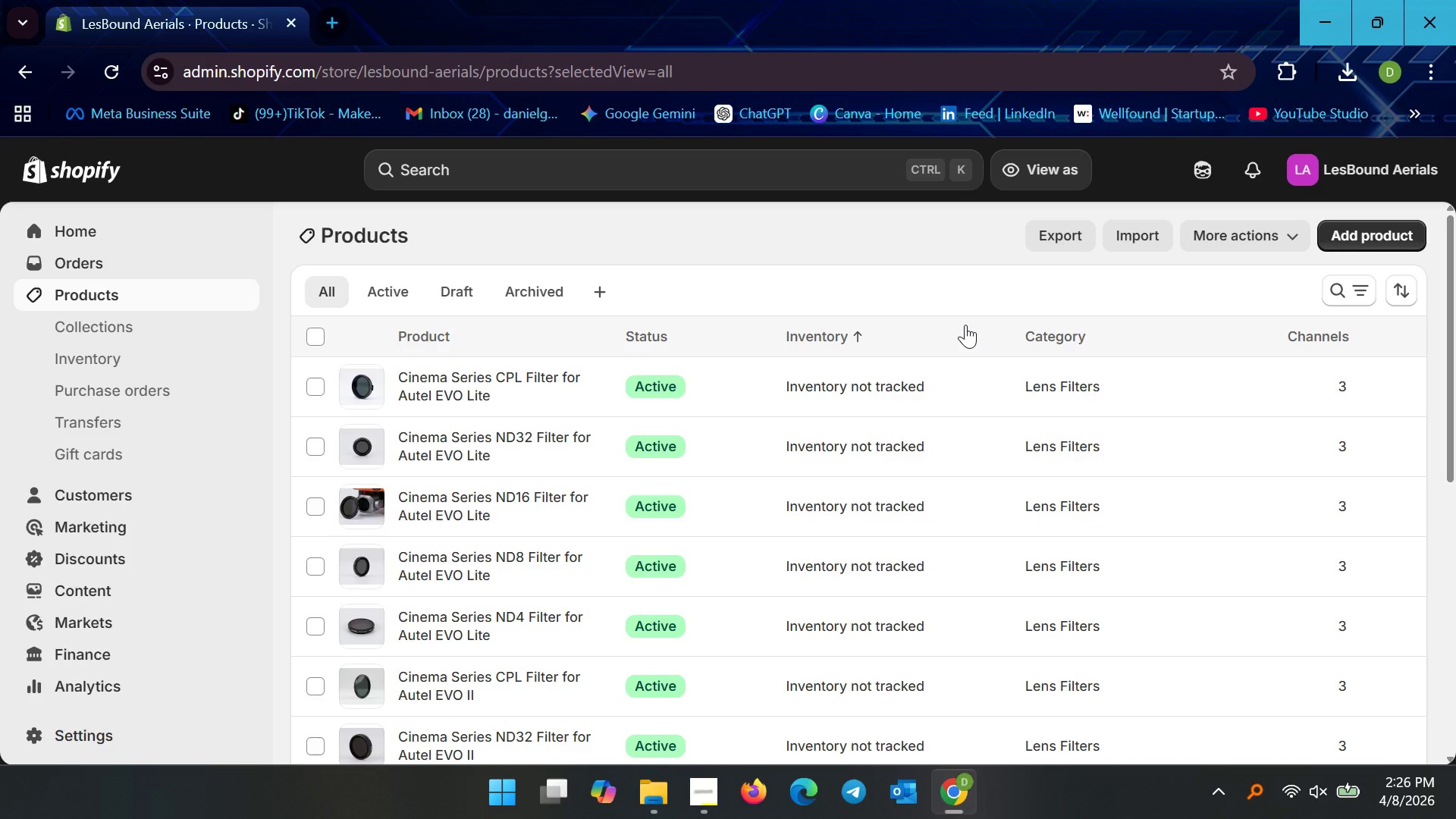 
wait(17.42)
 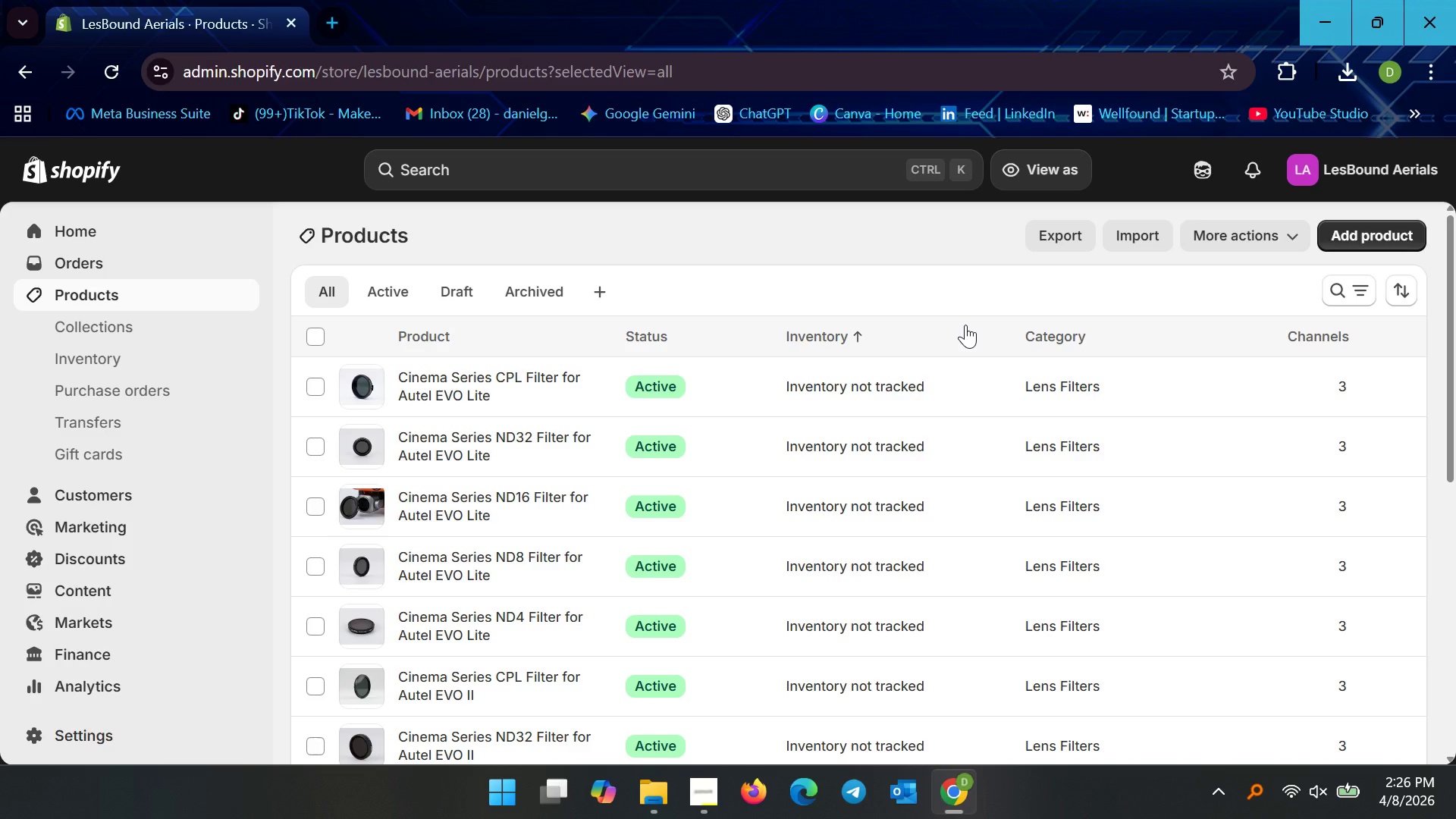 
scroll: coordinate [436, 644], scroll_direction: down, amount: 3.0
 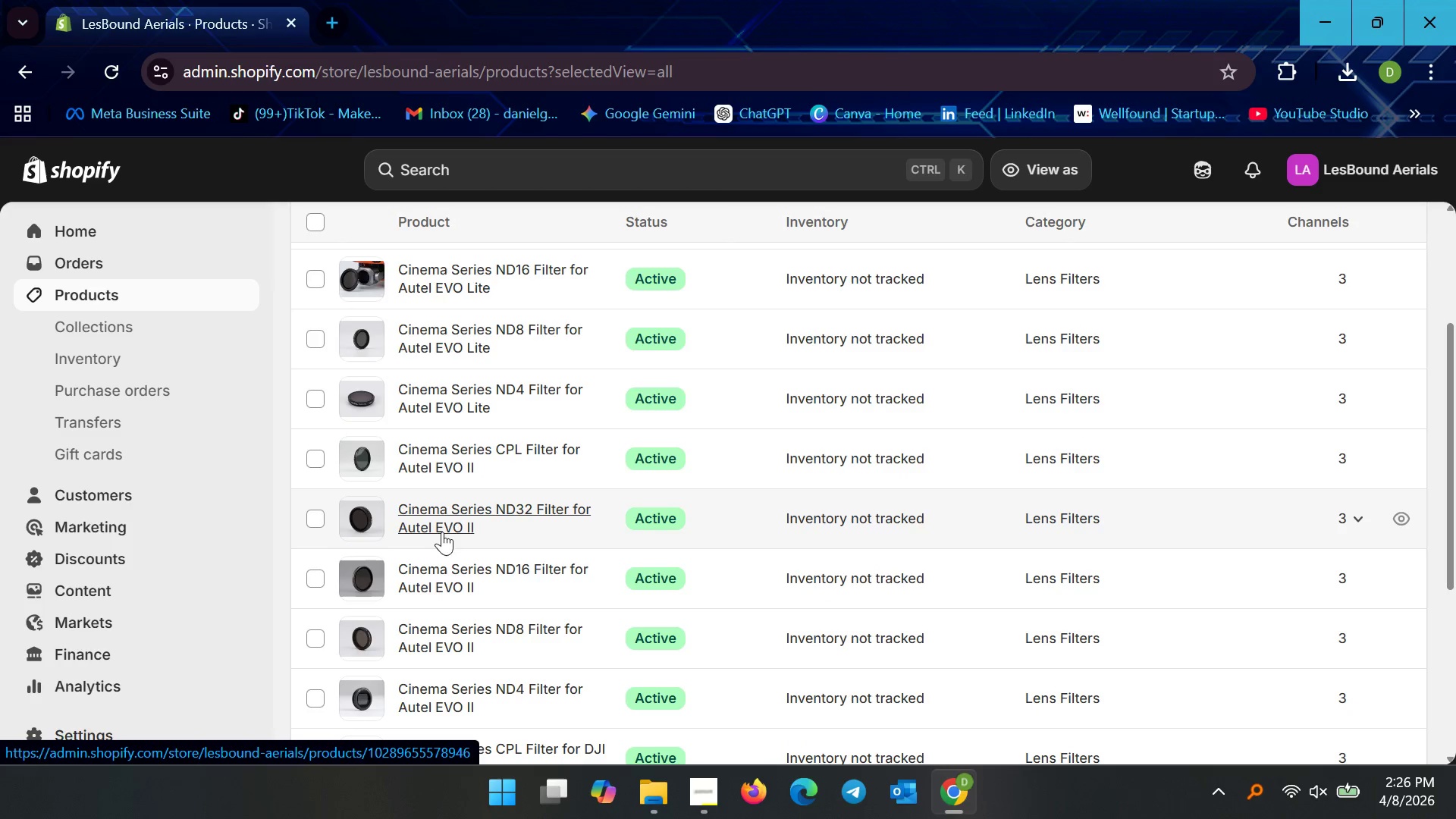 
left_click([445, 509])
 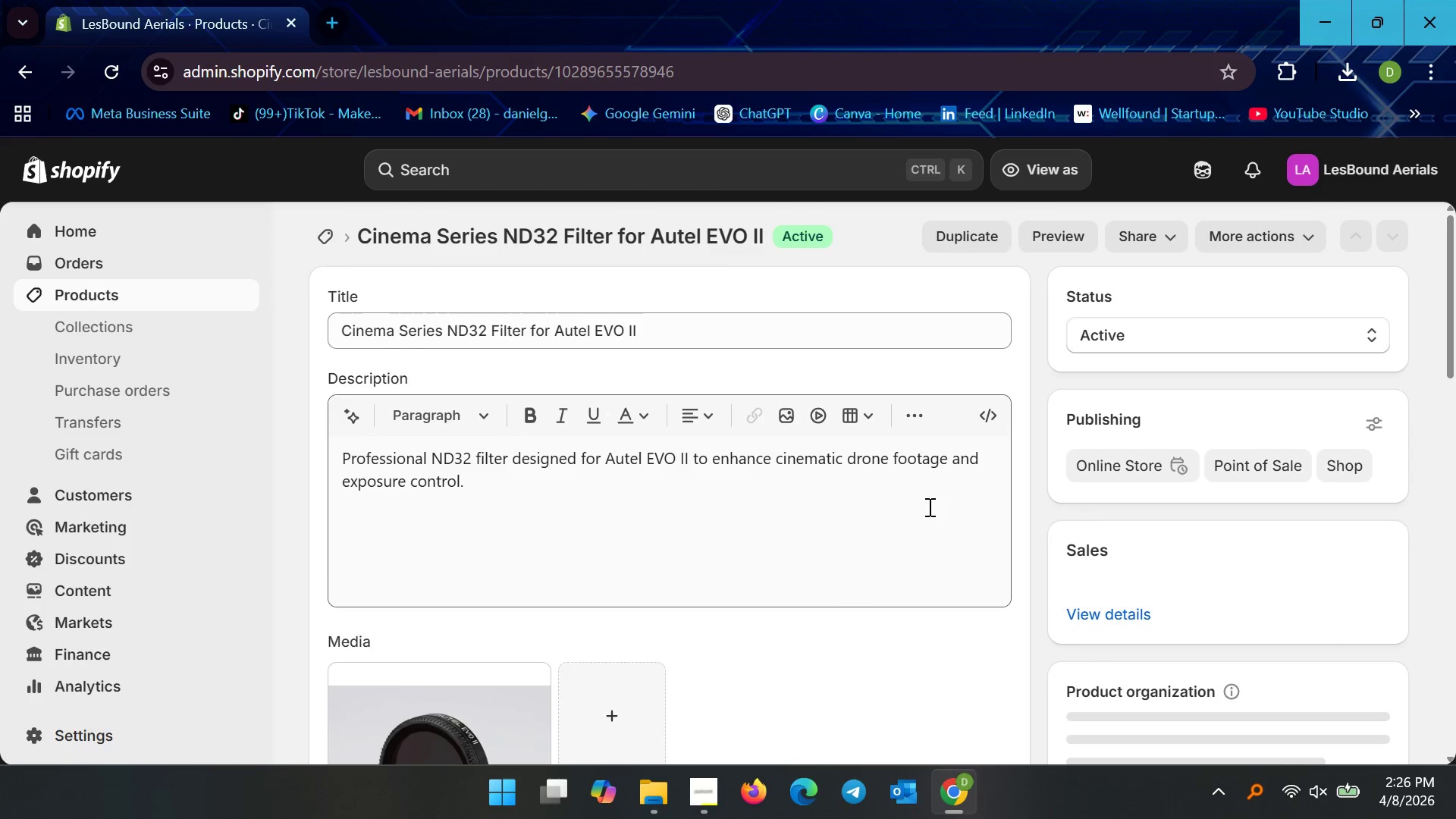 
scroll: coordinate [1121, 573], scroll_direction: down, amount: 7.0
 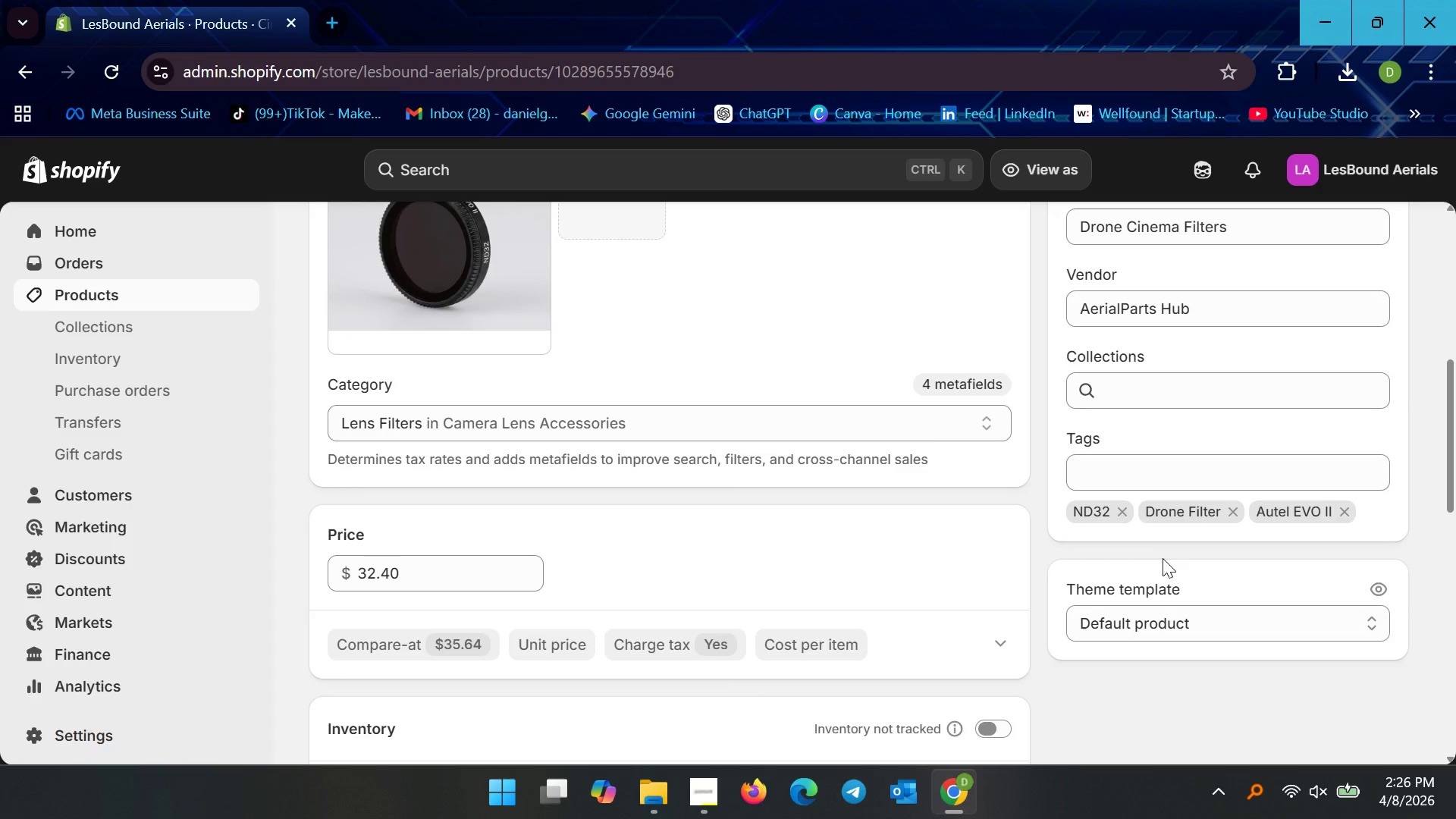 
scroll: coordinate [1162, 560], scroll_direction: up, amount: 4.0
 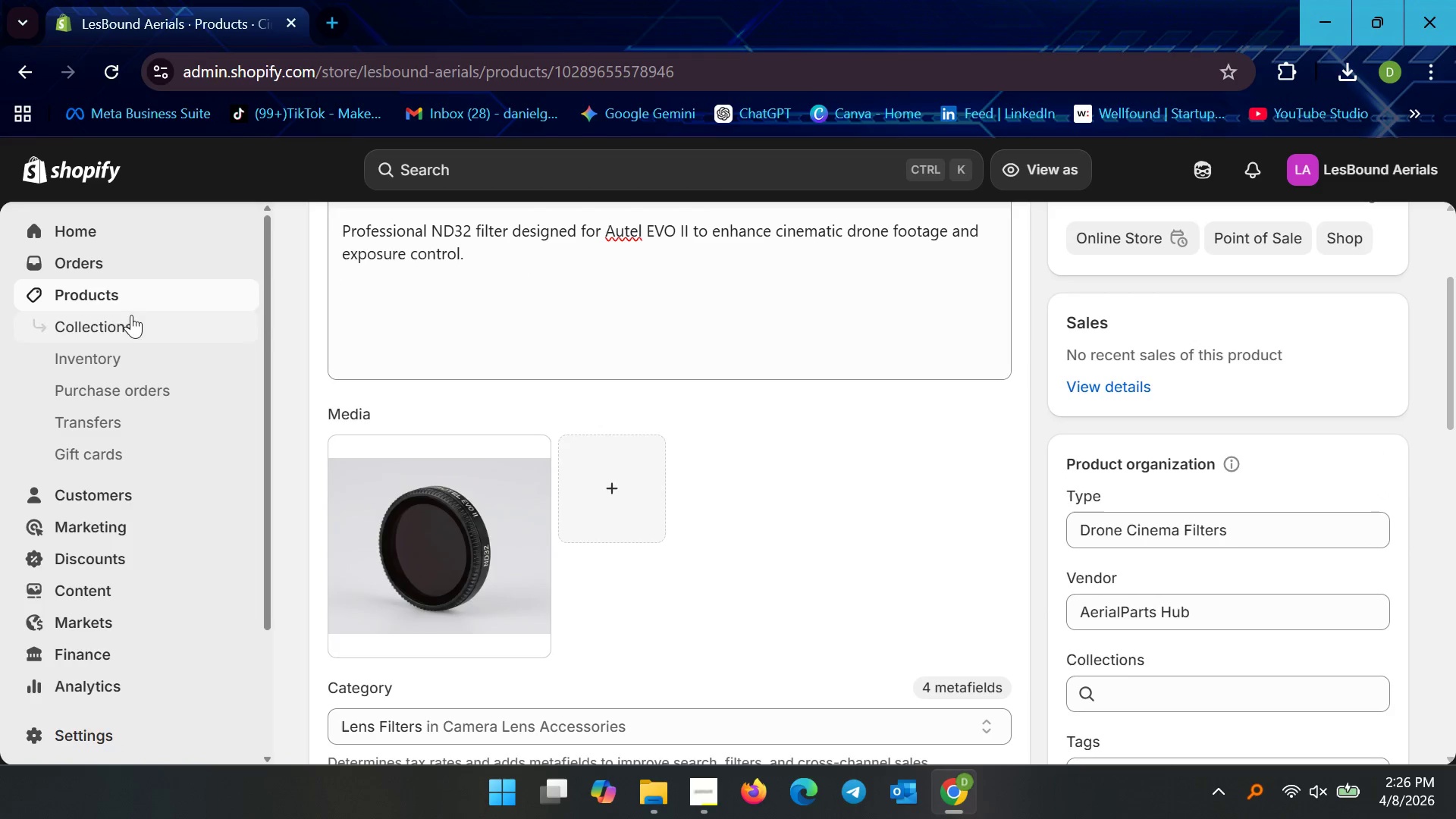 
left_click([139, 287])
 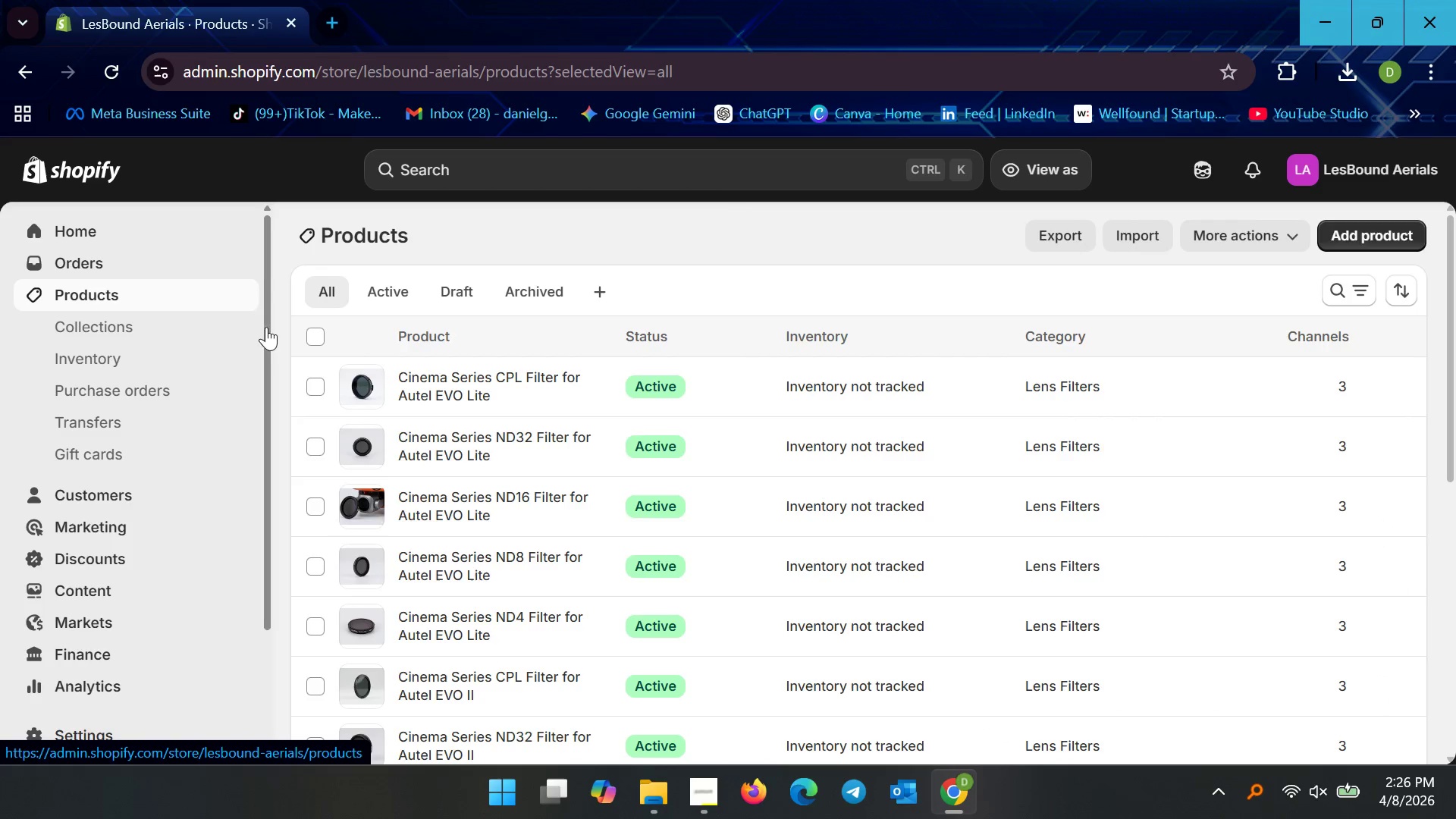 
scroll: coordinate [419, 629], scroll_direction: down, amount: 9.0
 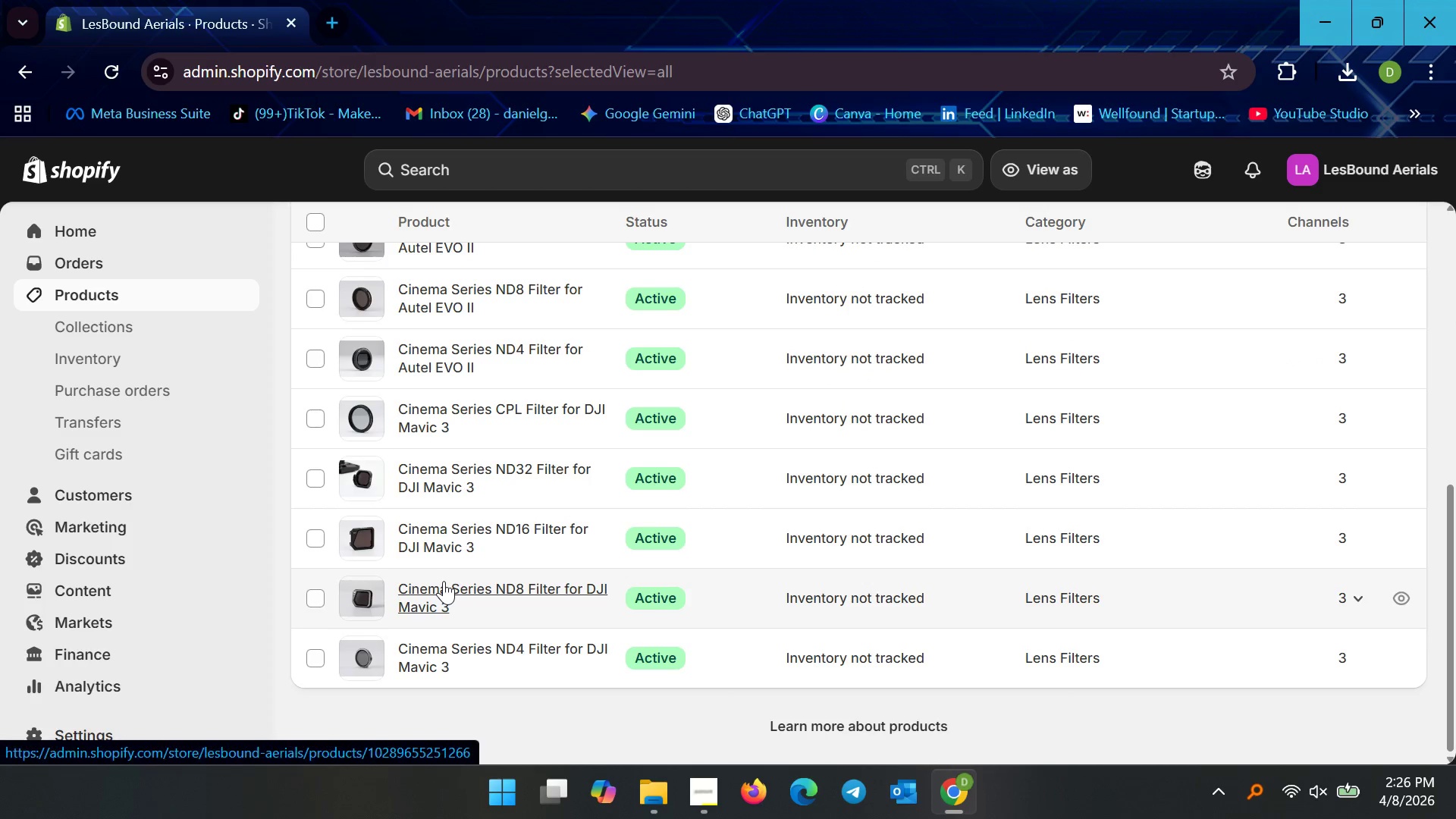 
left_click([444, 581])
 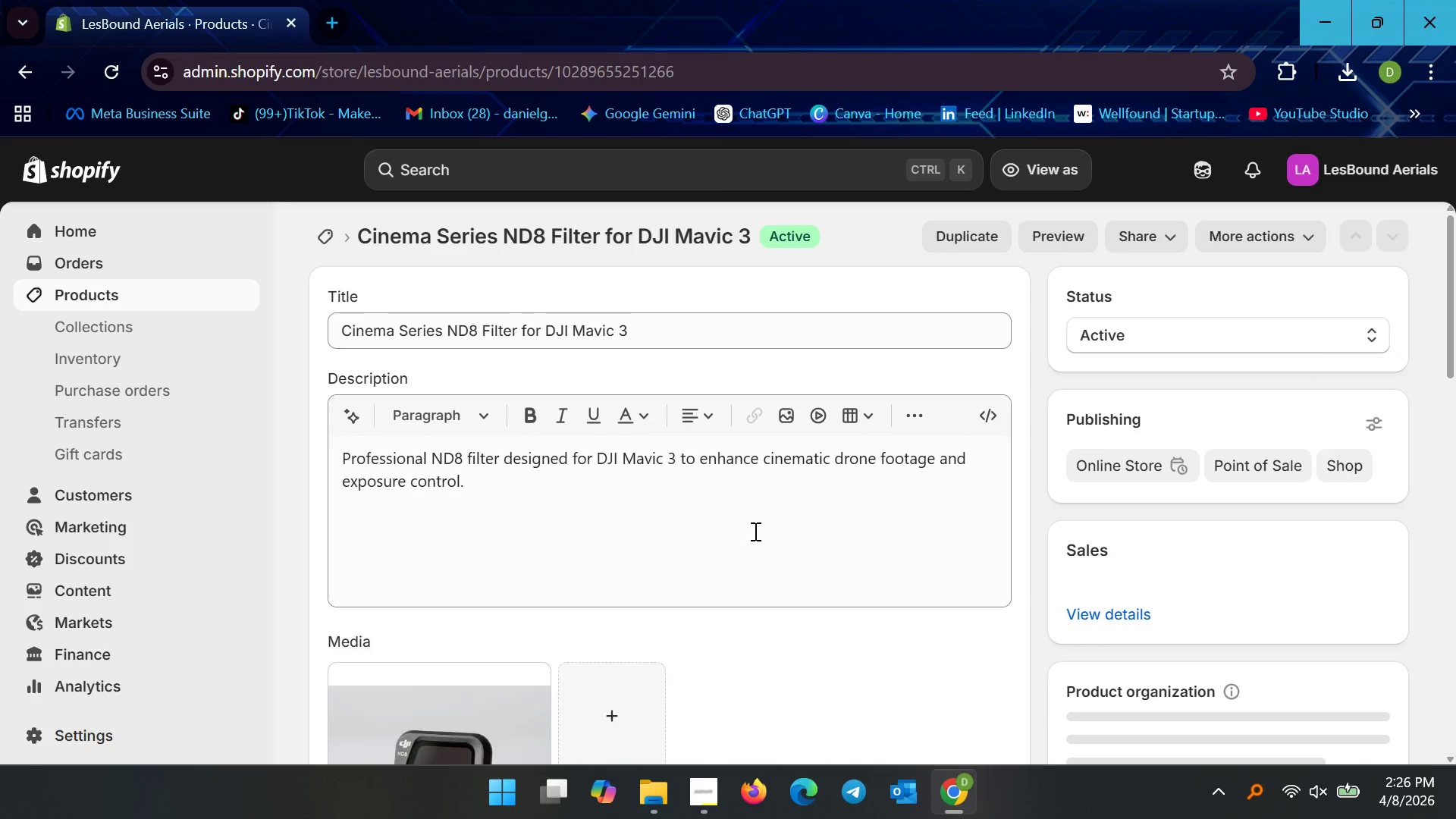 
scroll: coordinate [1107, 575], scroll_direction: down, amount: 7.0
 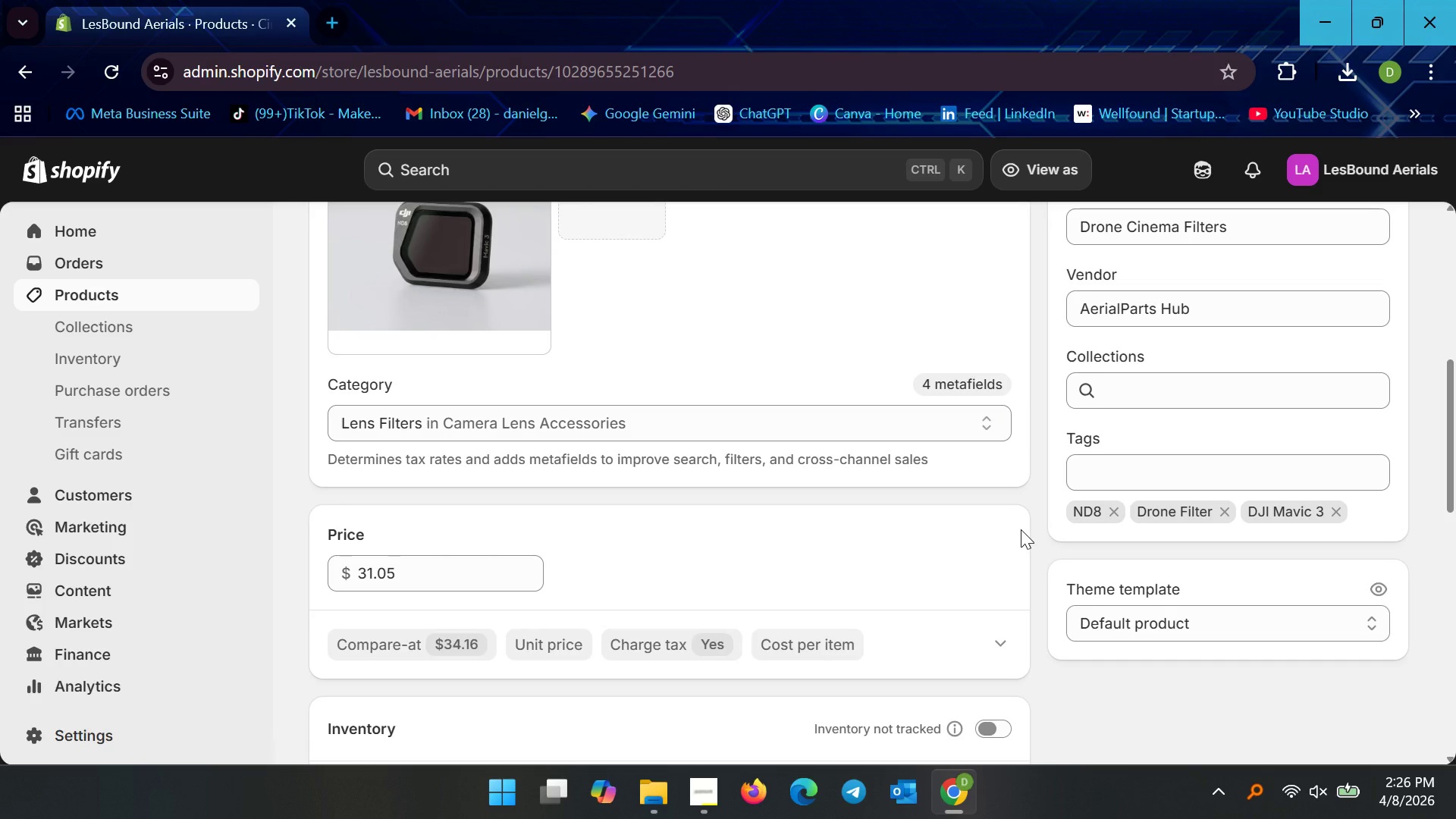 
wait(14.42)
 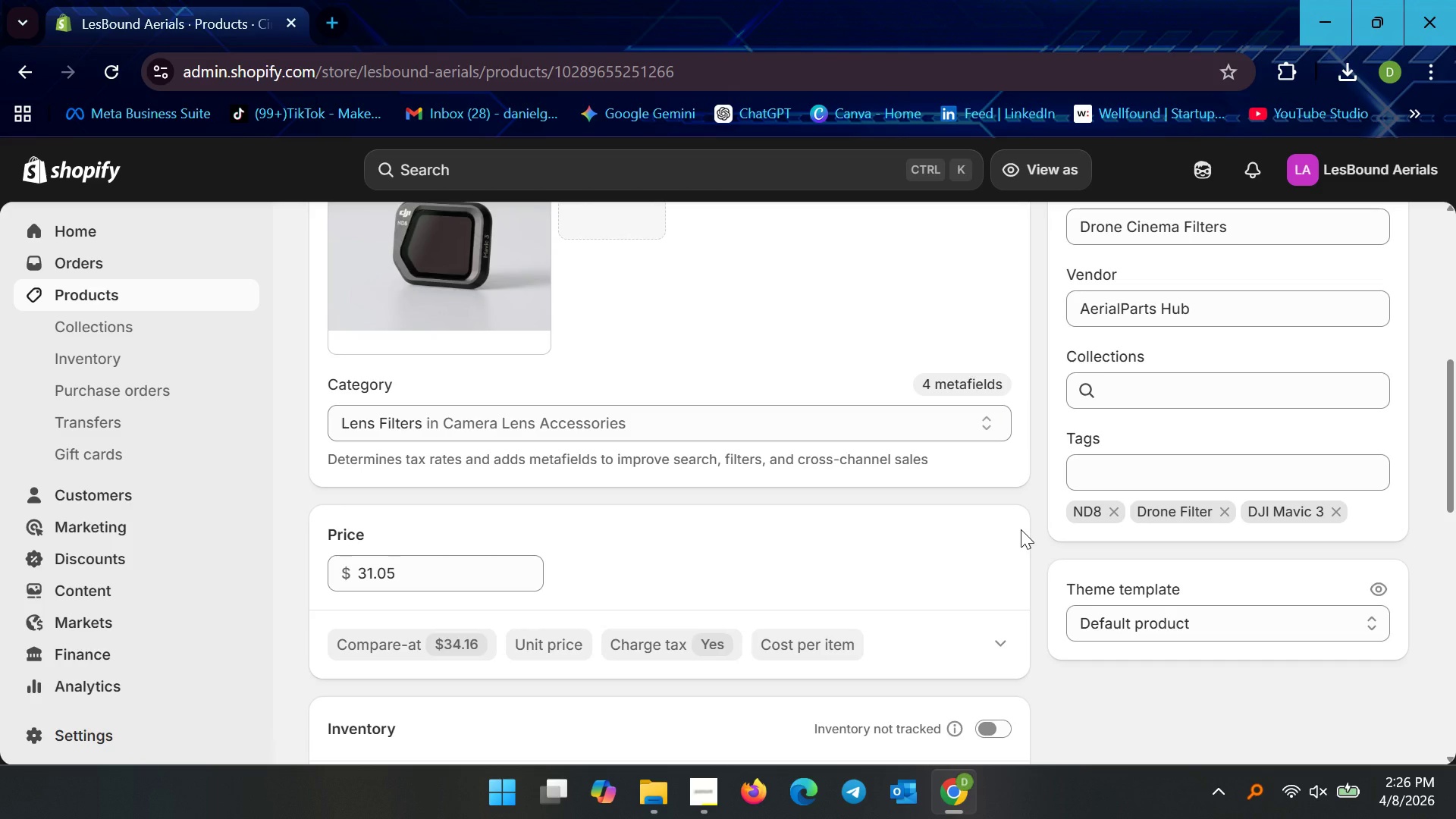 
scroll: coordinate [792, 516], scroll_direction: none, amount: 0.0
 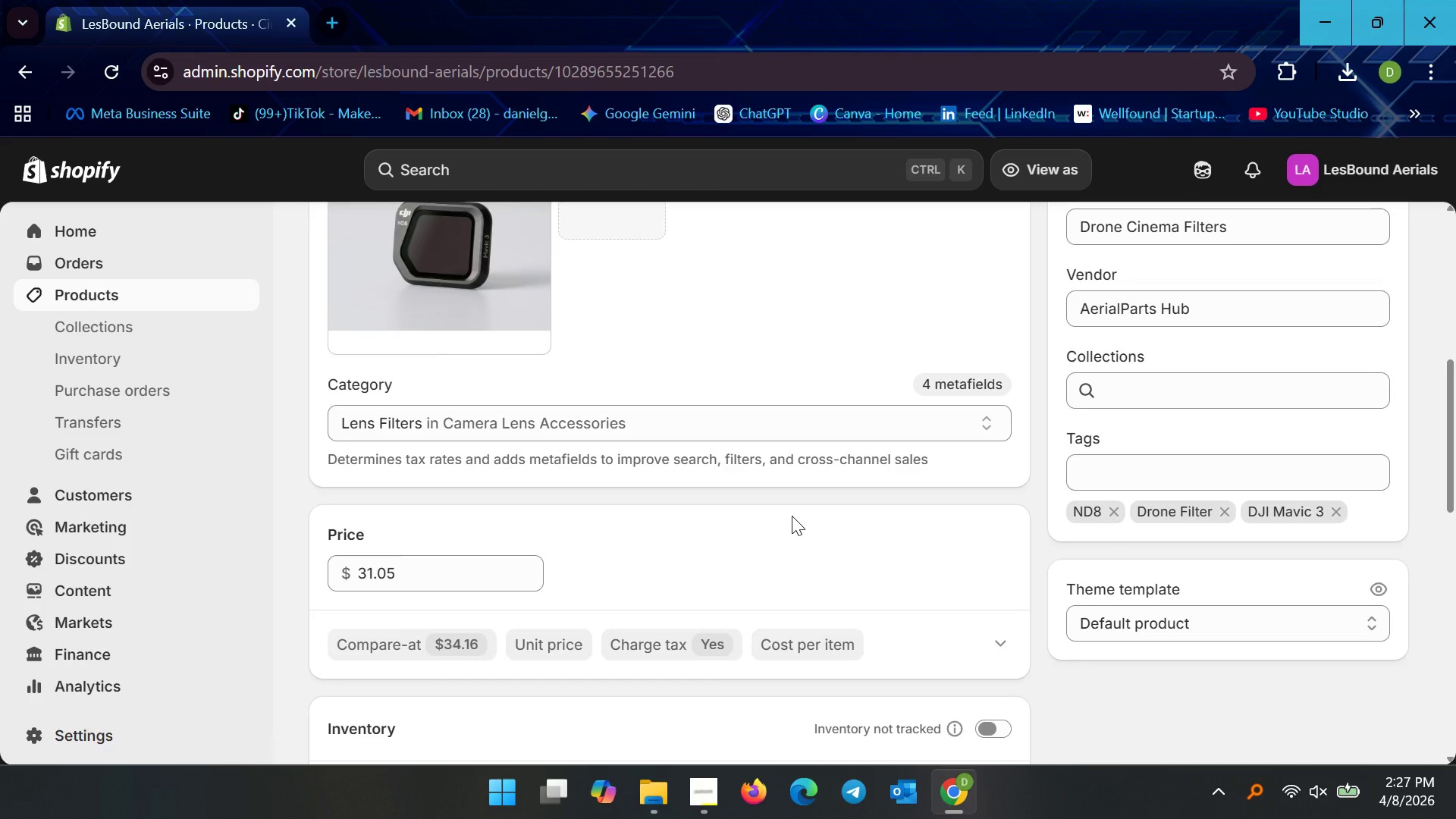 
left_click([1203, 469])
 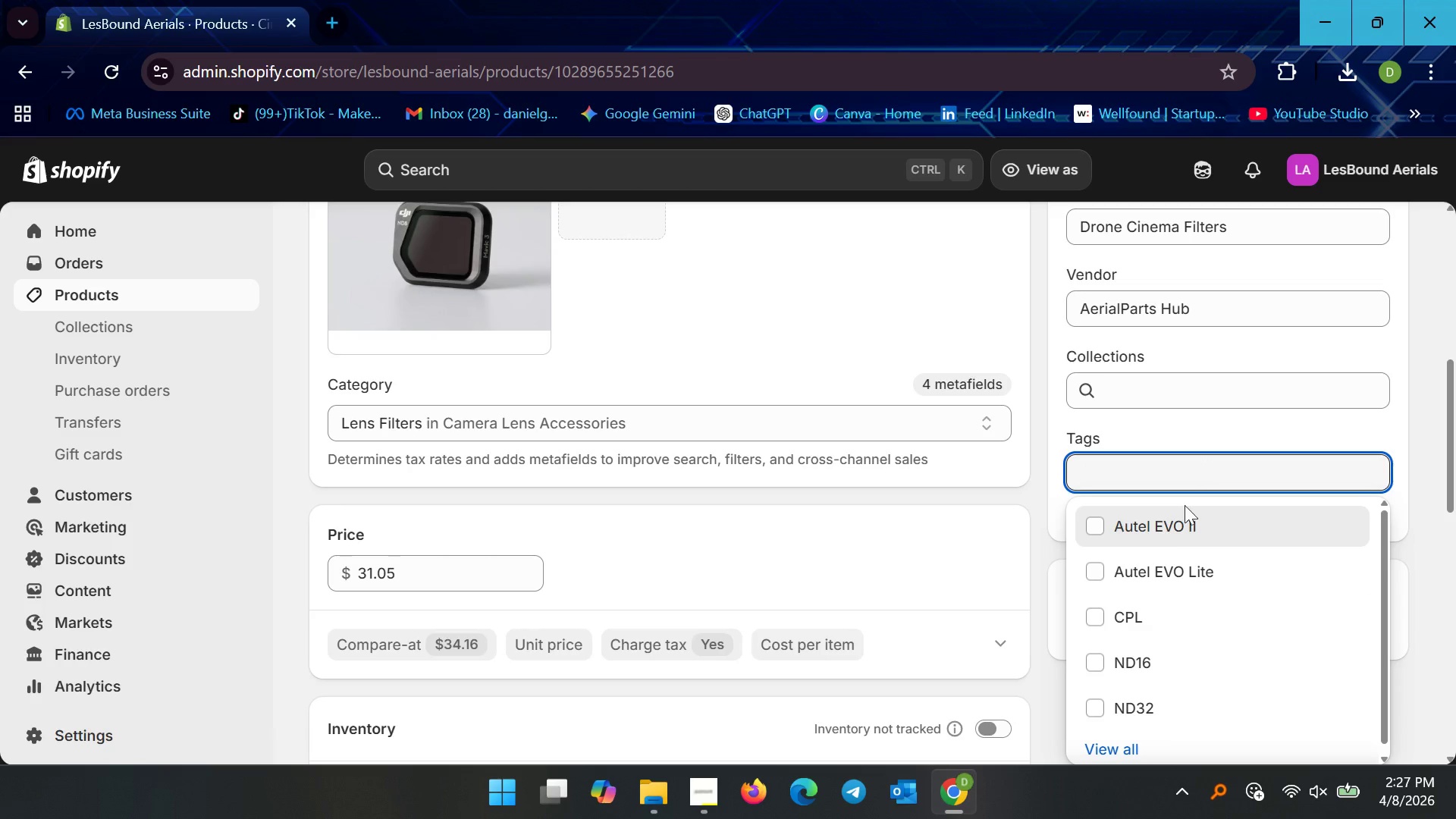 
scroll: coordinate [1170, 579], scroll_direction: down, amount: 5.0
 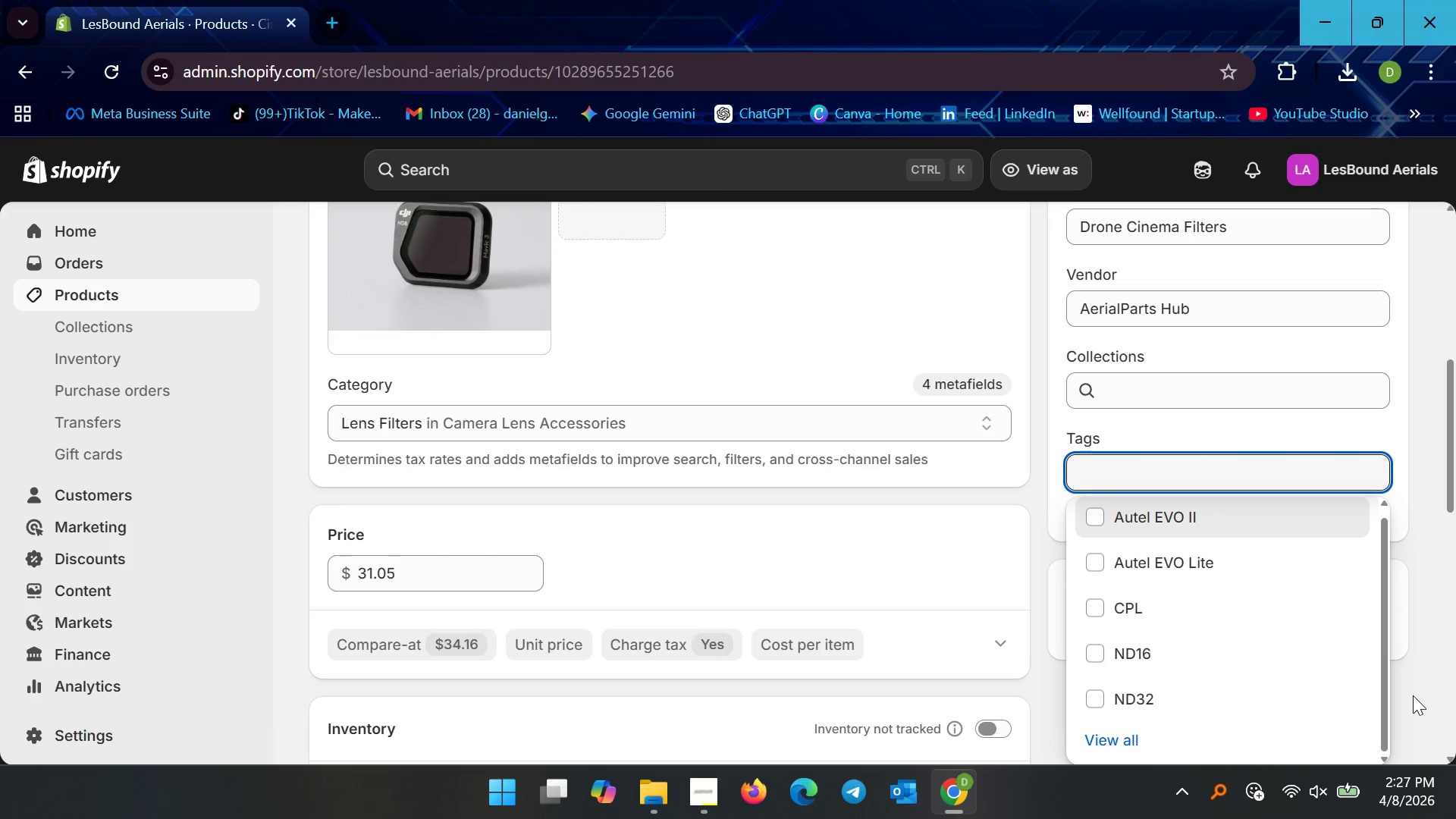 
left_click([1413, 695])
 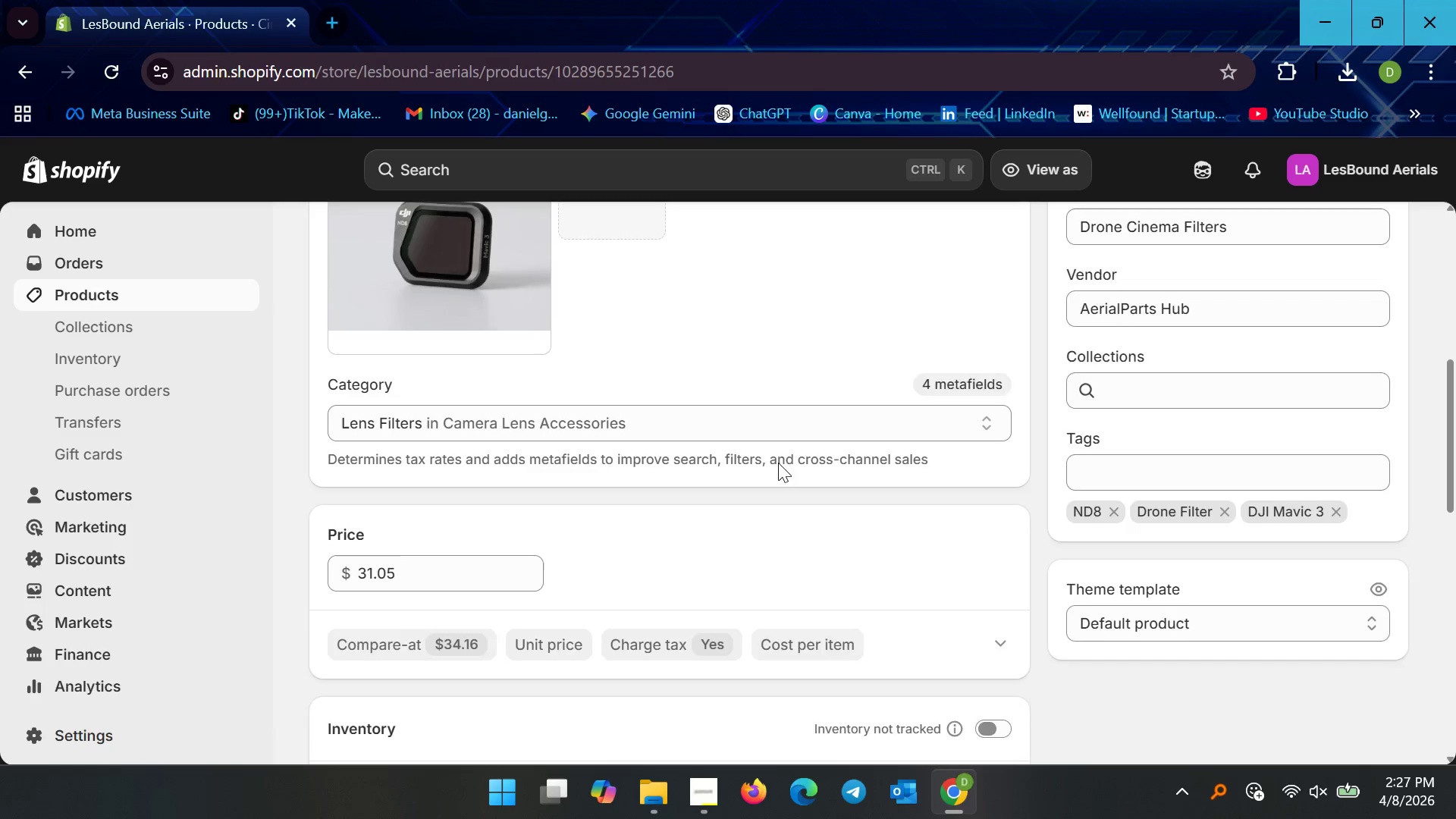 
scroll: coordinate [682, 440], scroll_direction: up, amount: 7.0
 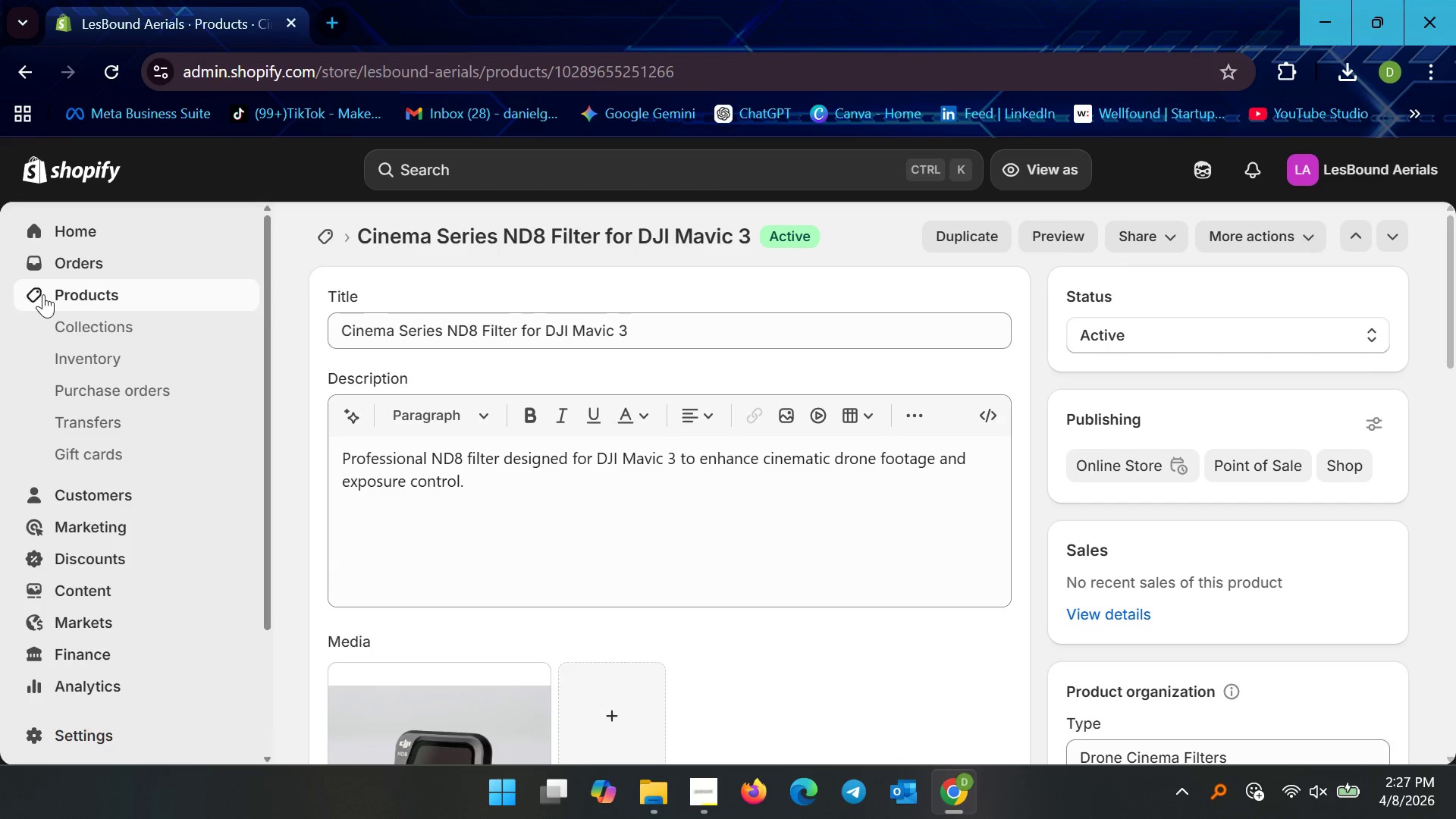 
left_click([44, 294])
 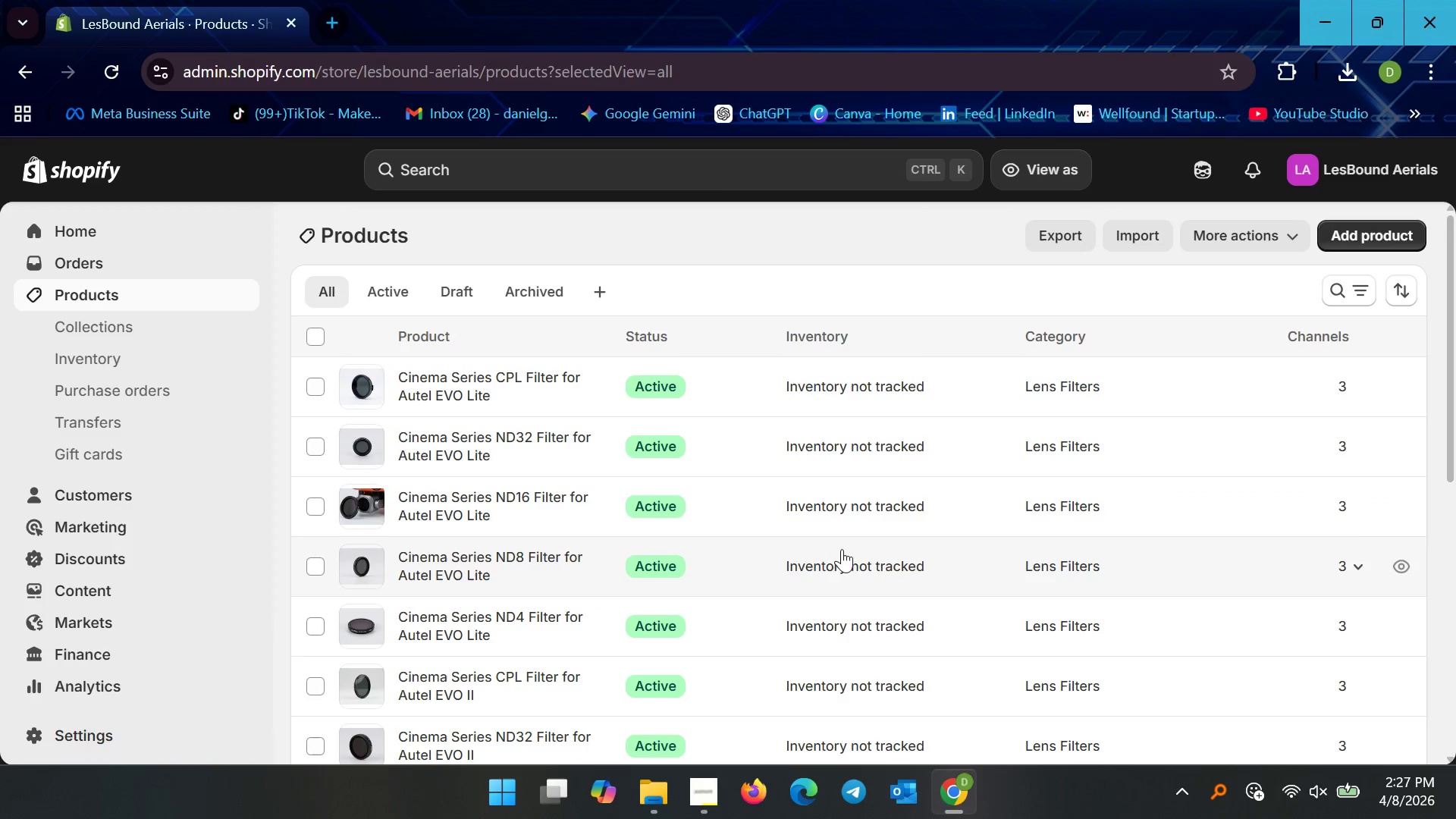 
scroll: coordinate [798, 535], scroll_direction: down, amount: 11.0
 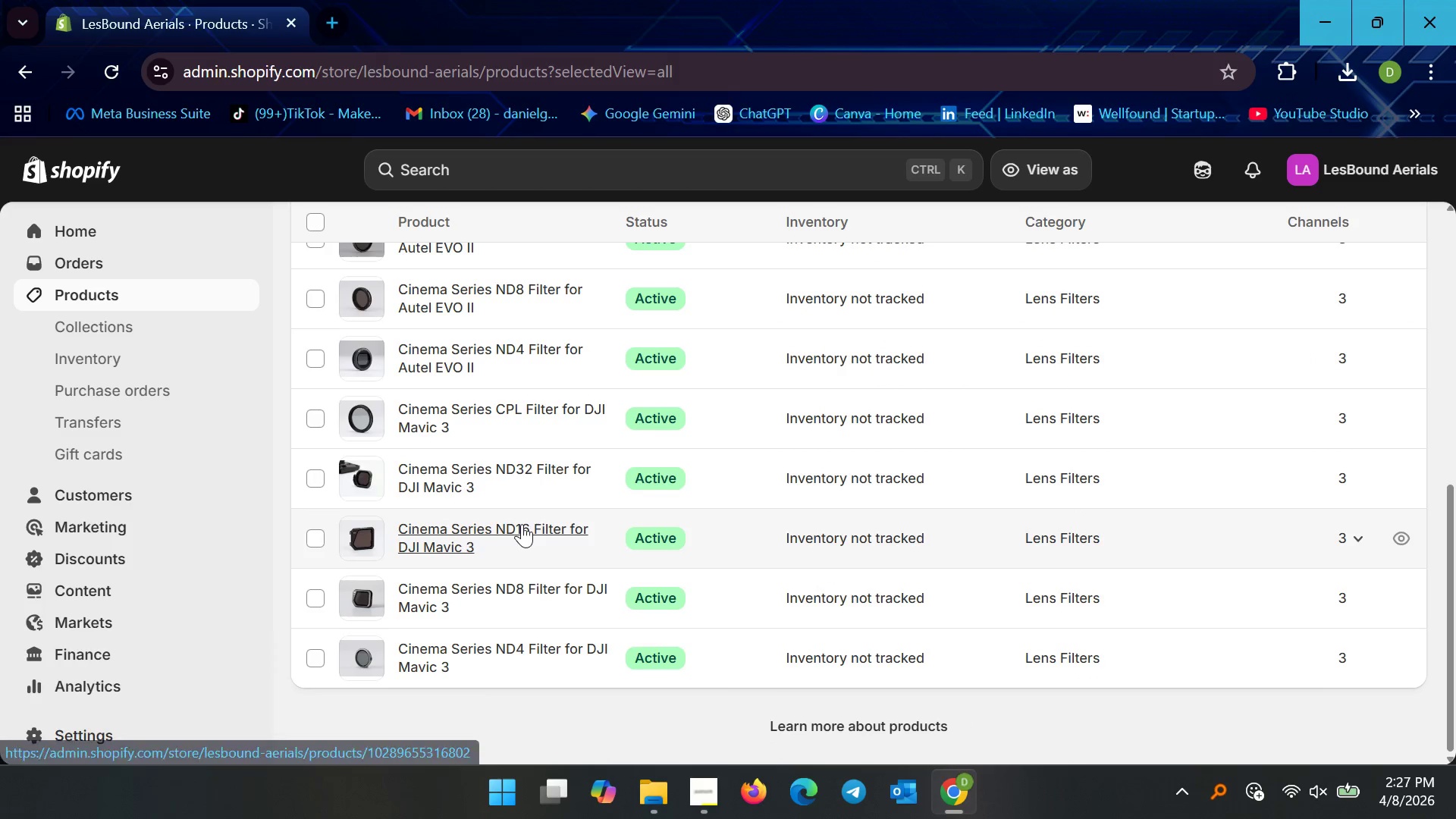 
left_click([522, 524])
 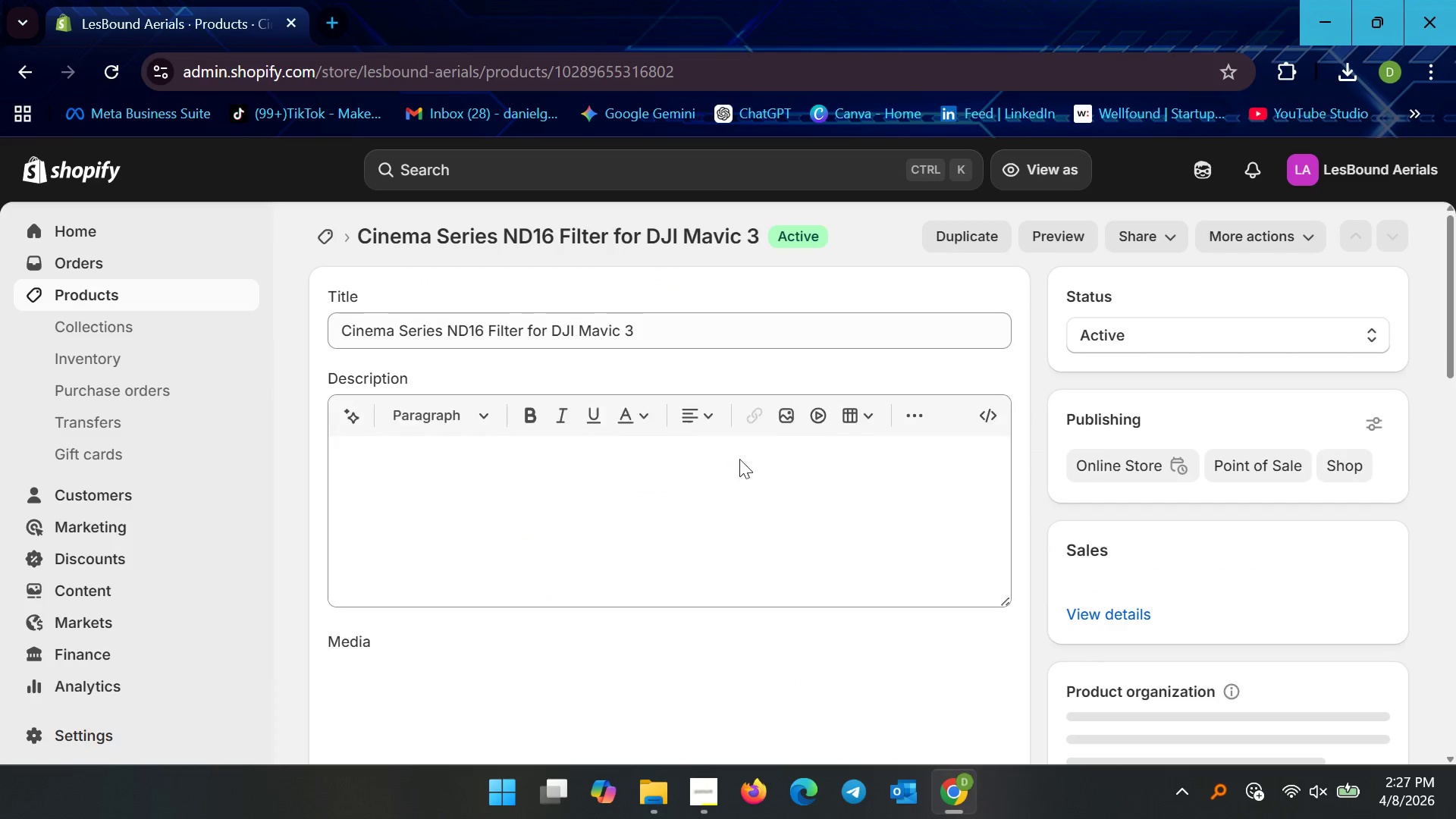 
scroll: coordinate [774, 466], scroll_direction: down, amount: 5.0
 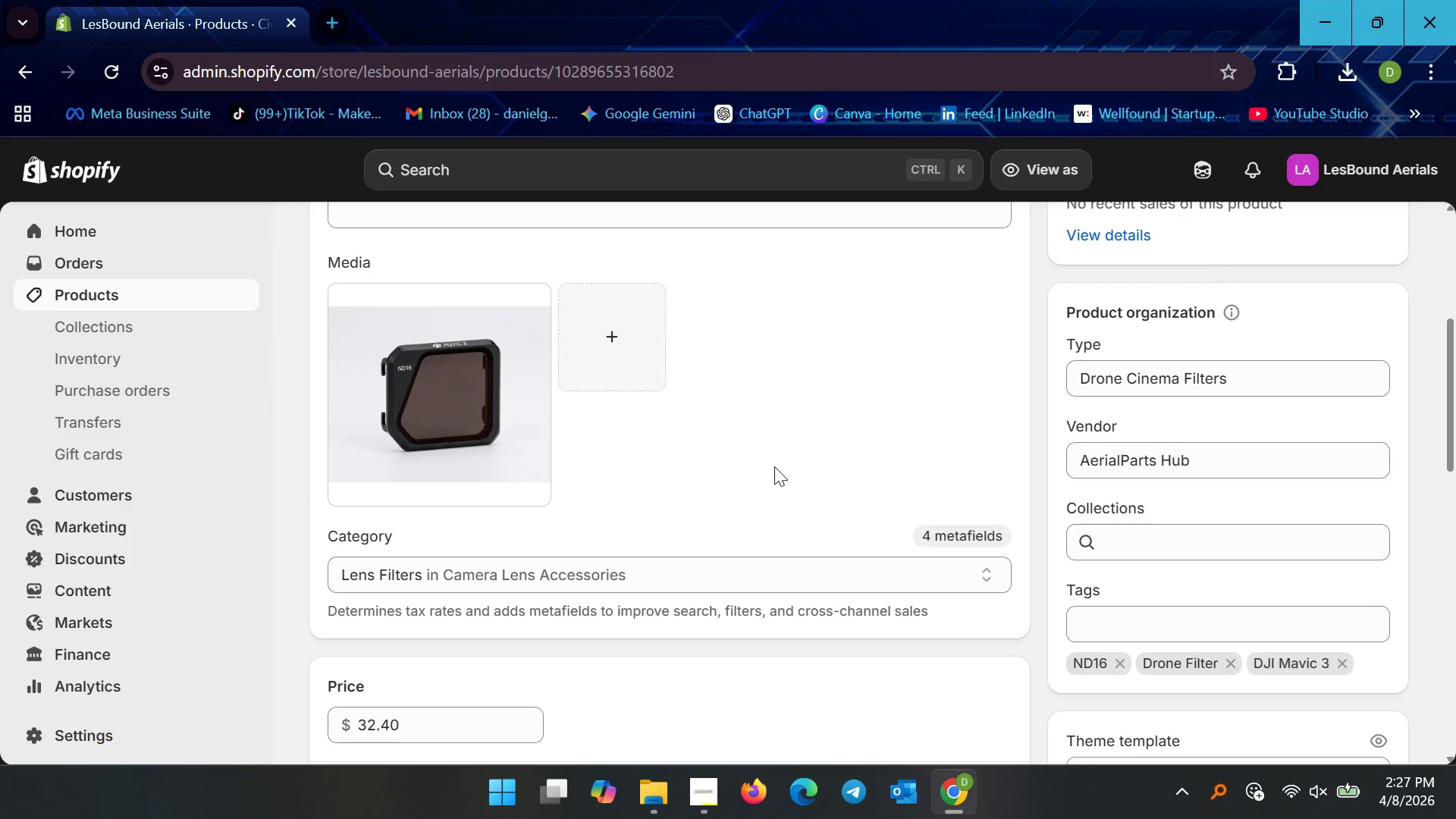 
scroll: coordinate [774, 466], scroll_direction: up, amount: 5.0
 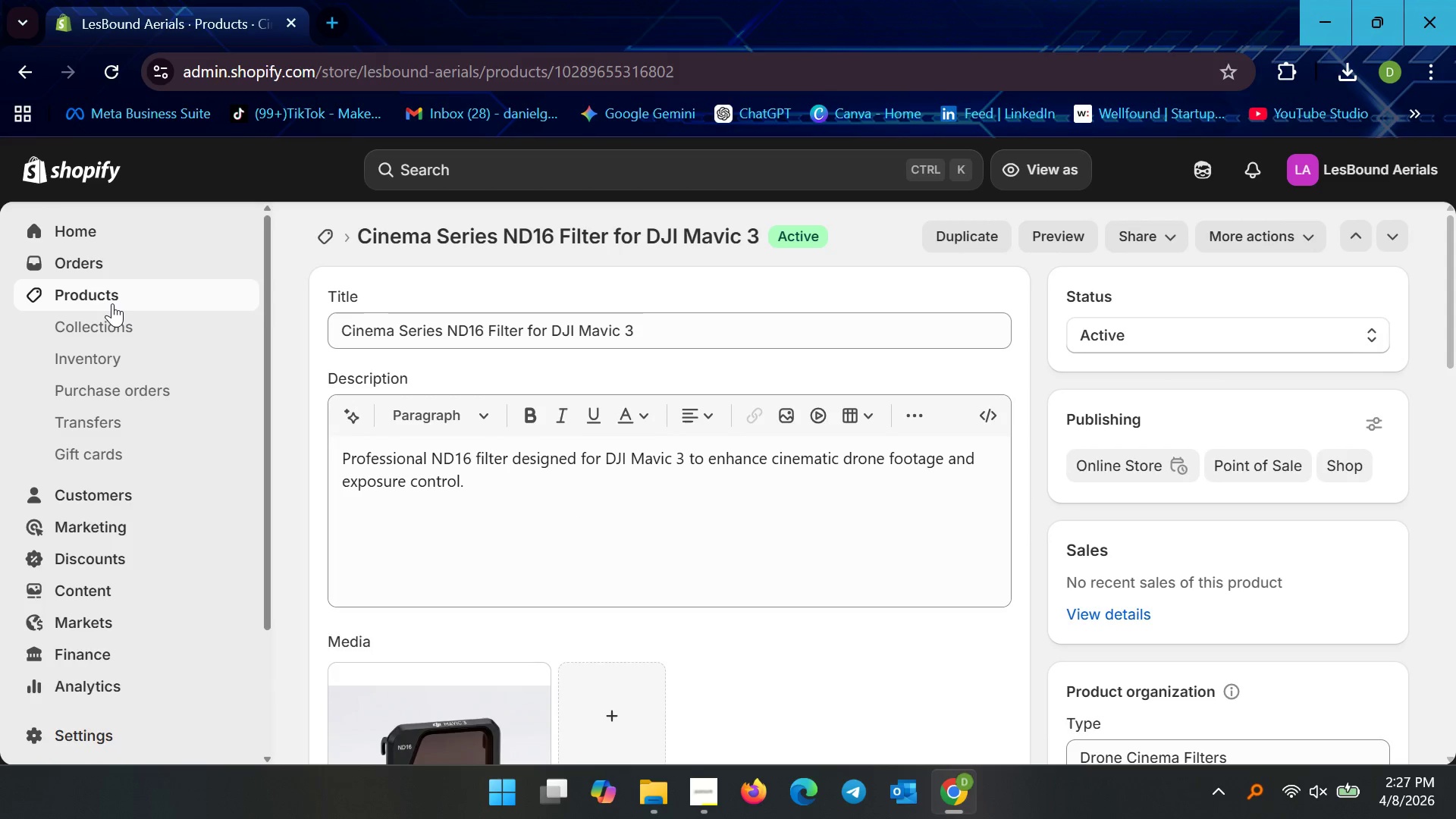 
left_click([112, 293])
 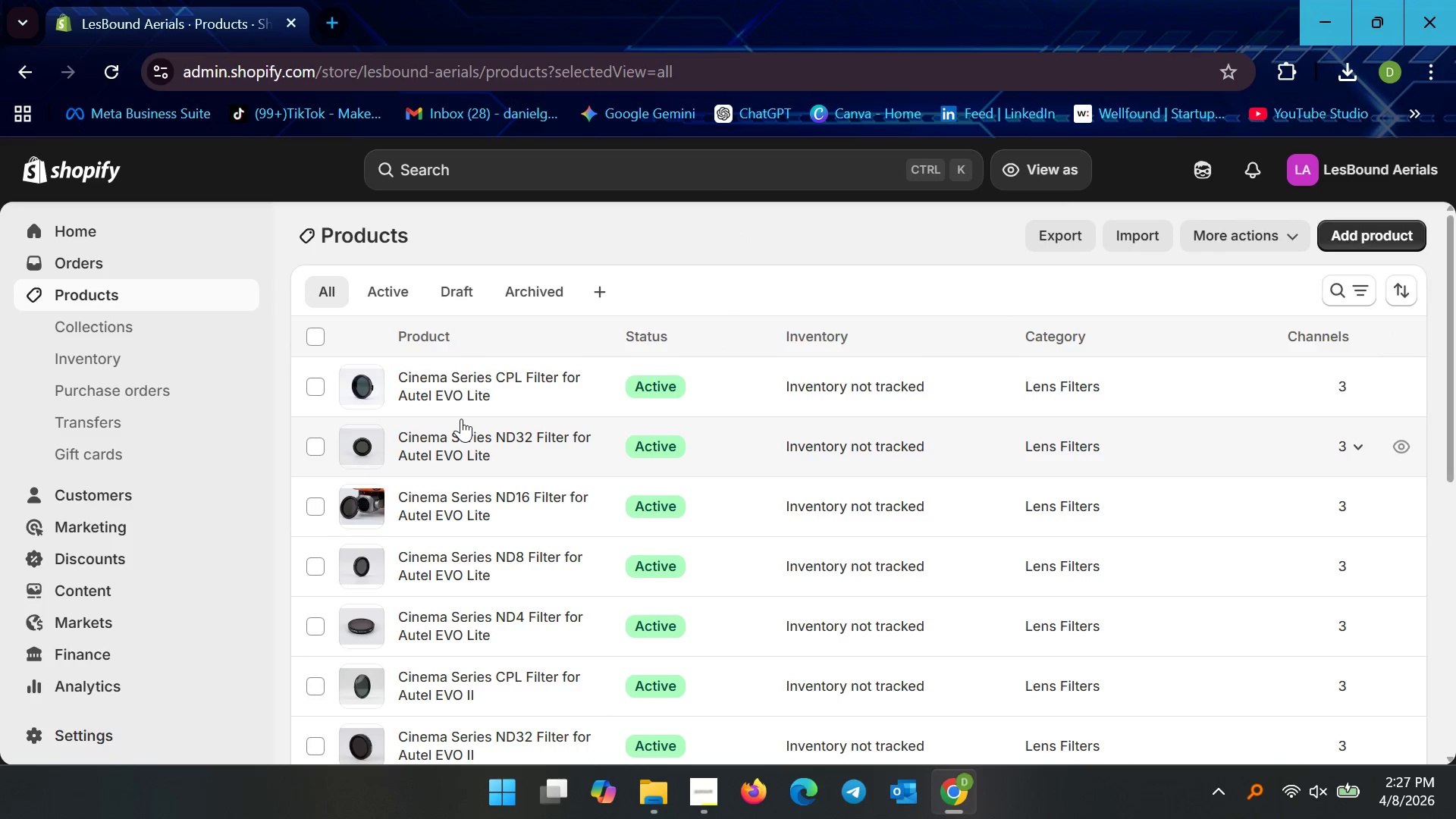 
scroll: coordinate [461, 419], scroll_direction: down, amount: 3.0
 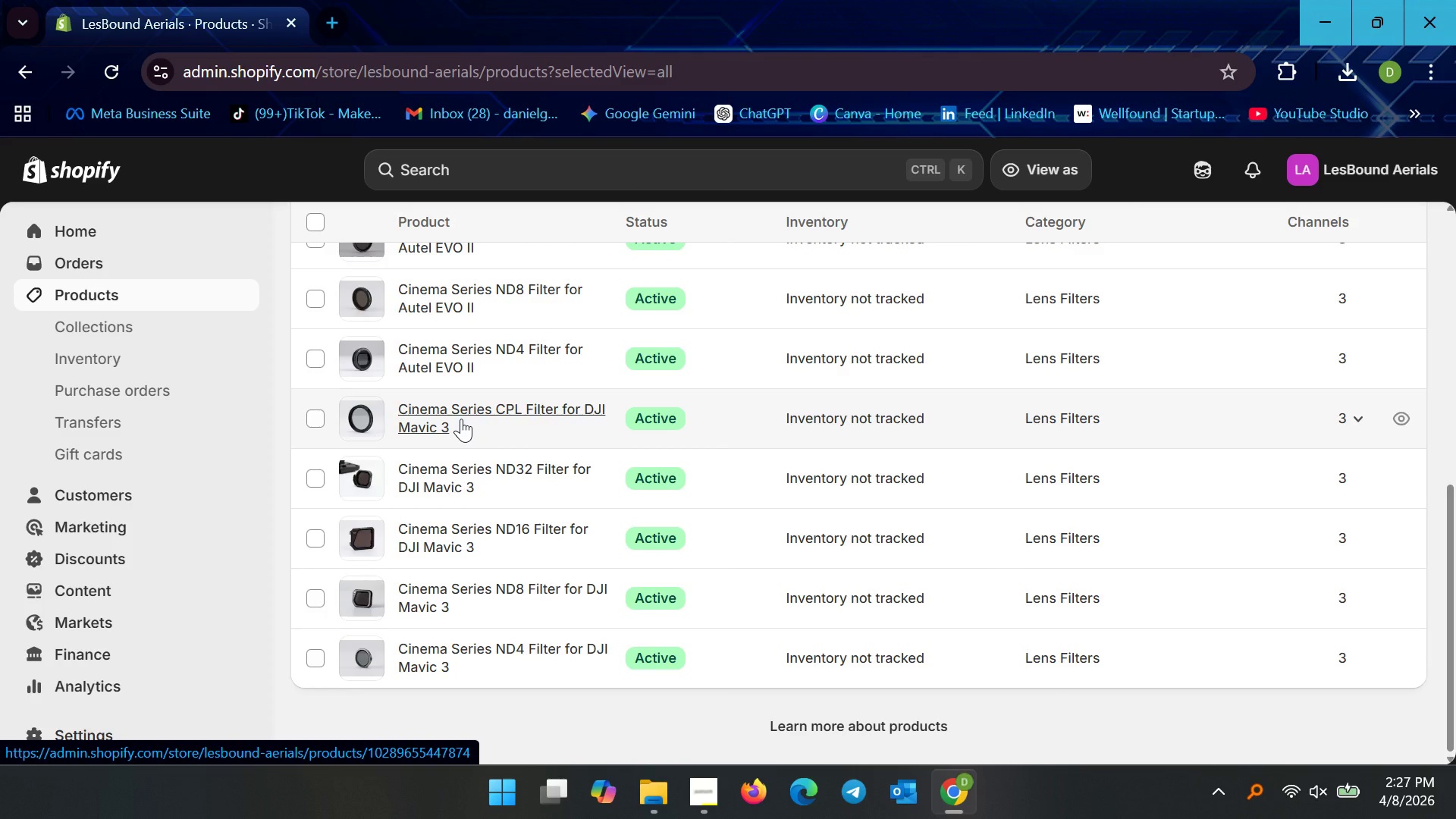 
wait(13.42)
 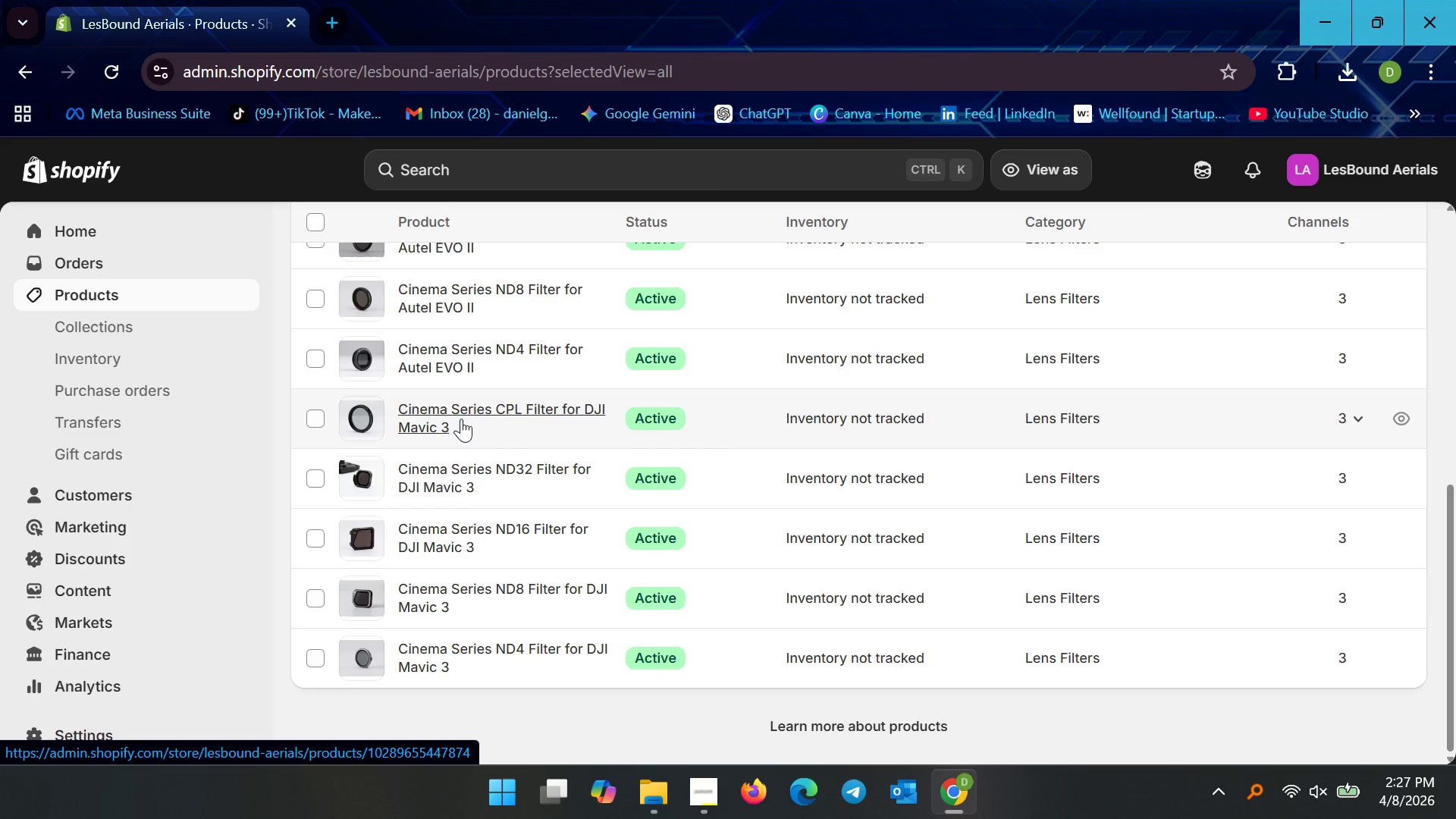 
scroll: coordinate [581, 551], scroll_direction: down, amount: 26.0
 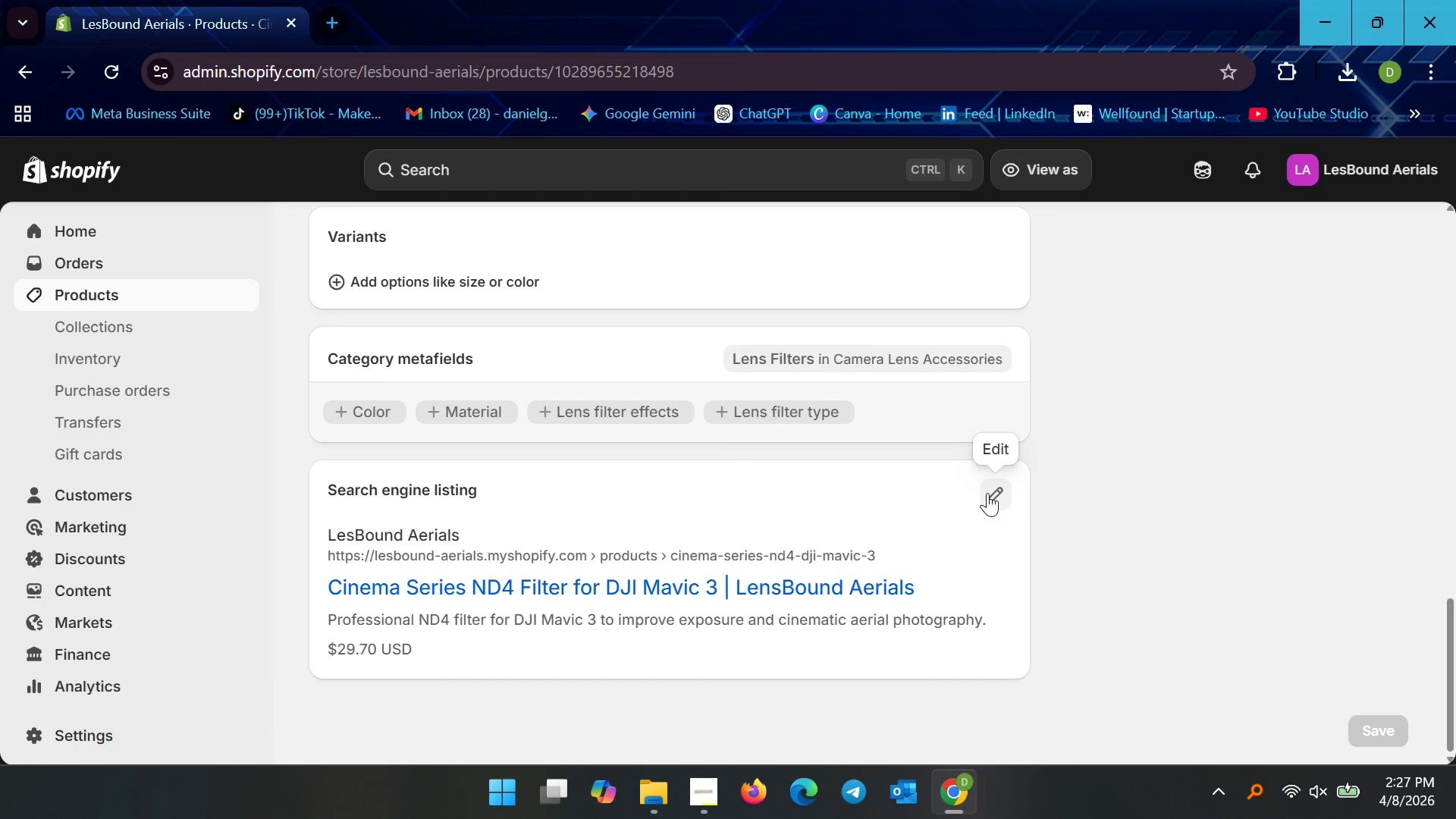 
left_click([988, 492])
 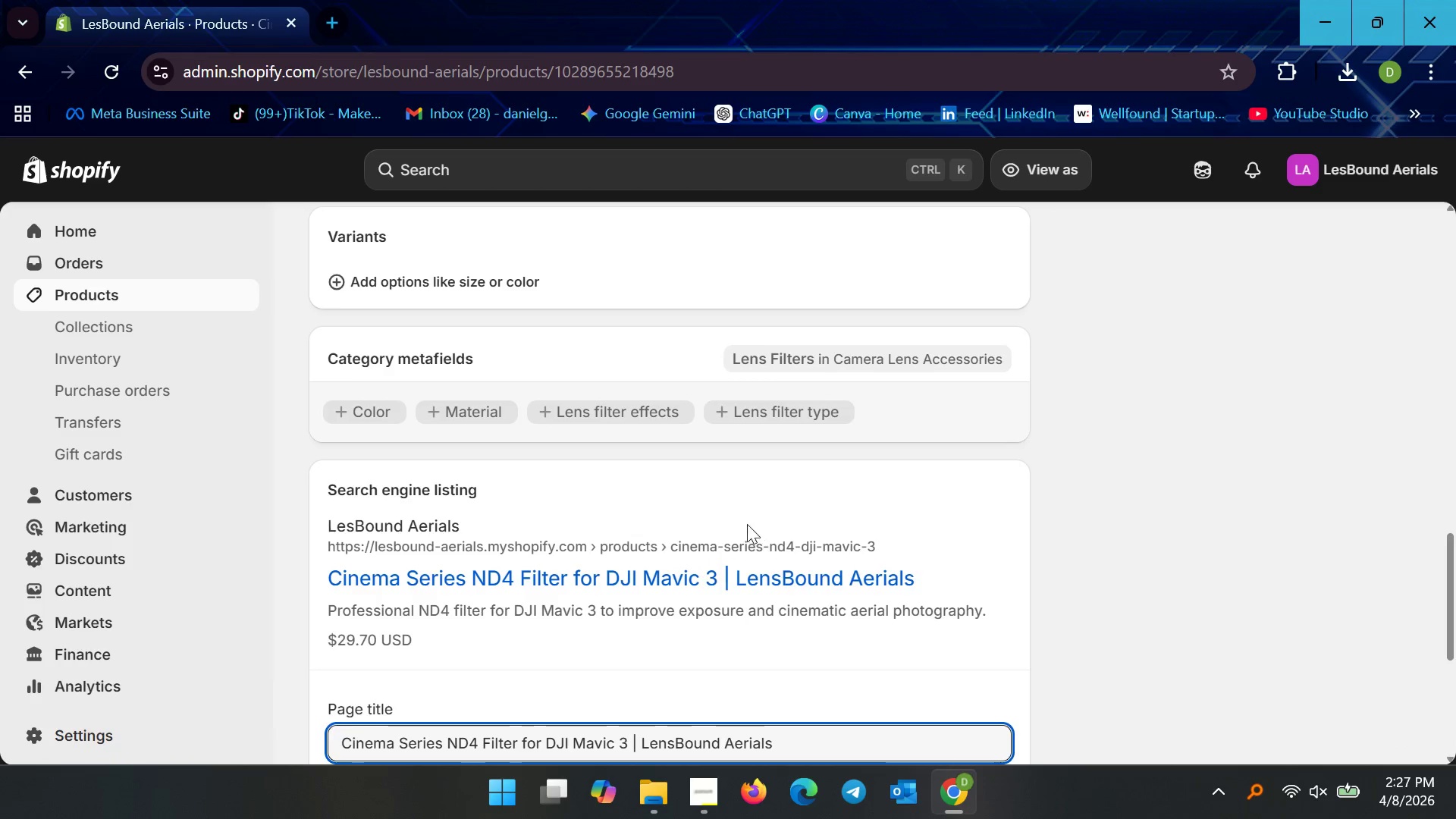 
scroll: coordinate [738, 544], scroll_direction: down, amount: 8.0
 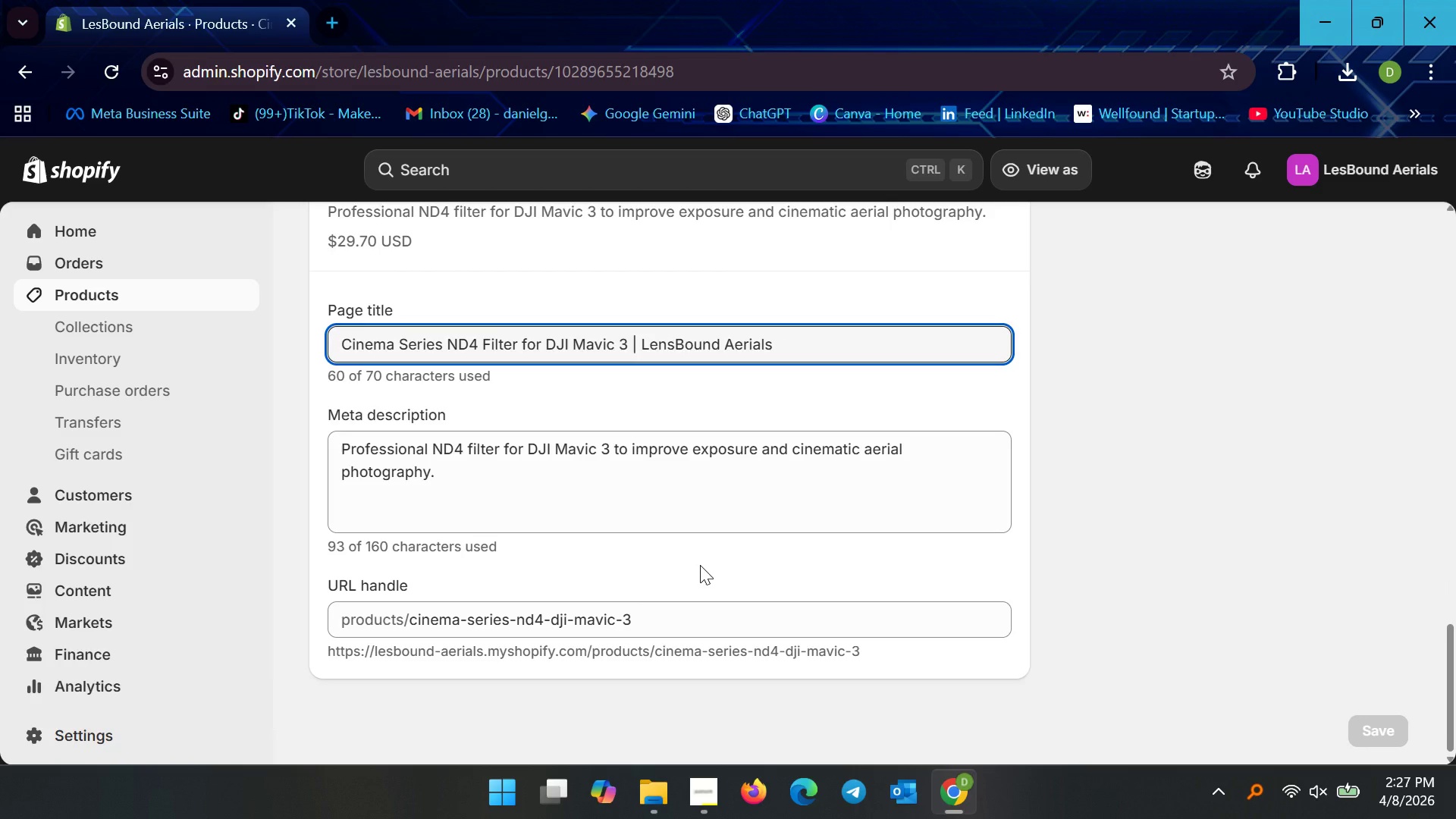 
wait(6.57)
 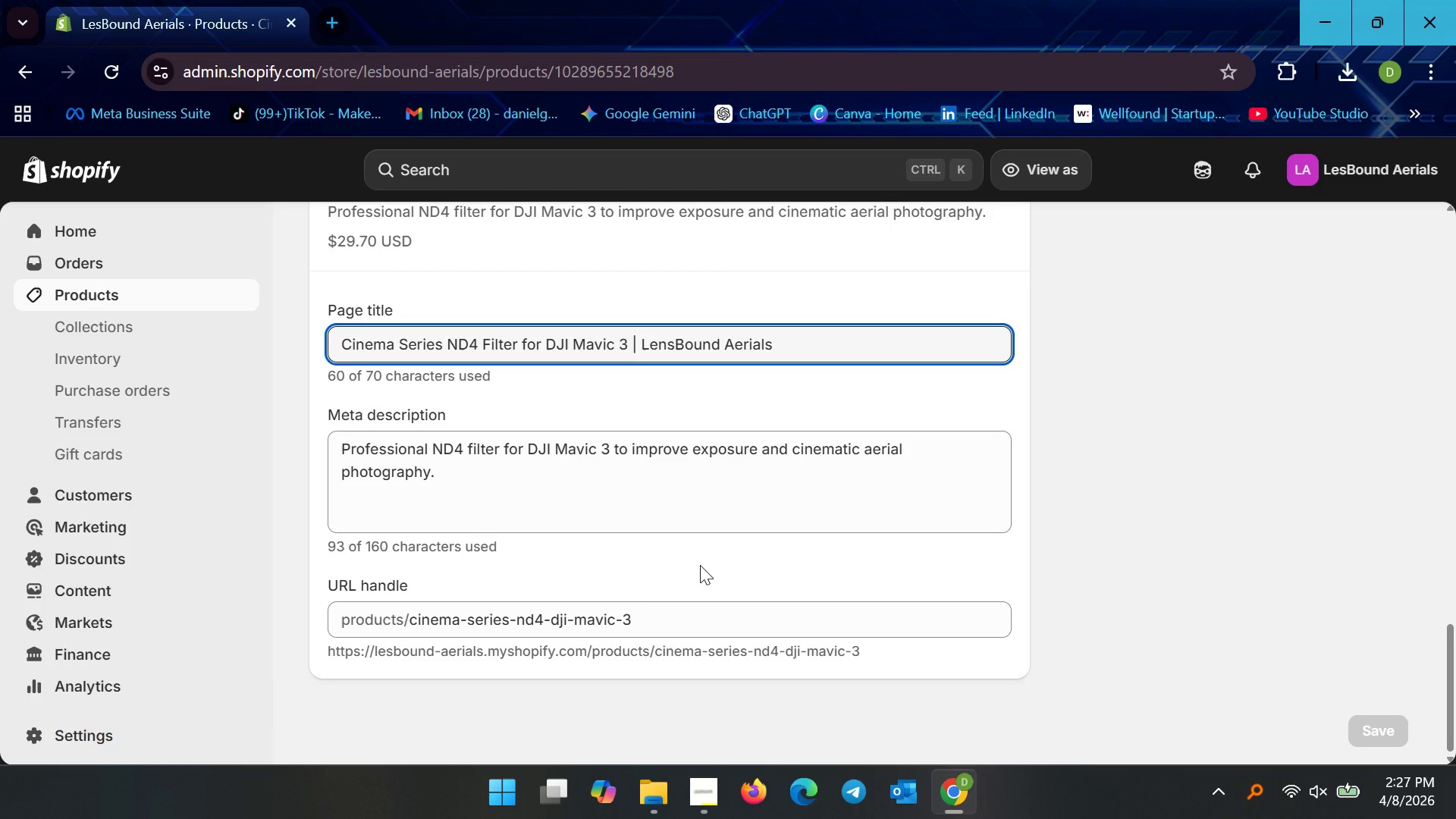 
scroll: coordinate [700, 565], scroll_direction: up, amount: 3.0
 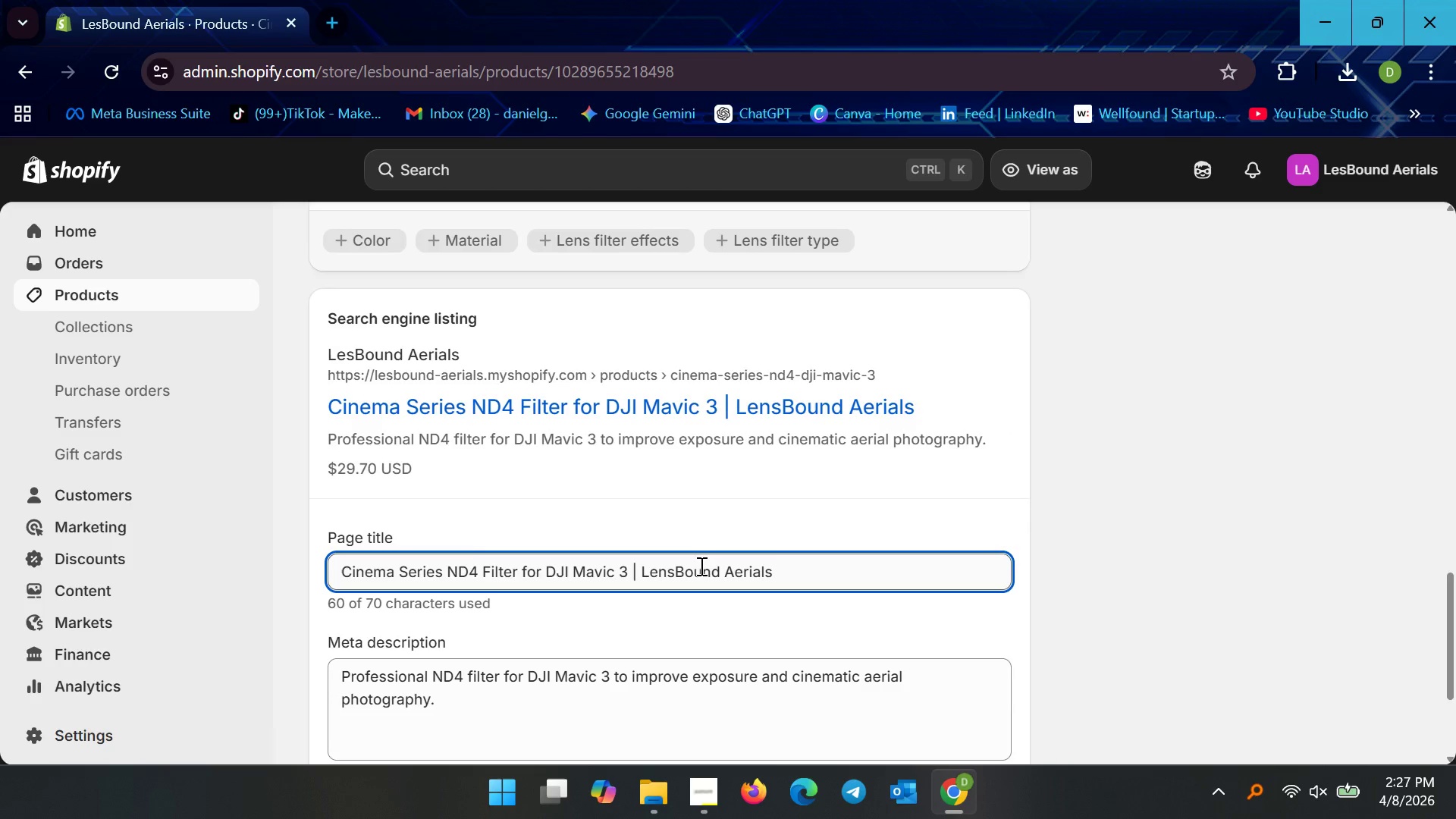 
scroll: coordinate [700, 567], scroll_direction: down, amount: 2.0
 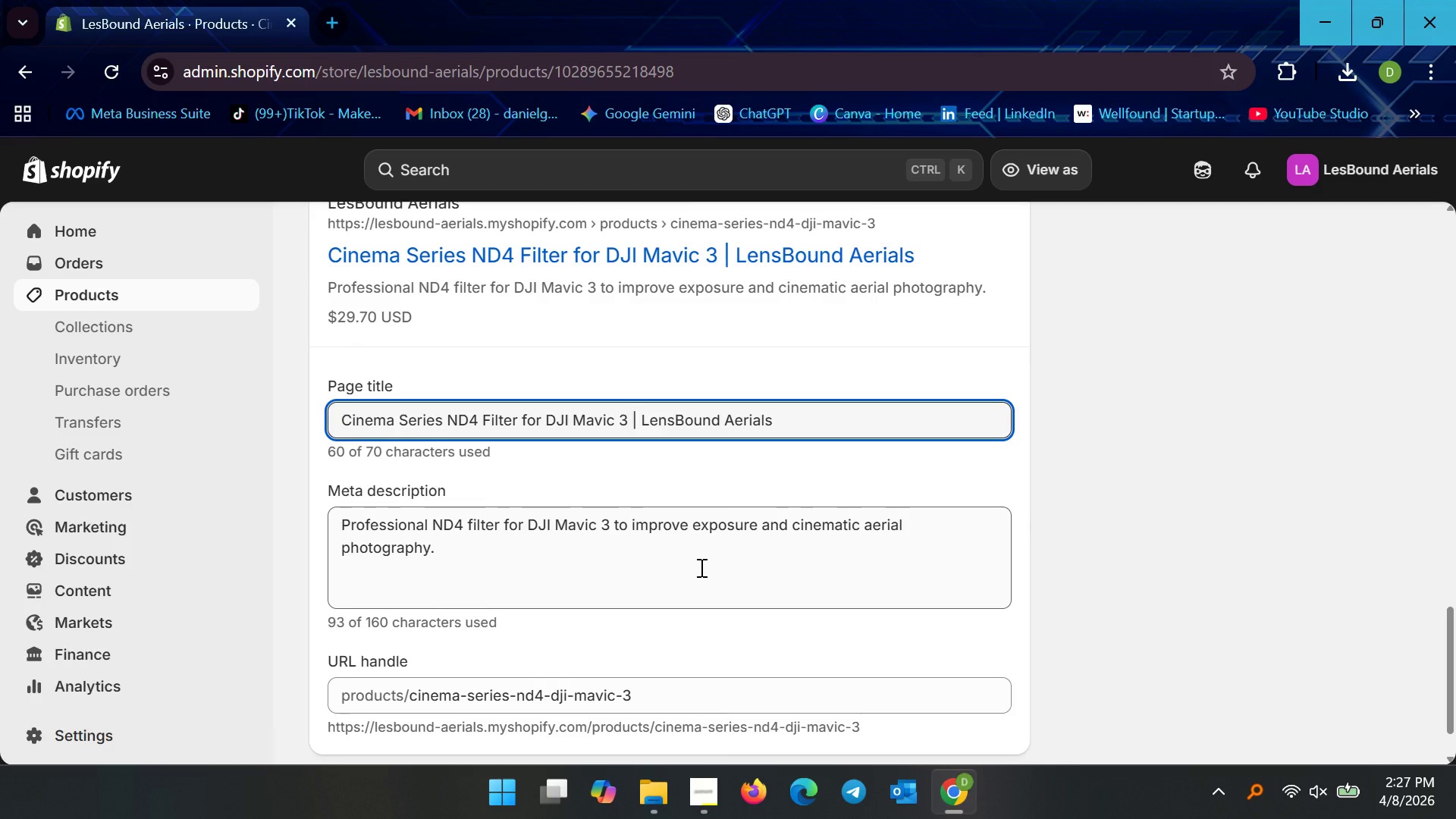 
wait(5.74)
 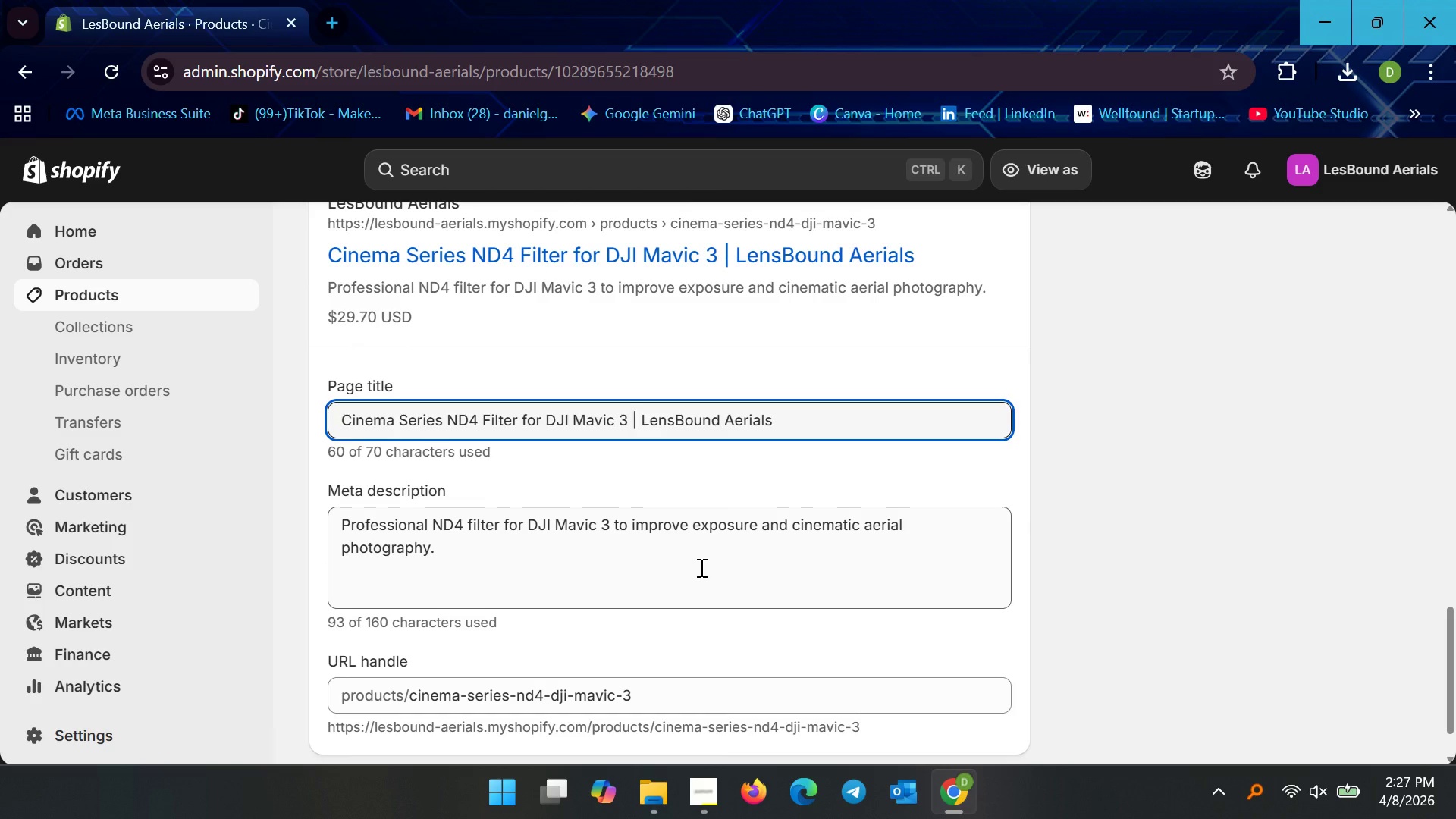 
scroll: coordinate [638, 574], scroll_direction: up, amount: 30.0
 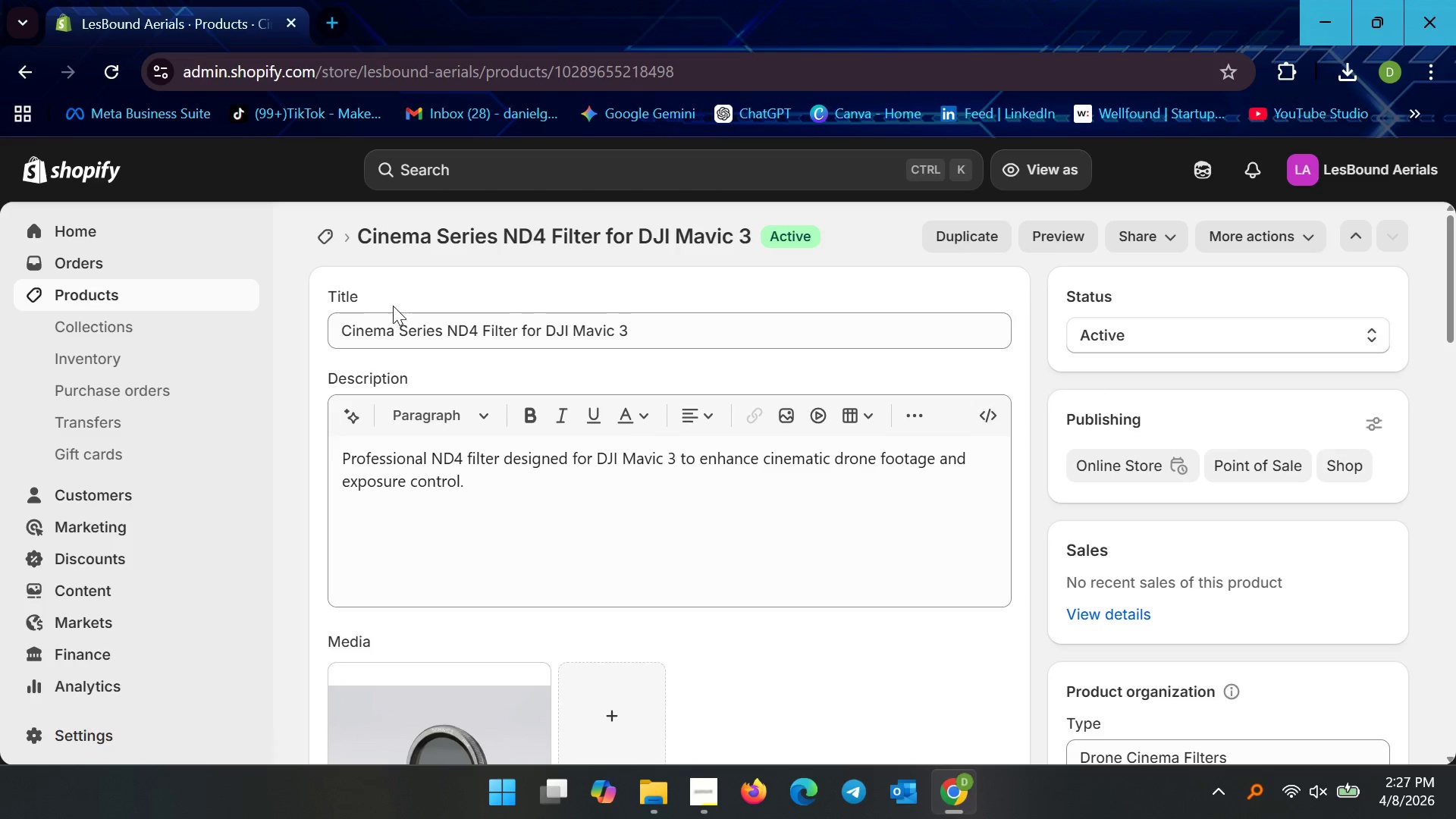 
left_click([211, 296])
 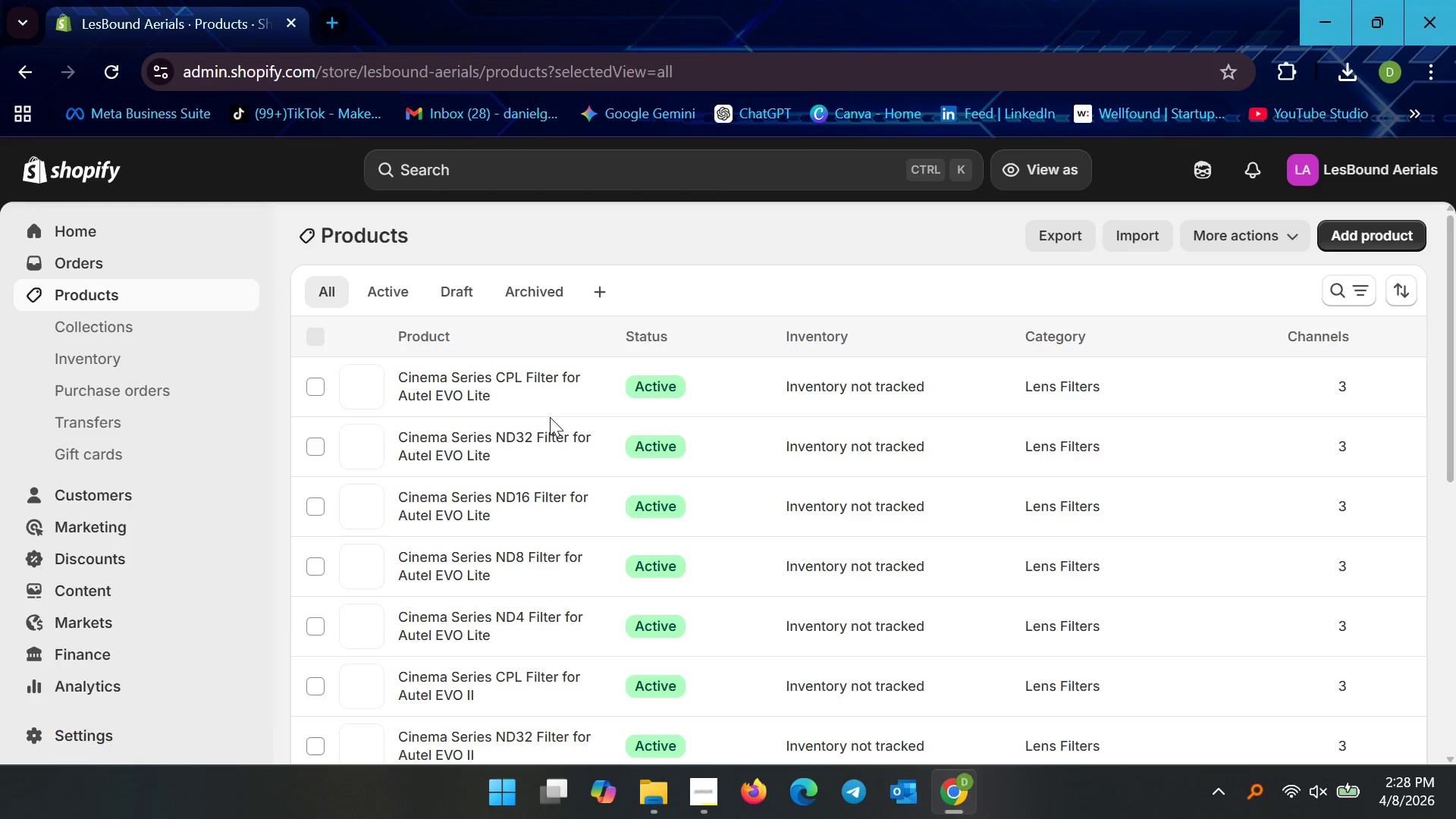 
scroll: coordinate [537, 540], scroll_direction: down, amount: 24.0
 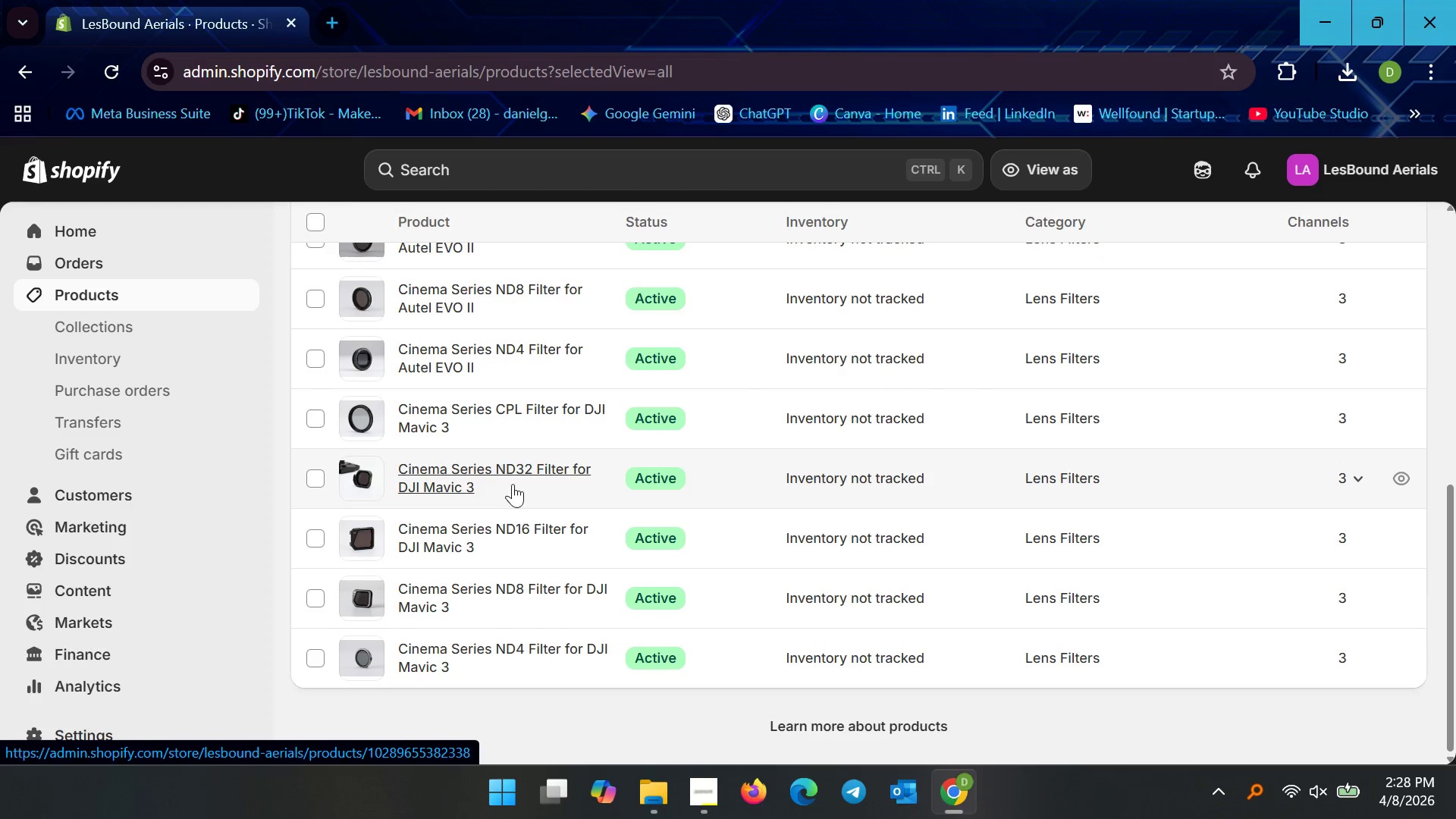 
left_click([512, 479])
 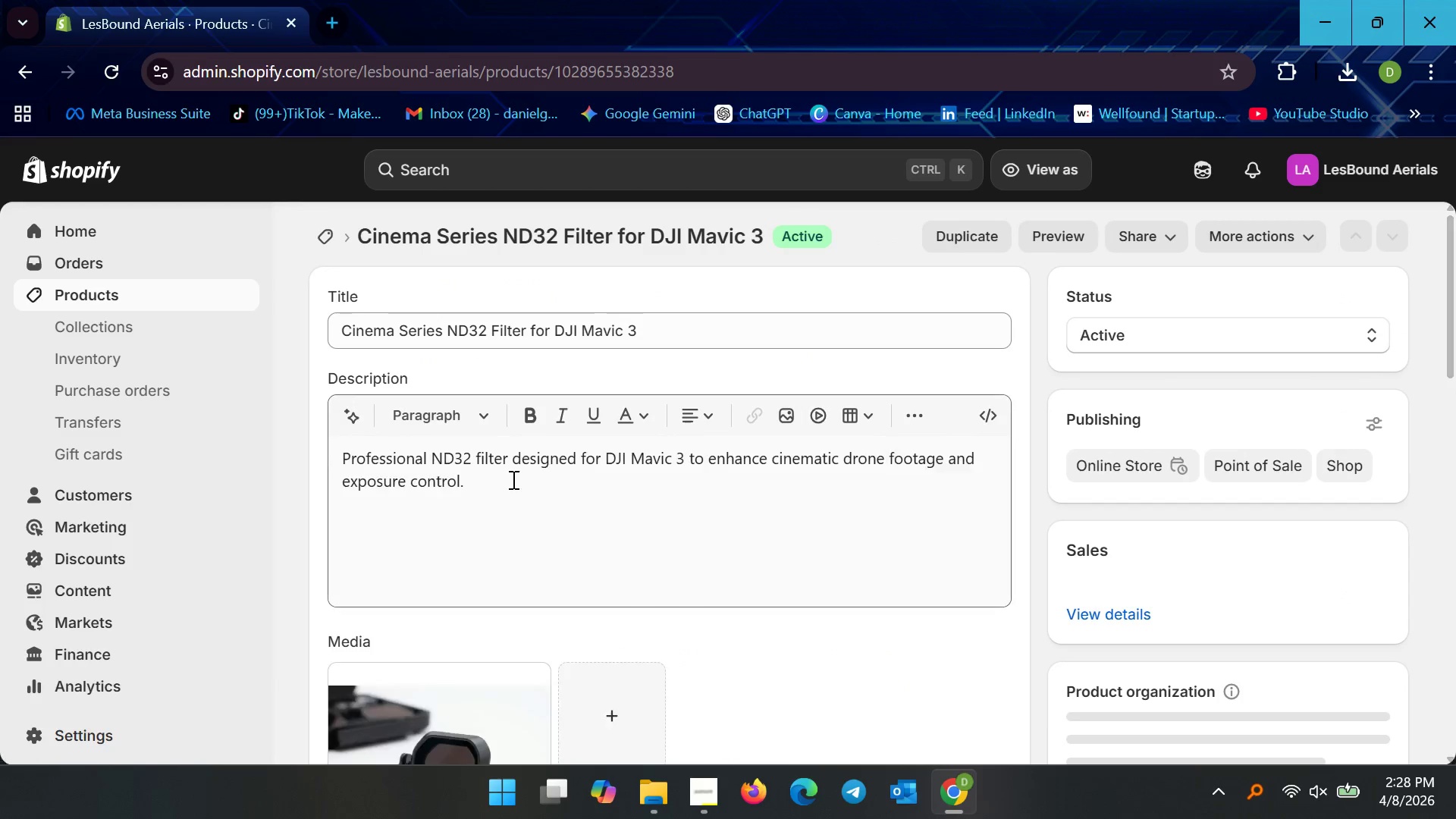 
scroll: coordinate [560, 507], scroll_direction: down, amount: 26.0
 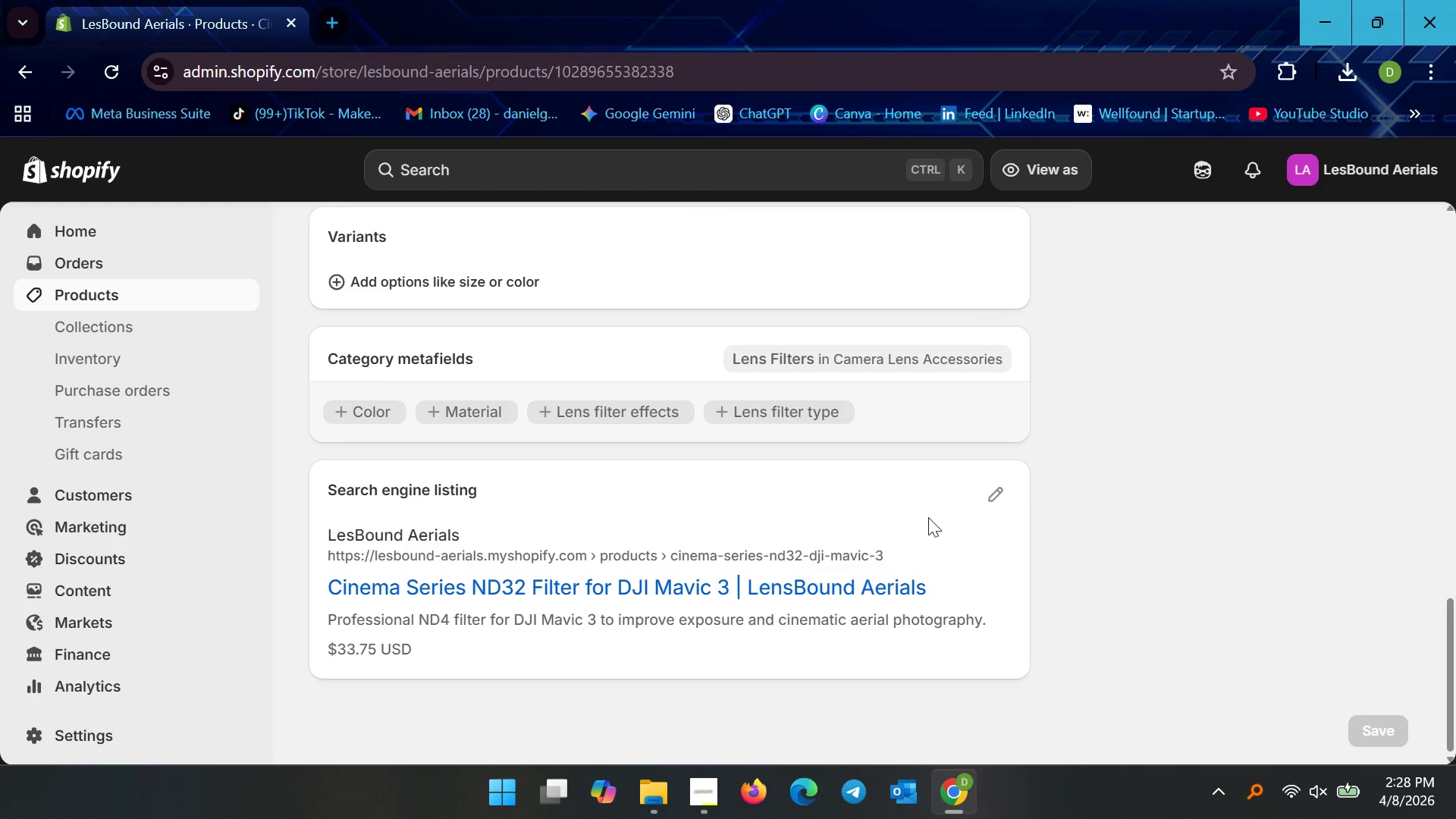 
left_click([988, 494])
 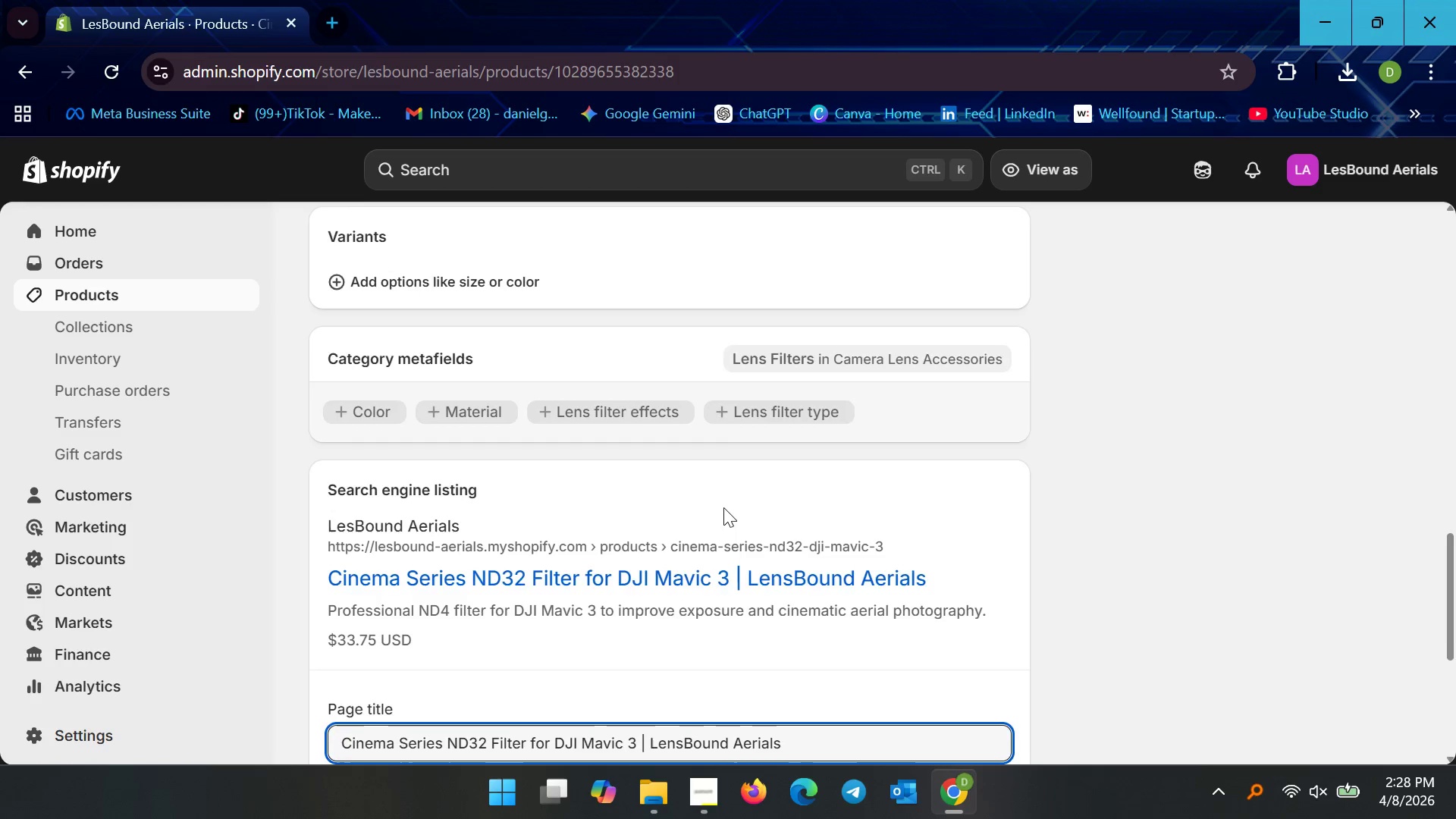 
scroll: coordinate [718, 513], scroll_direction: down, amount: 6.0
 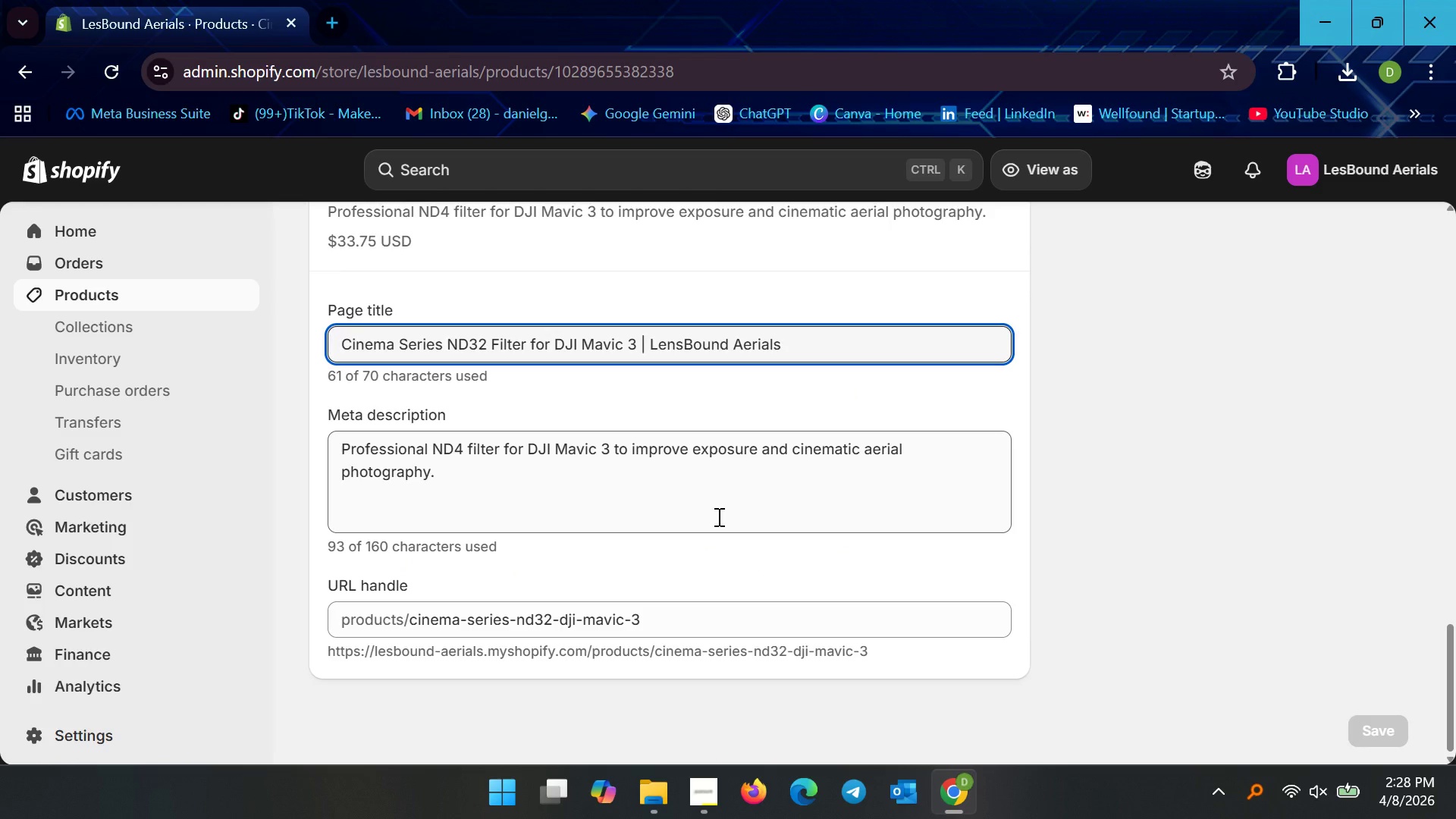 
scroll: coordinate [717, 516], scroll_direction: up, amount: 32.0
 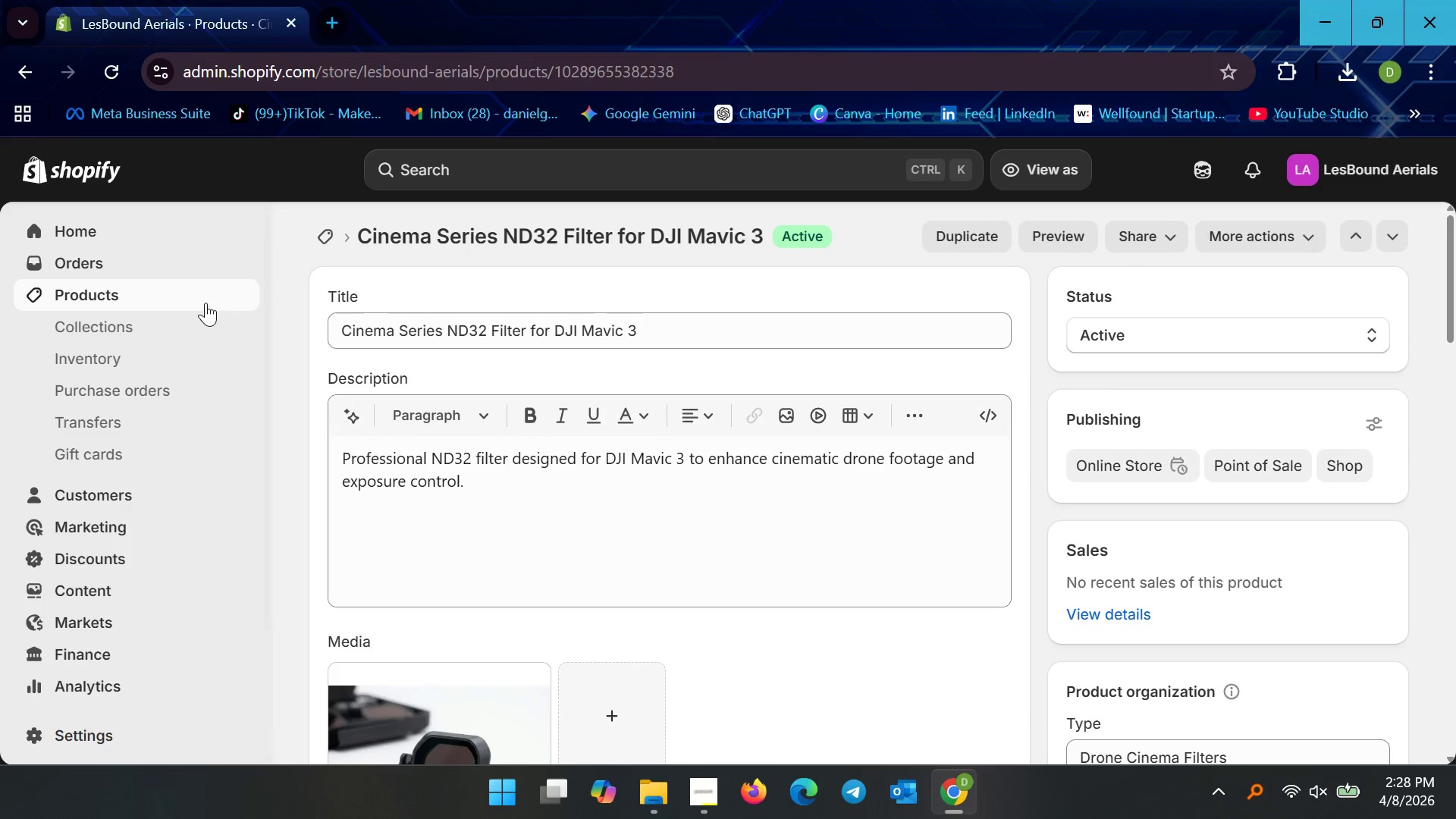 
left_click([183, 300])
 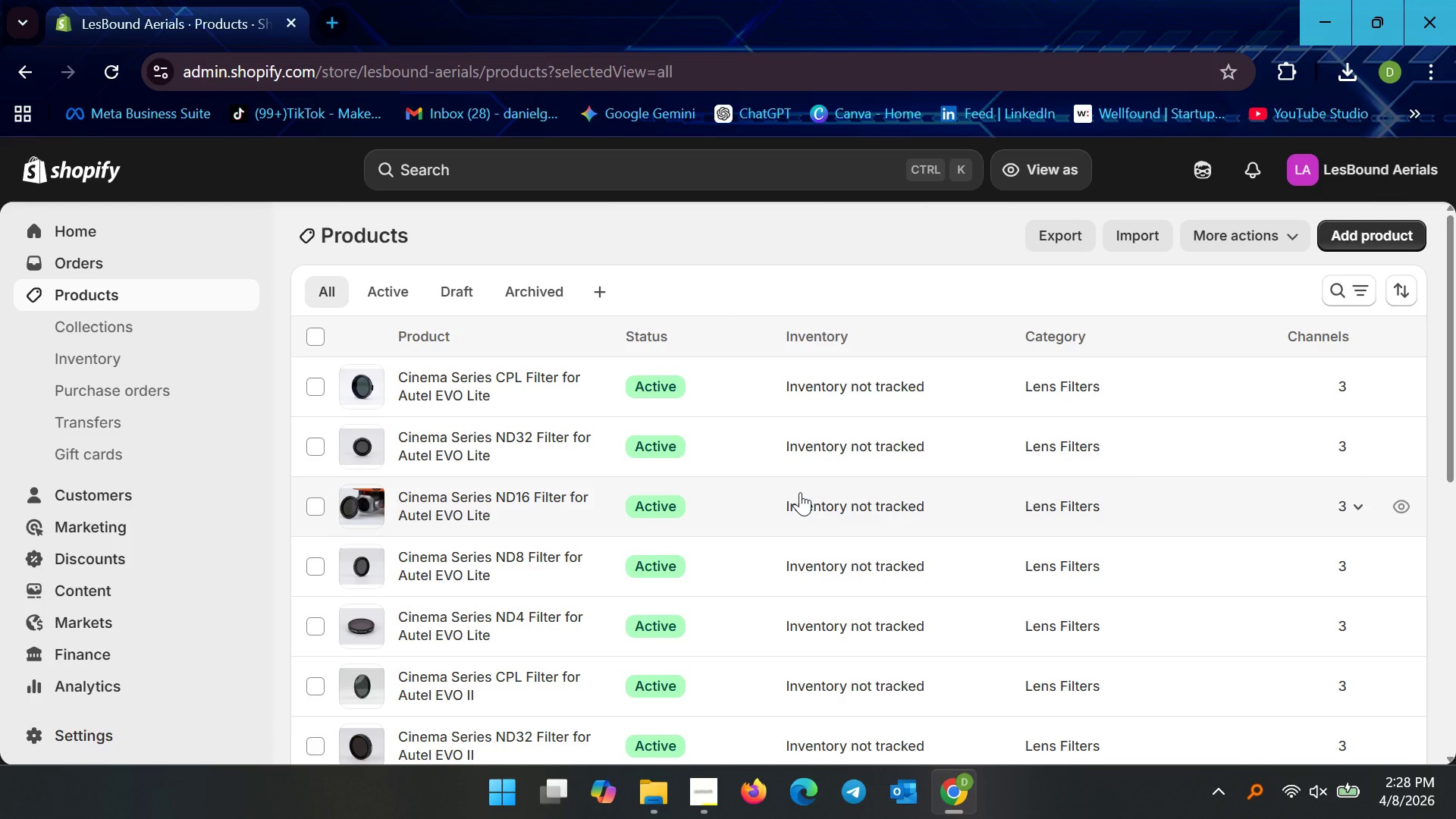 
wait(29.36)
 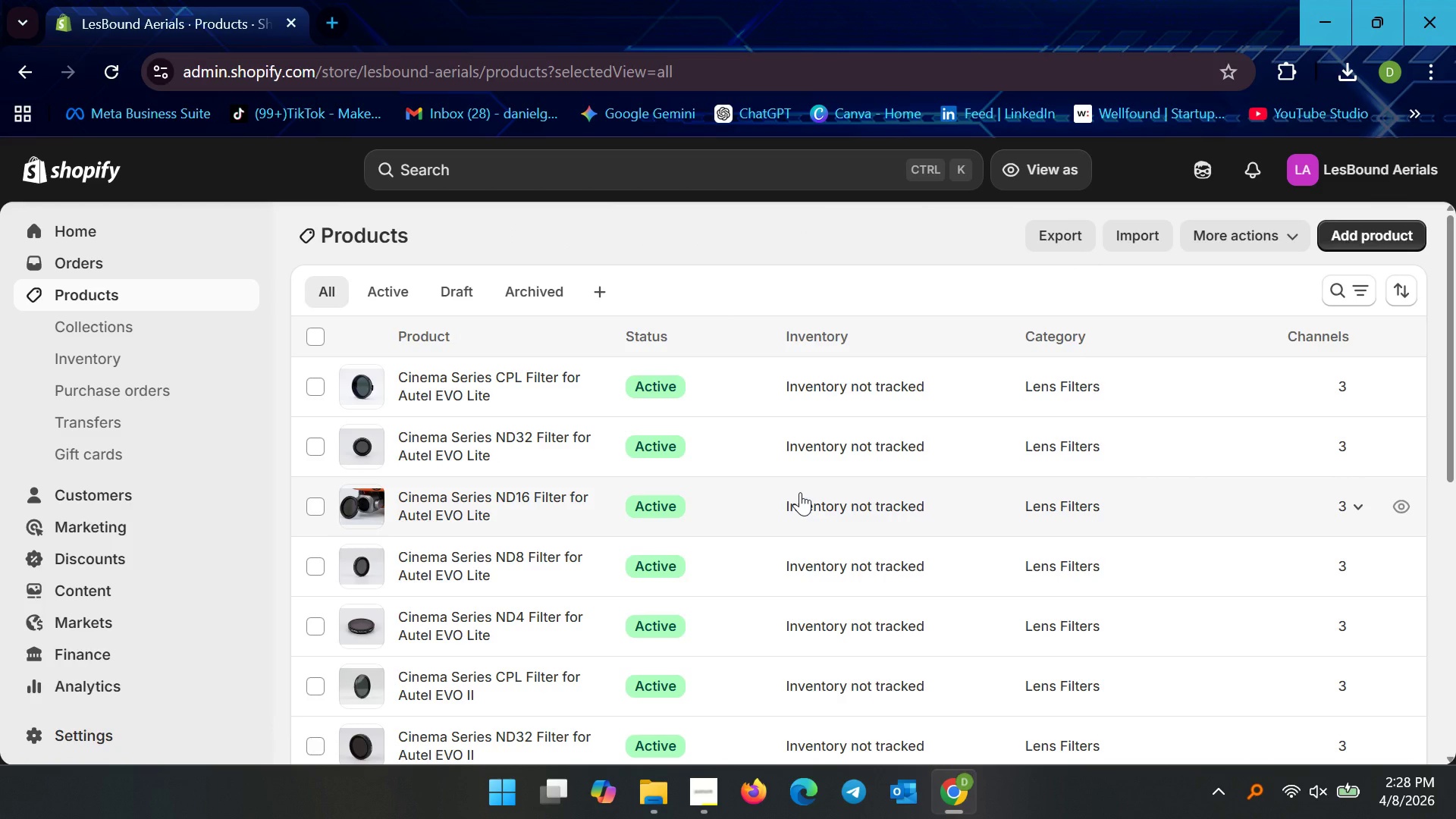 
scroll: coordinate [1103, 450], scroll_direction: up, amount: 8.0
 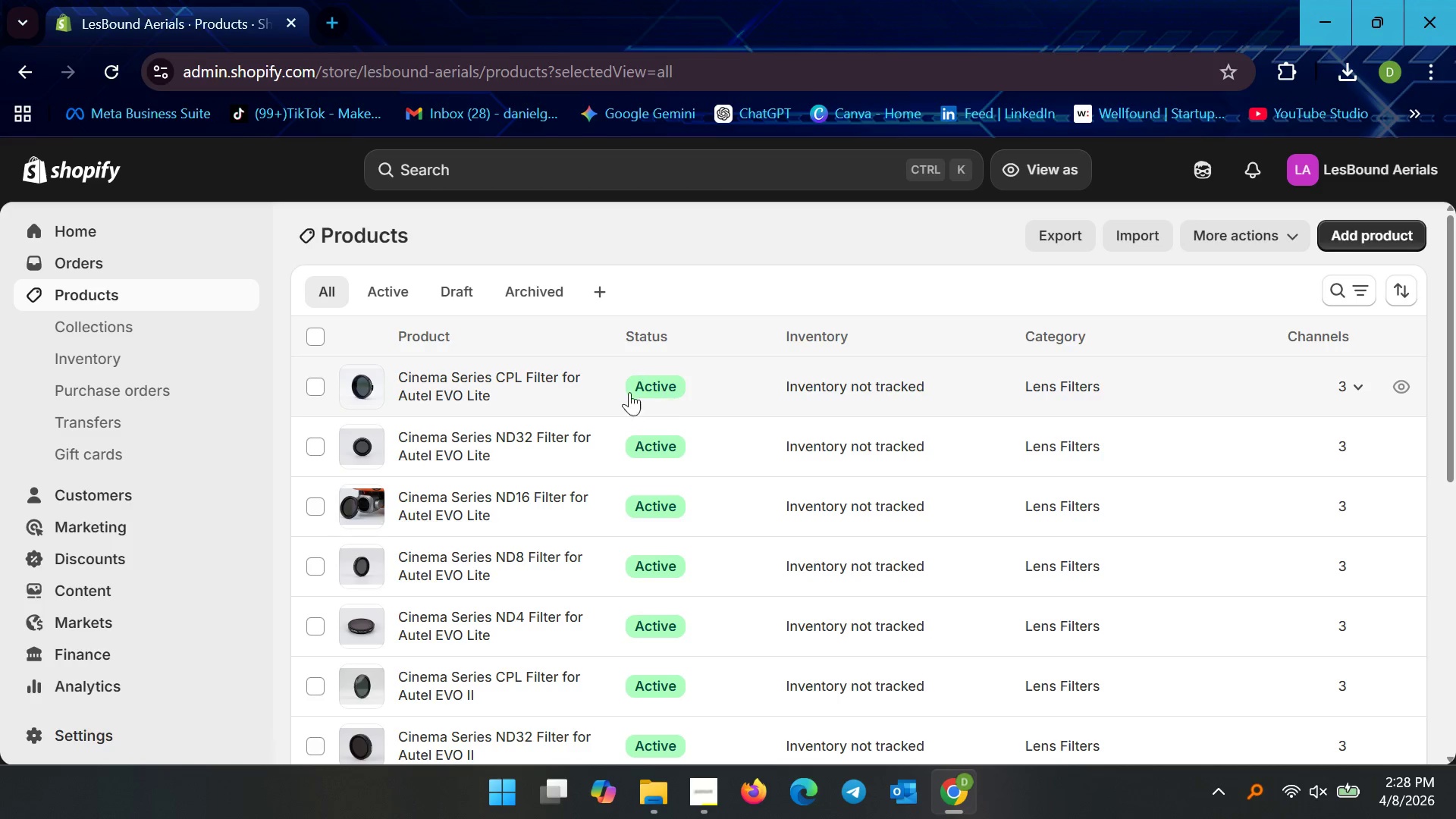 
left_click([645, 392])
 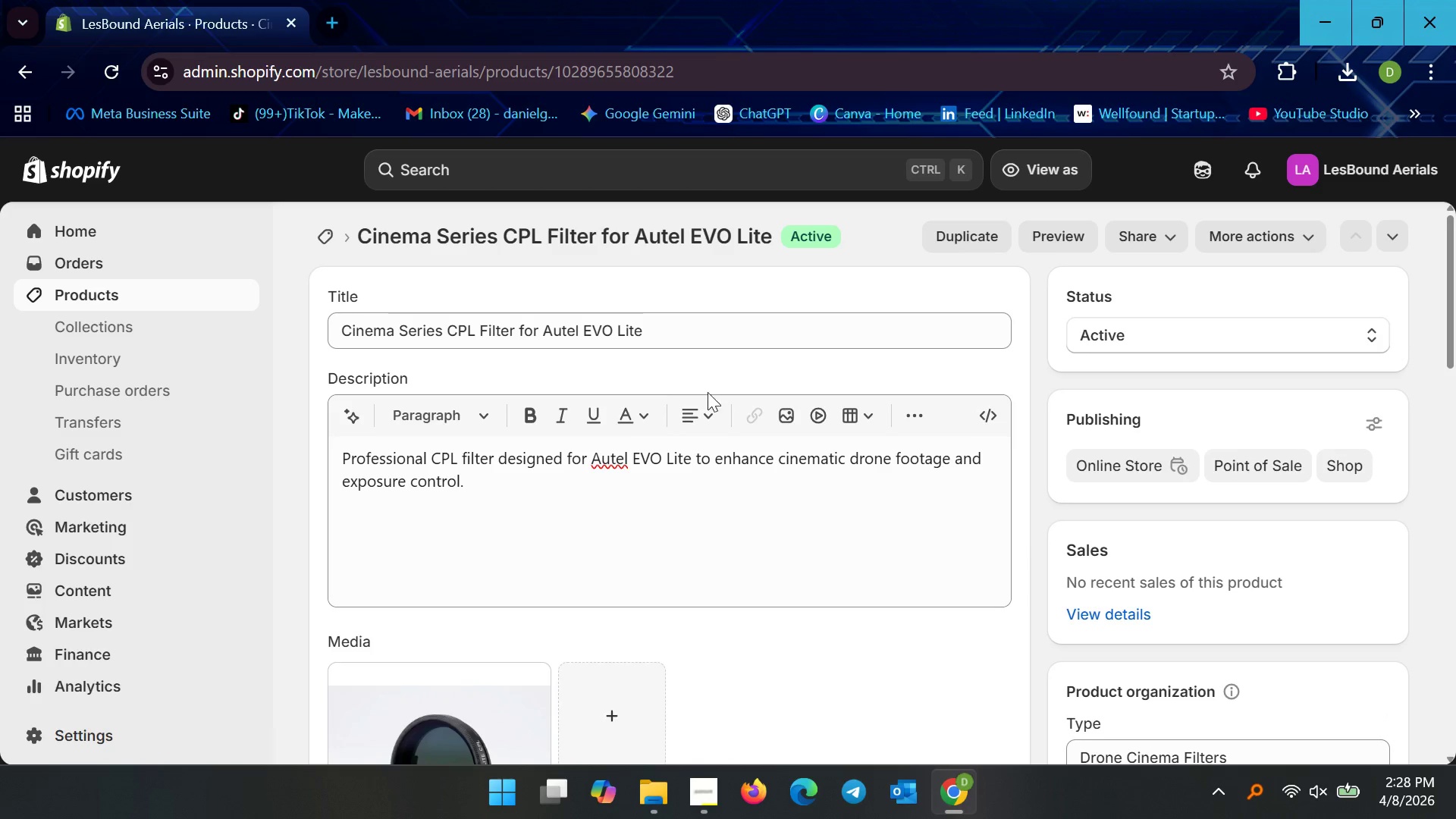 
left_click([1175, 340])
 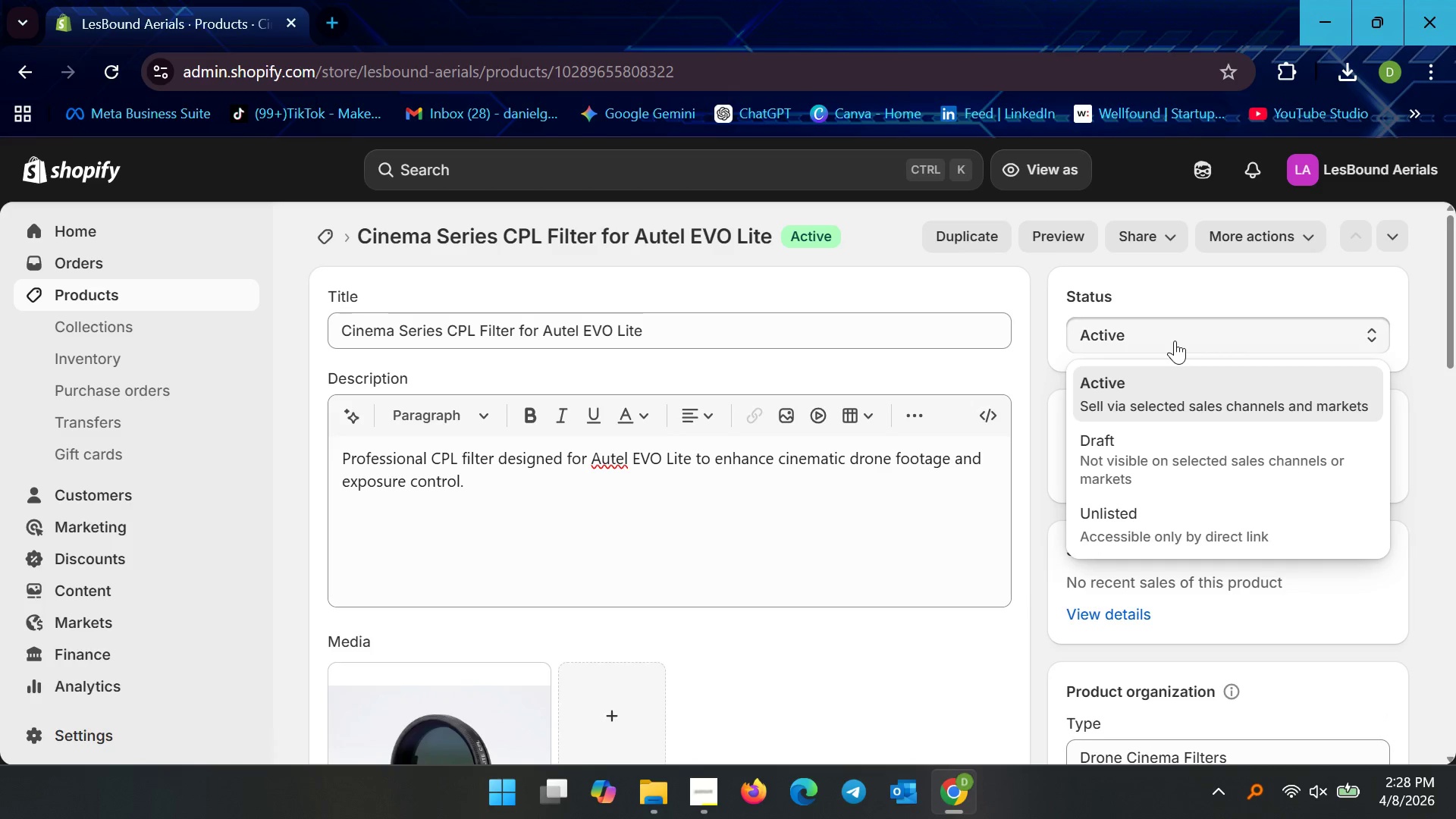 
left_click([1175, 340])
 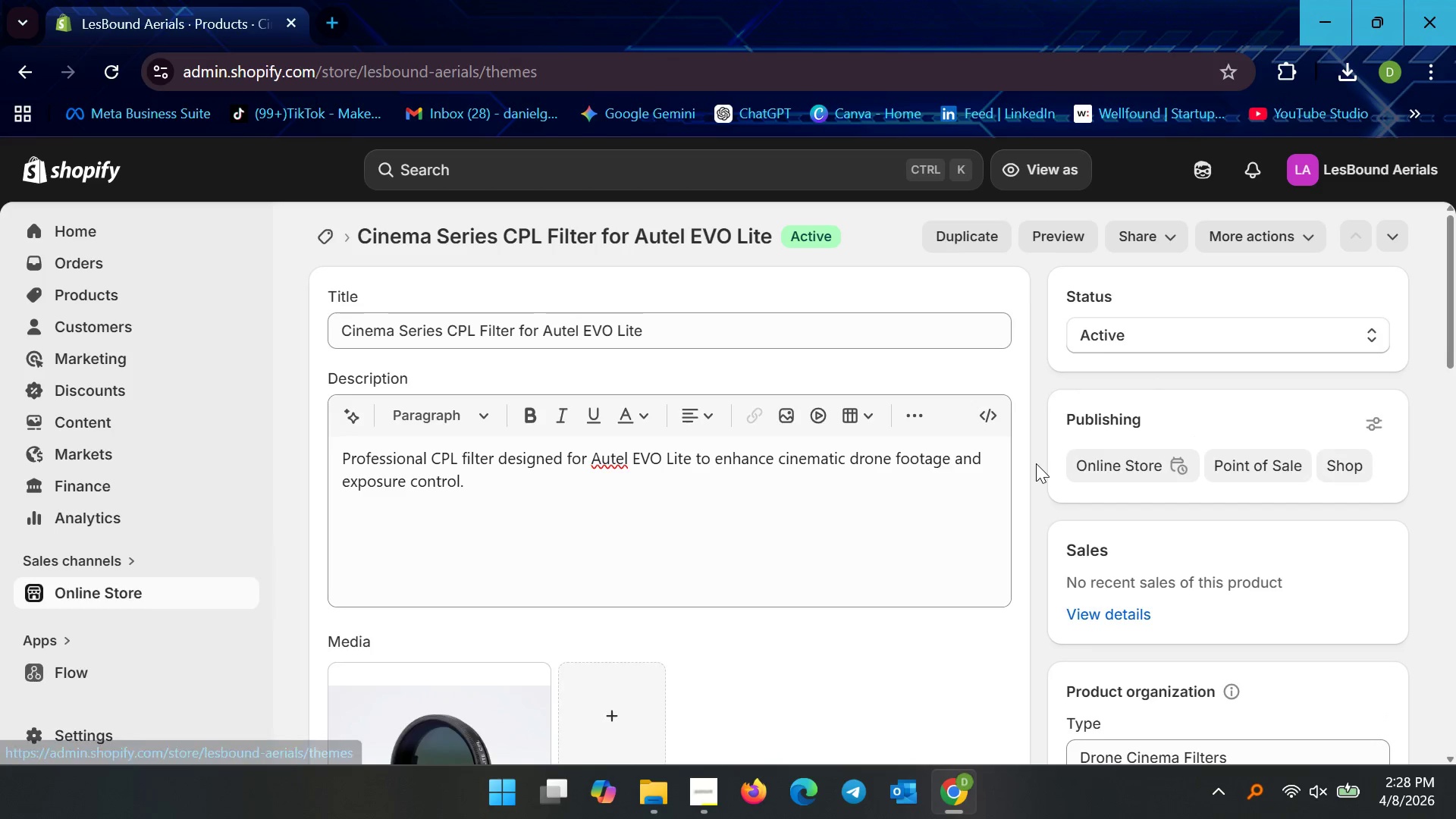 
wait(8.33)
 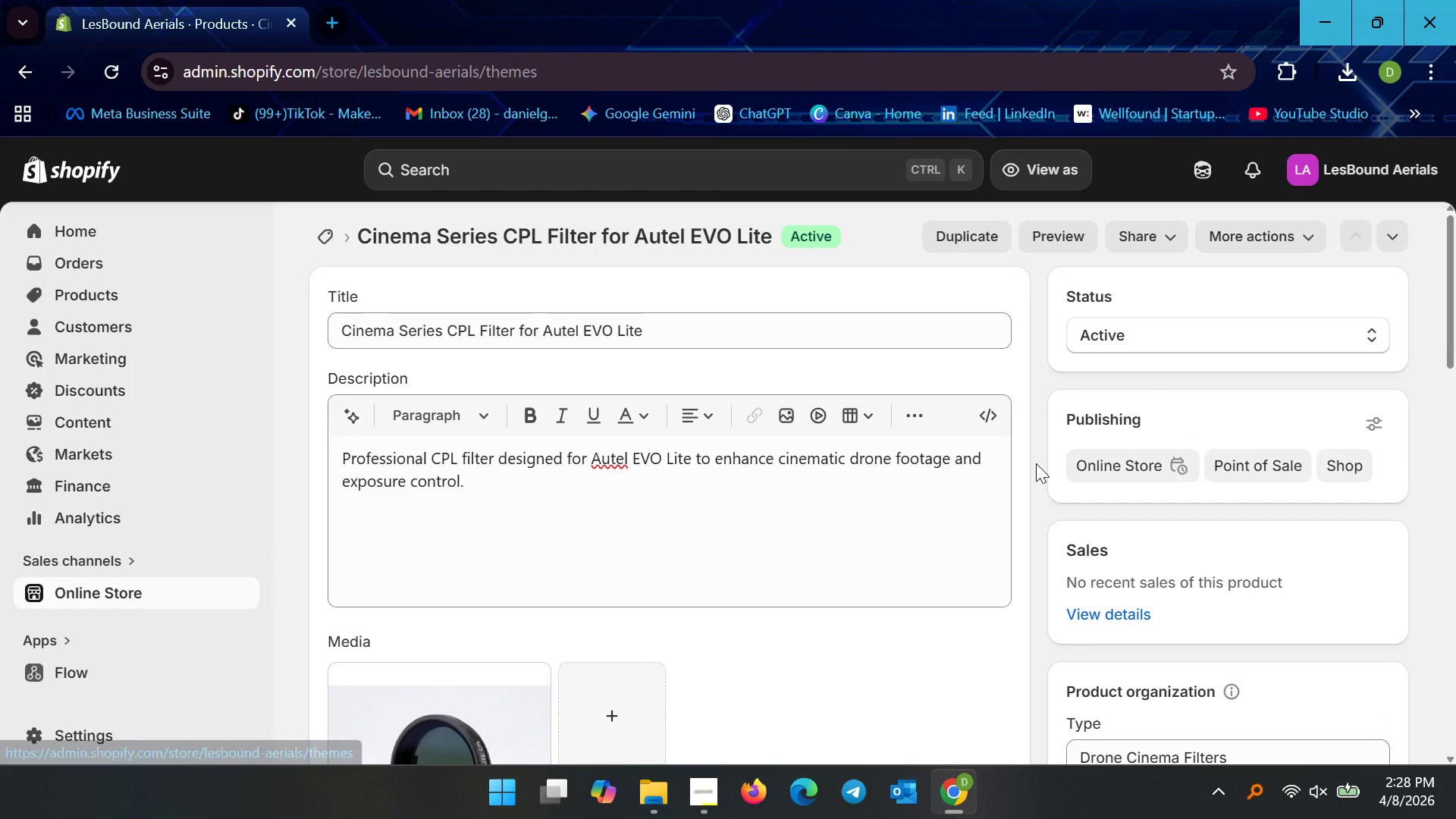 
scroll: coordinate [645, 449], scroll_direction: down, amount: 9.0
 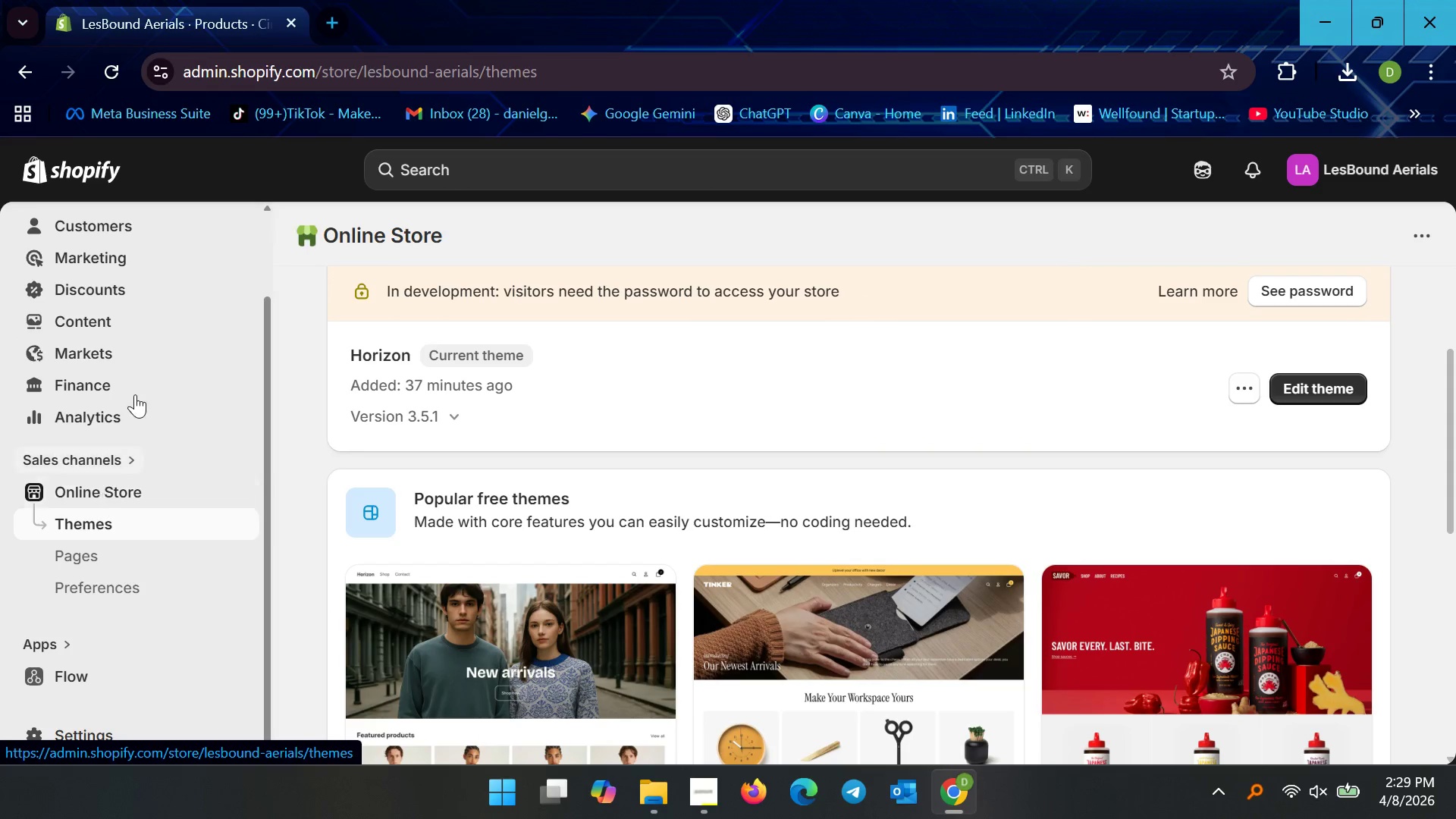 
wait(5.16)
 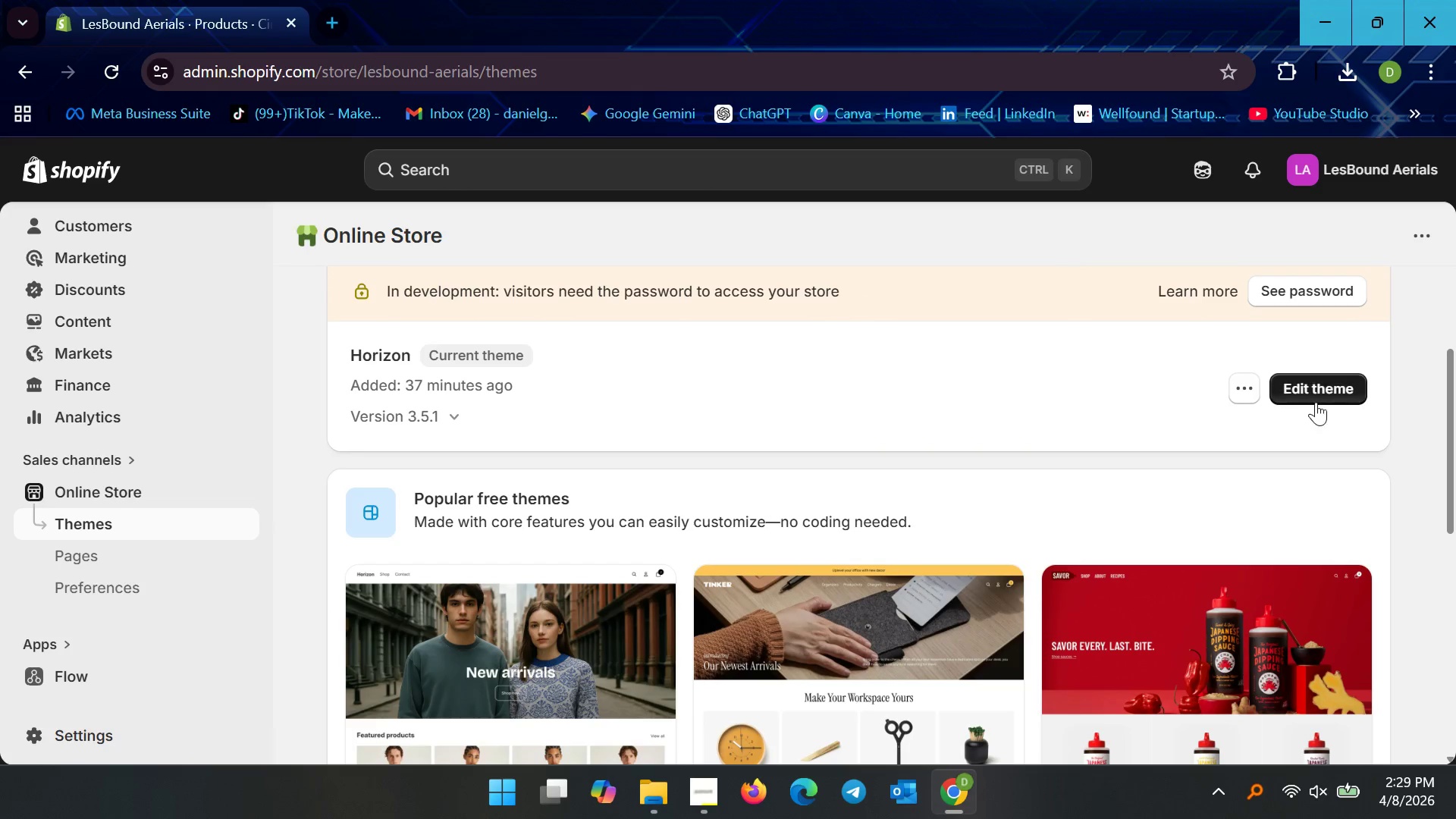 
scroll: coordinate [81, 286], scroll_direction: up, amount: 5.0
 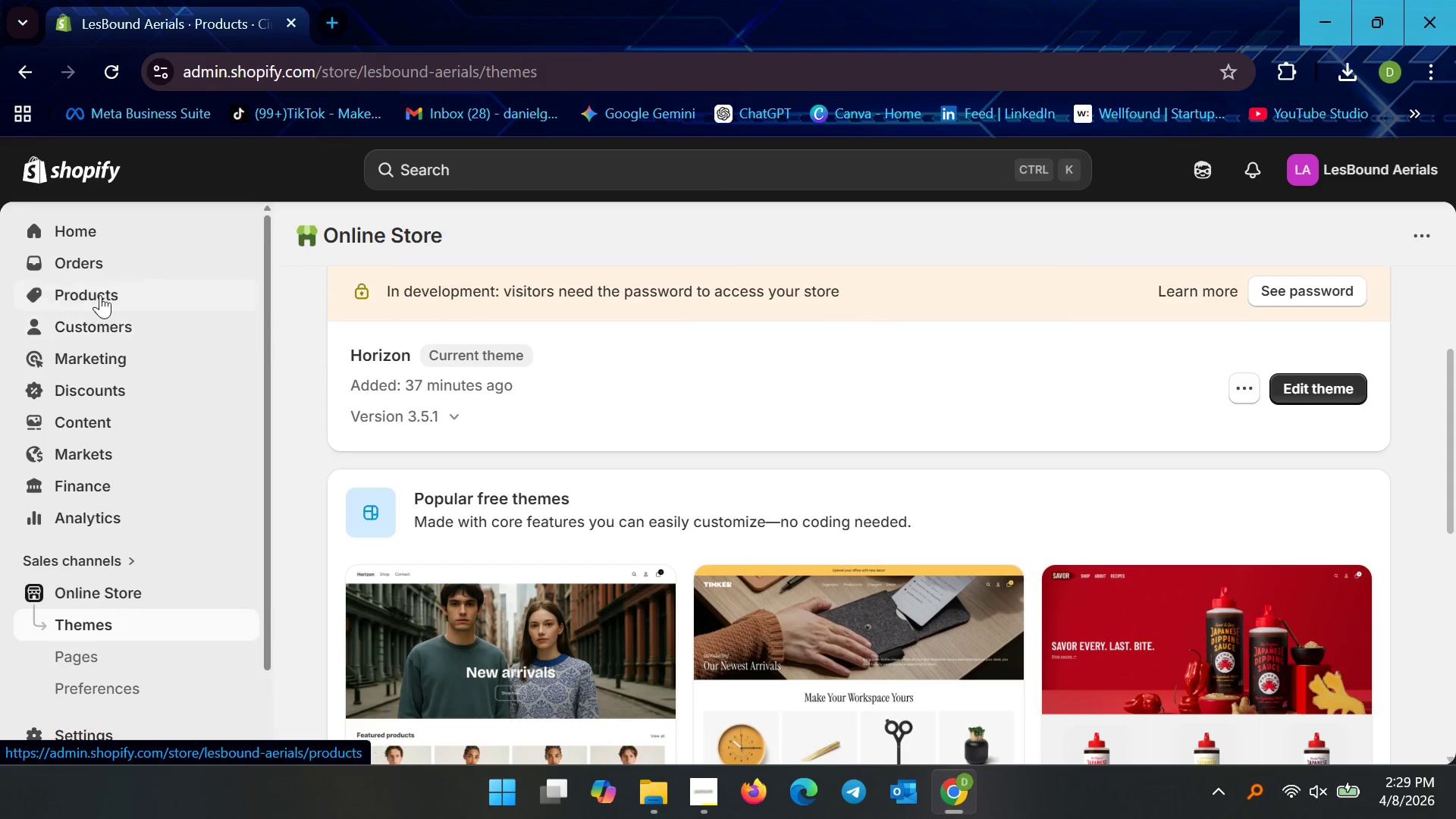 
left_click([100, 295])
 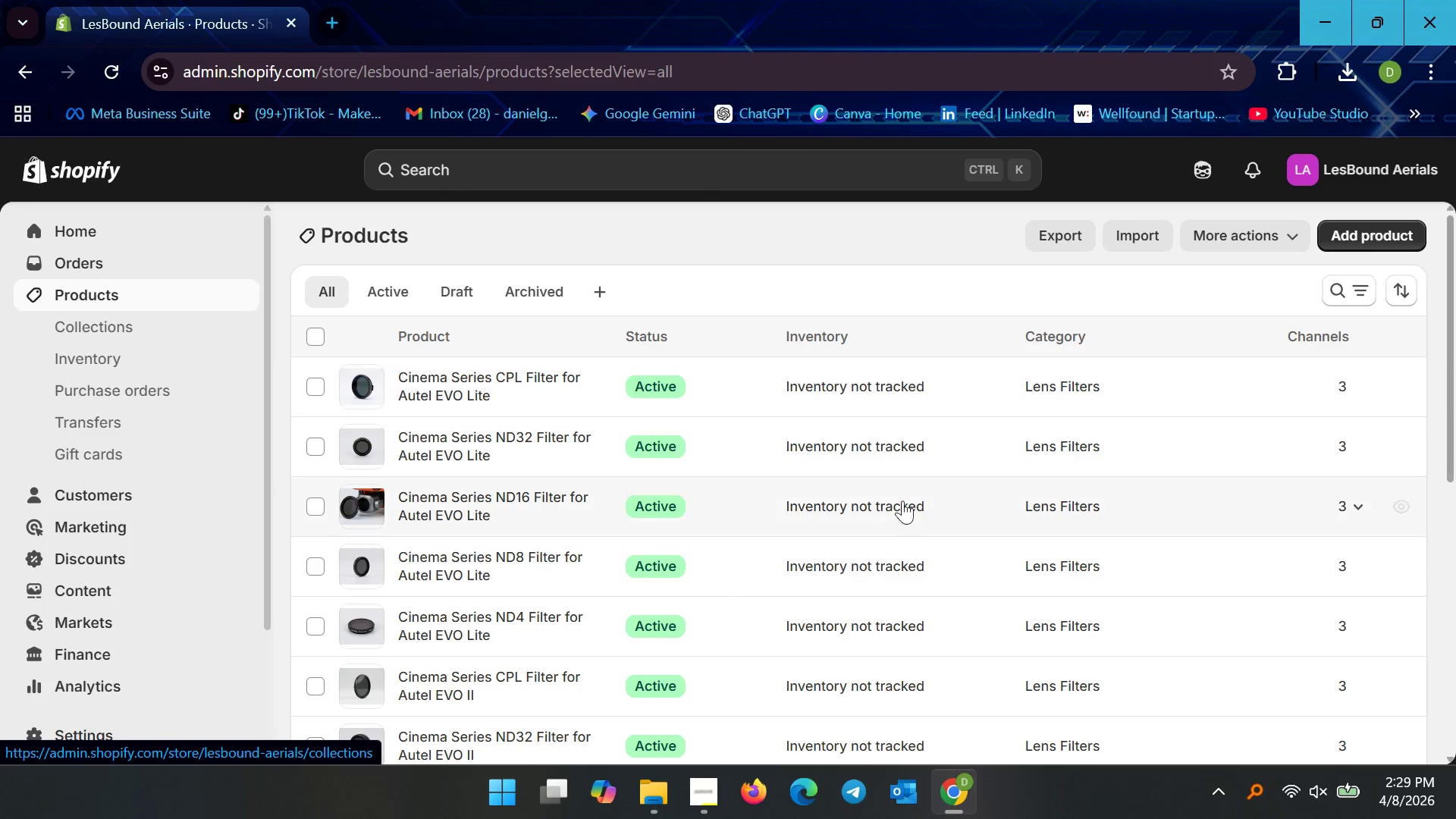 
scroll: coordinate [846, 502], scroll_direction: down, amount: 4.0
 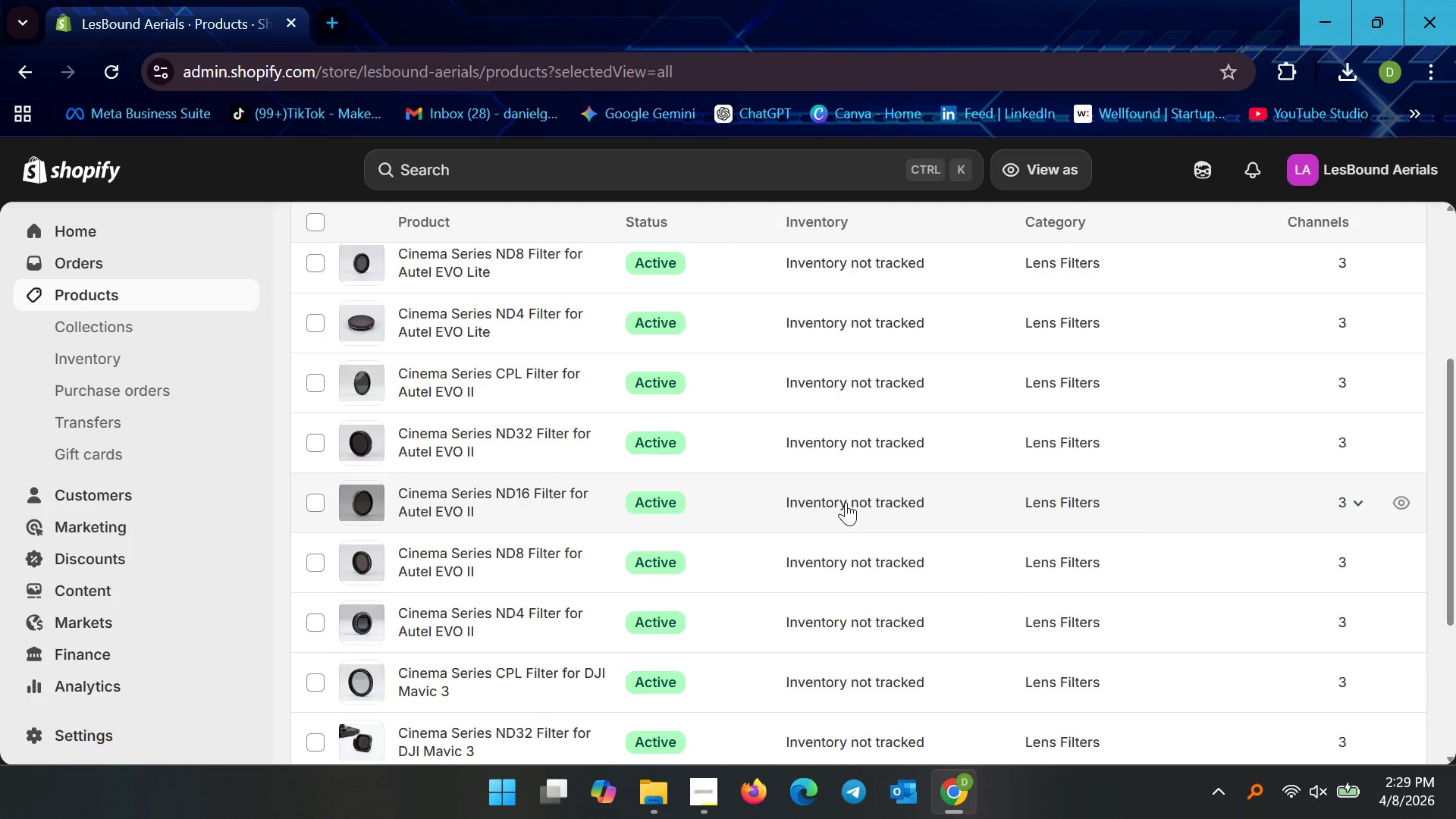 
scroll: coordinate [846, 506], scroll_direction: none, amount: 0.0
 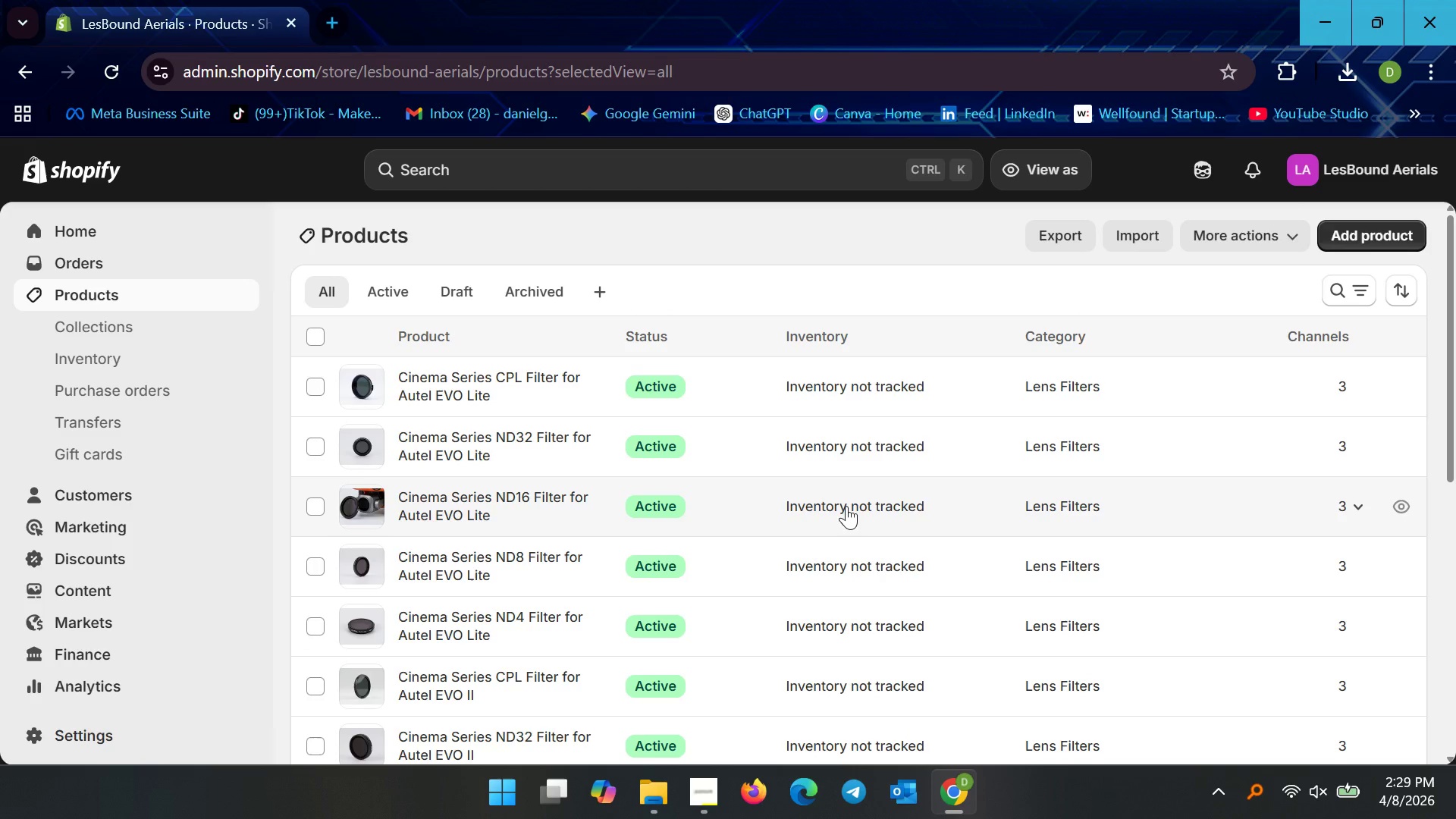 
wait(29.67)
 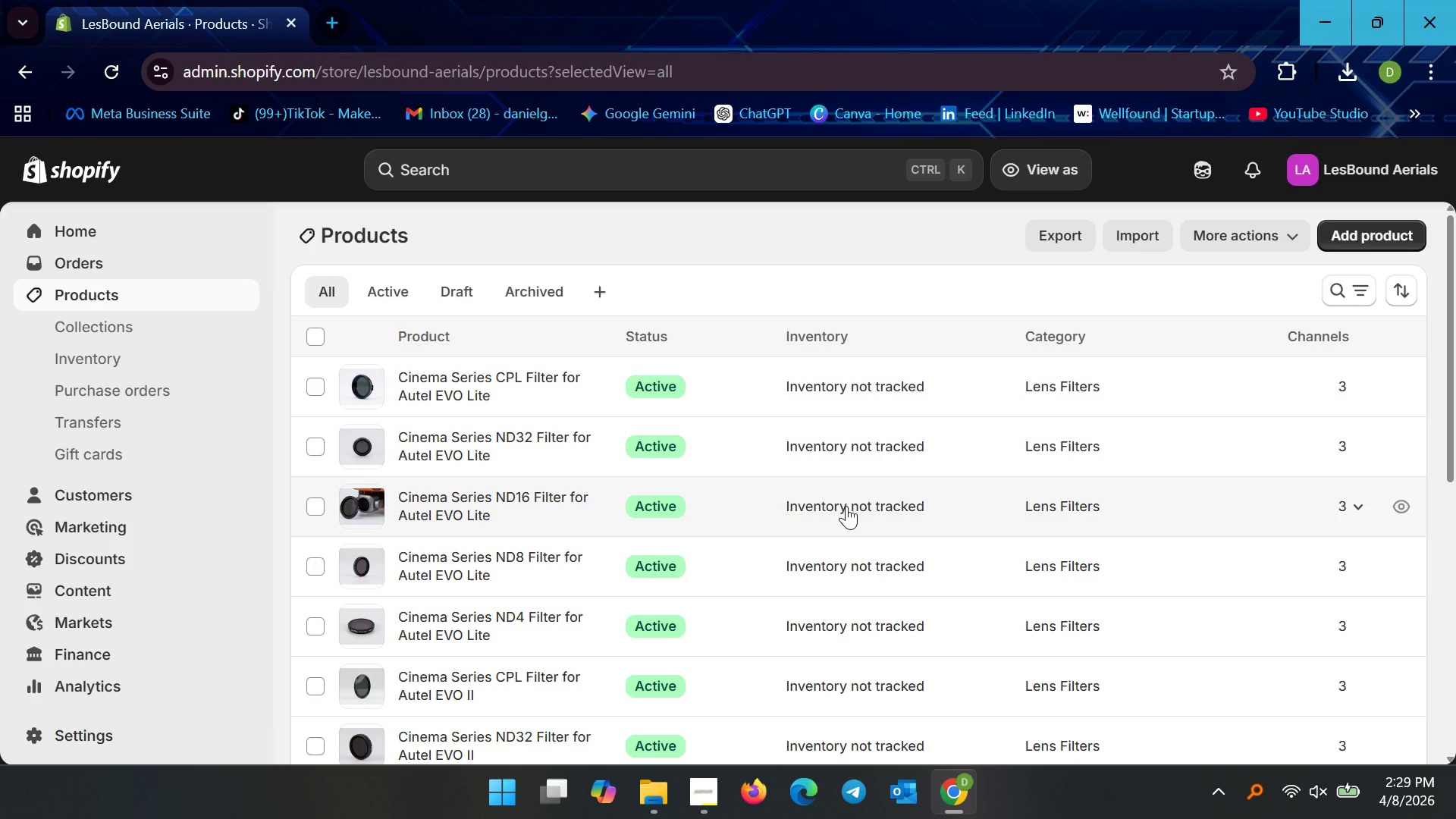 
scroll: coordinate [658, 529], scroll_direction: down, amount: 15.0
 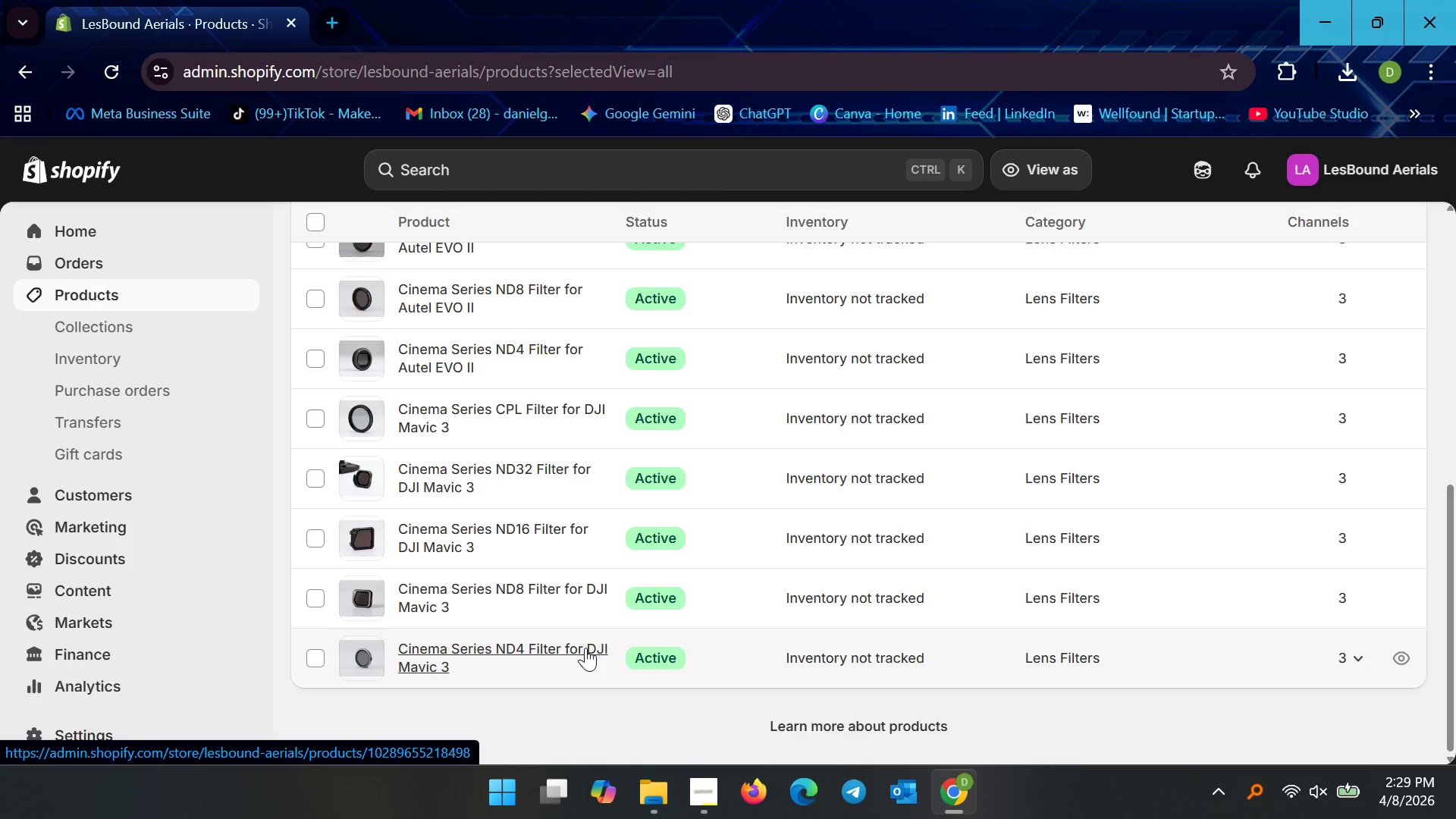 
wait(10.48)
 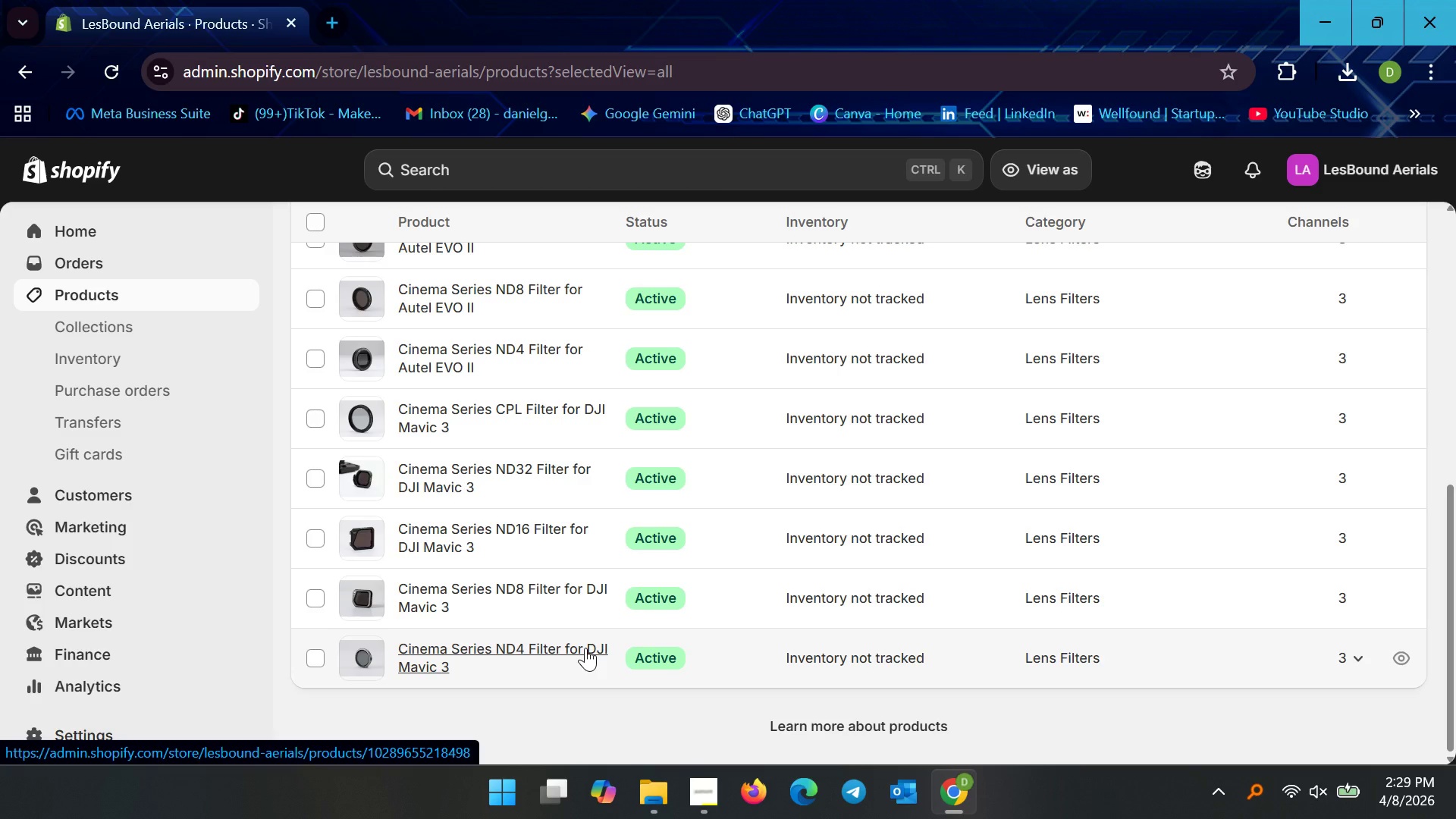 
left_click([485, 396])
 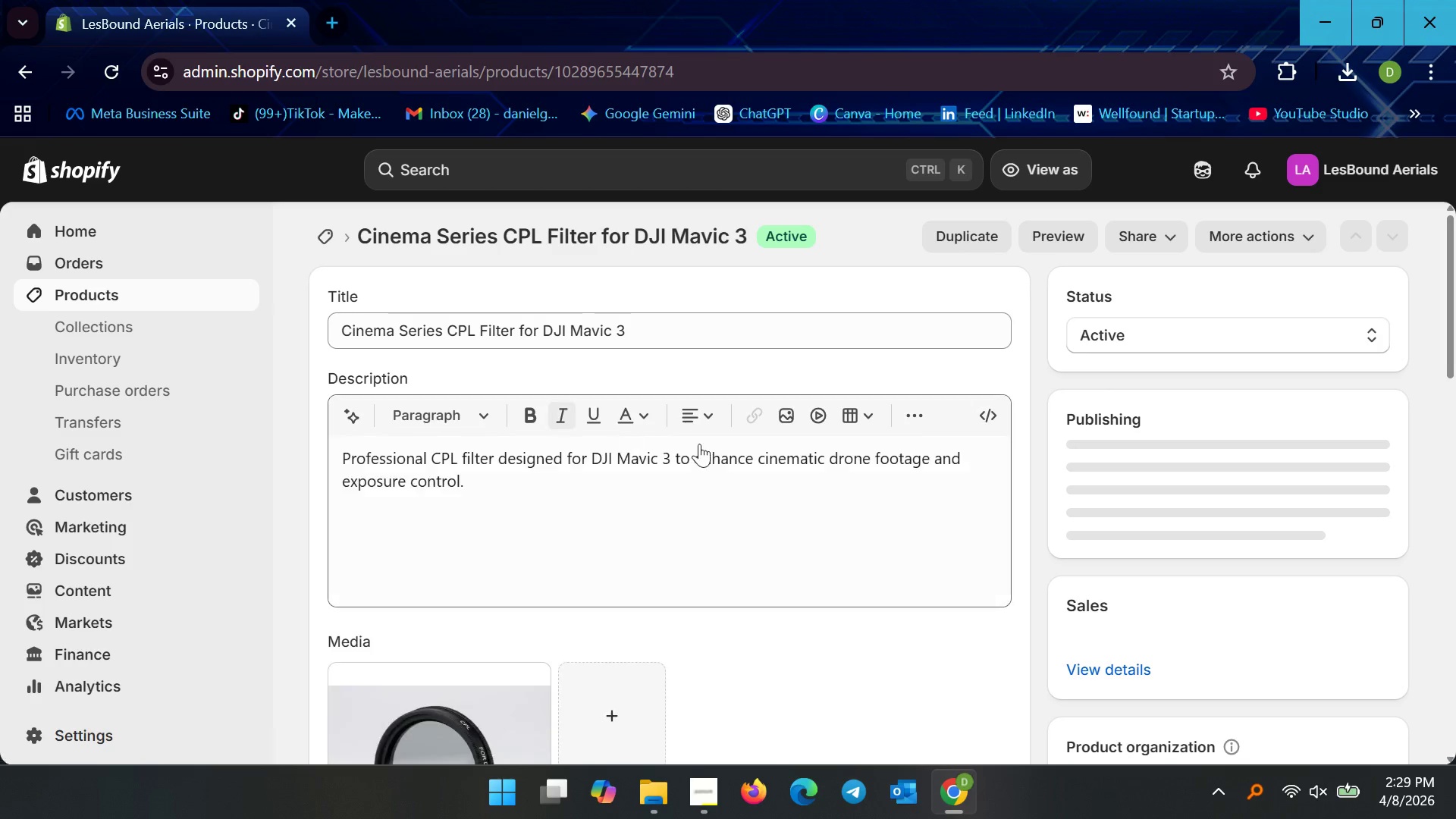 
scroll: coordinate [1057, 530], scroll_direction: down, amount: 6.0
 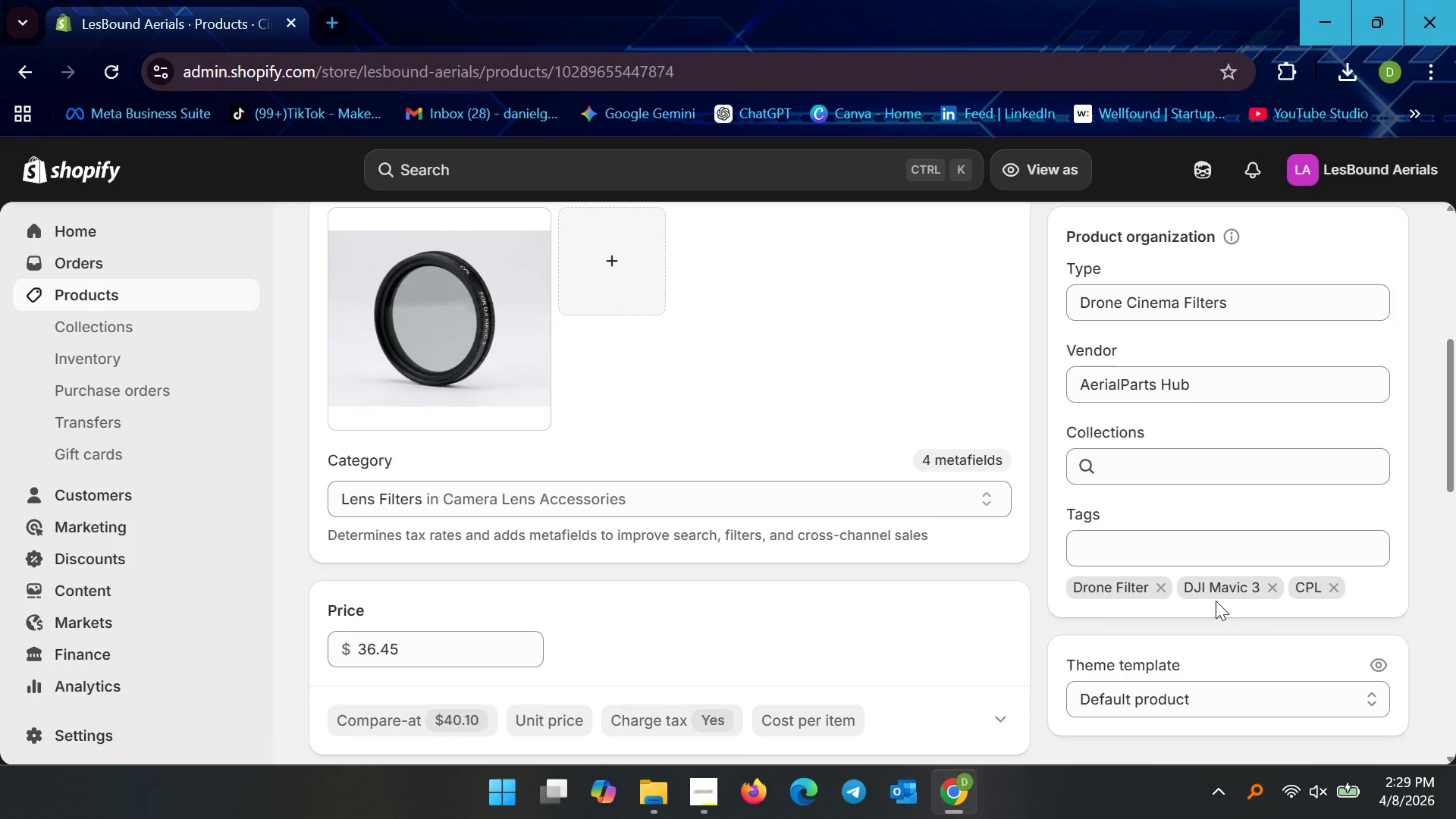 
wait(8.13)
 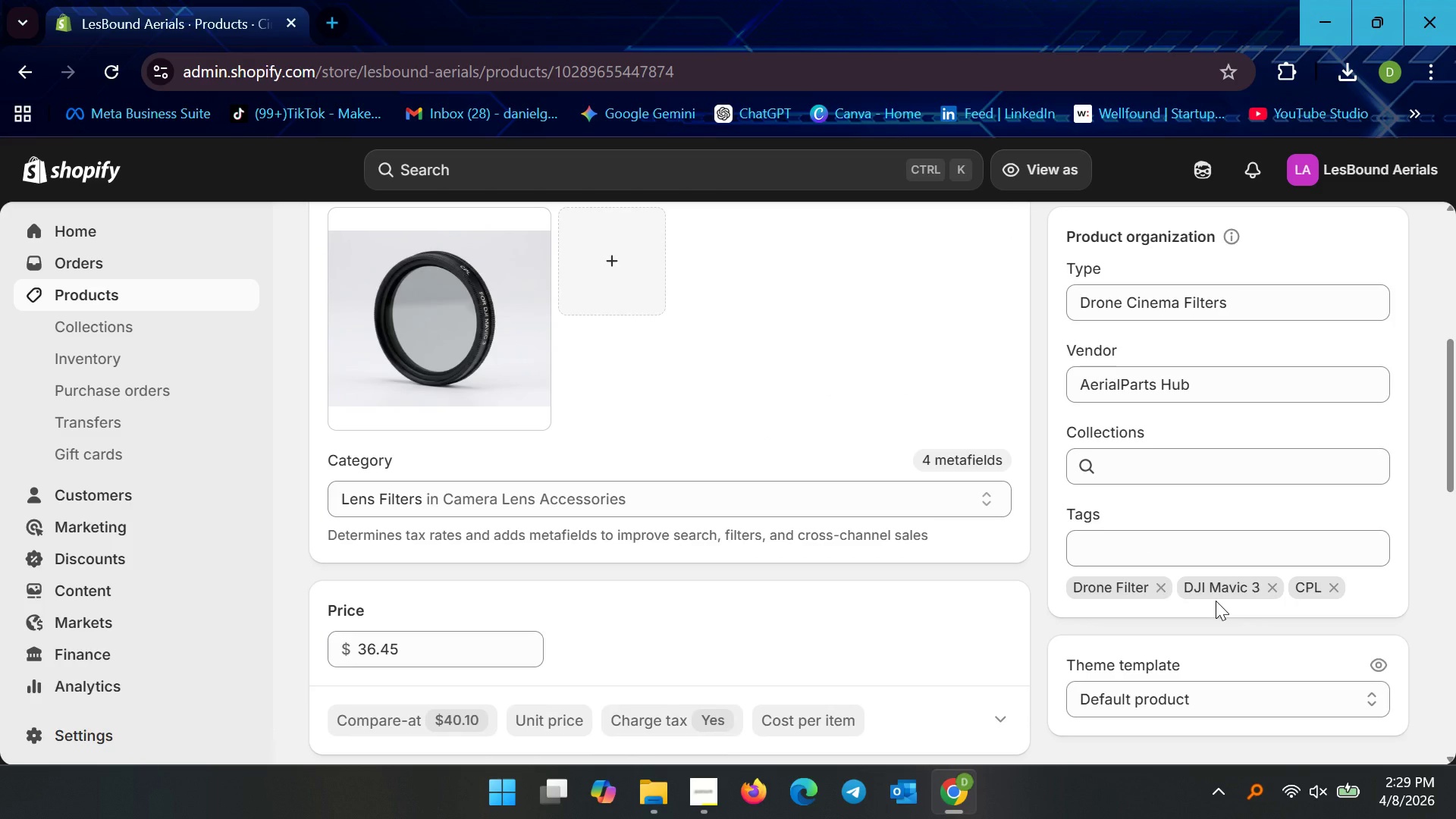 
left_click([1116, 548])
 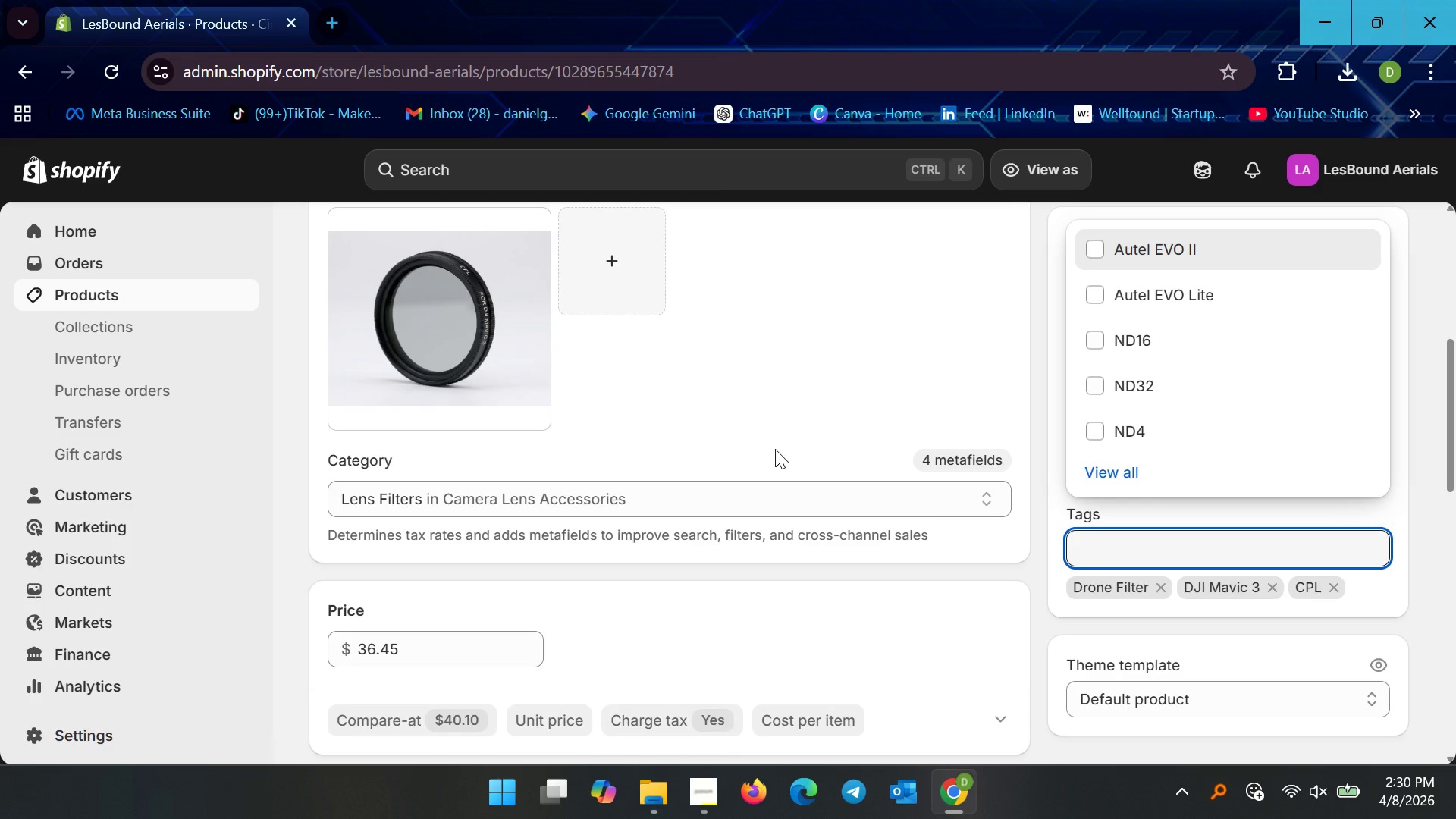 
scroll: coordinate [768, 455], scroll_direction: up, amount: 3.0
 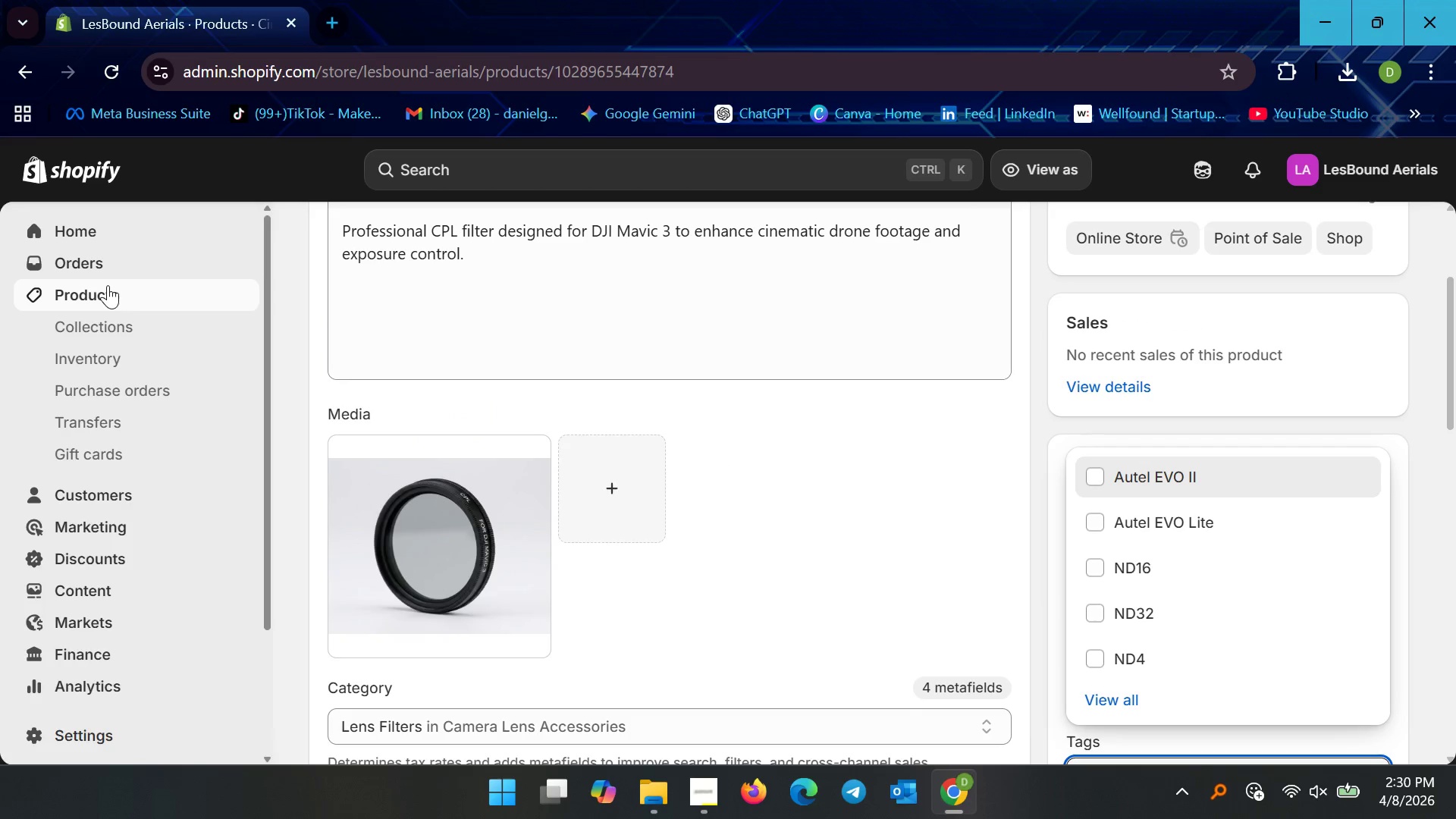 
left_click([91, 305])
 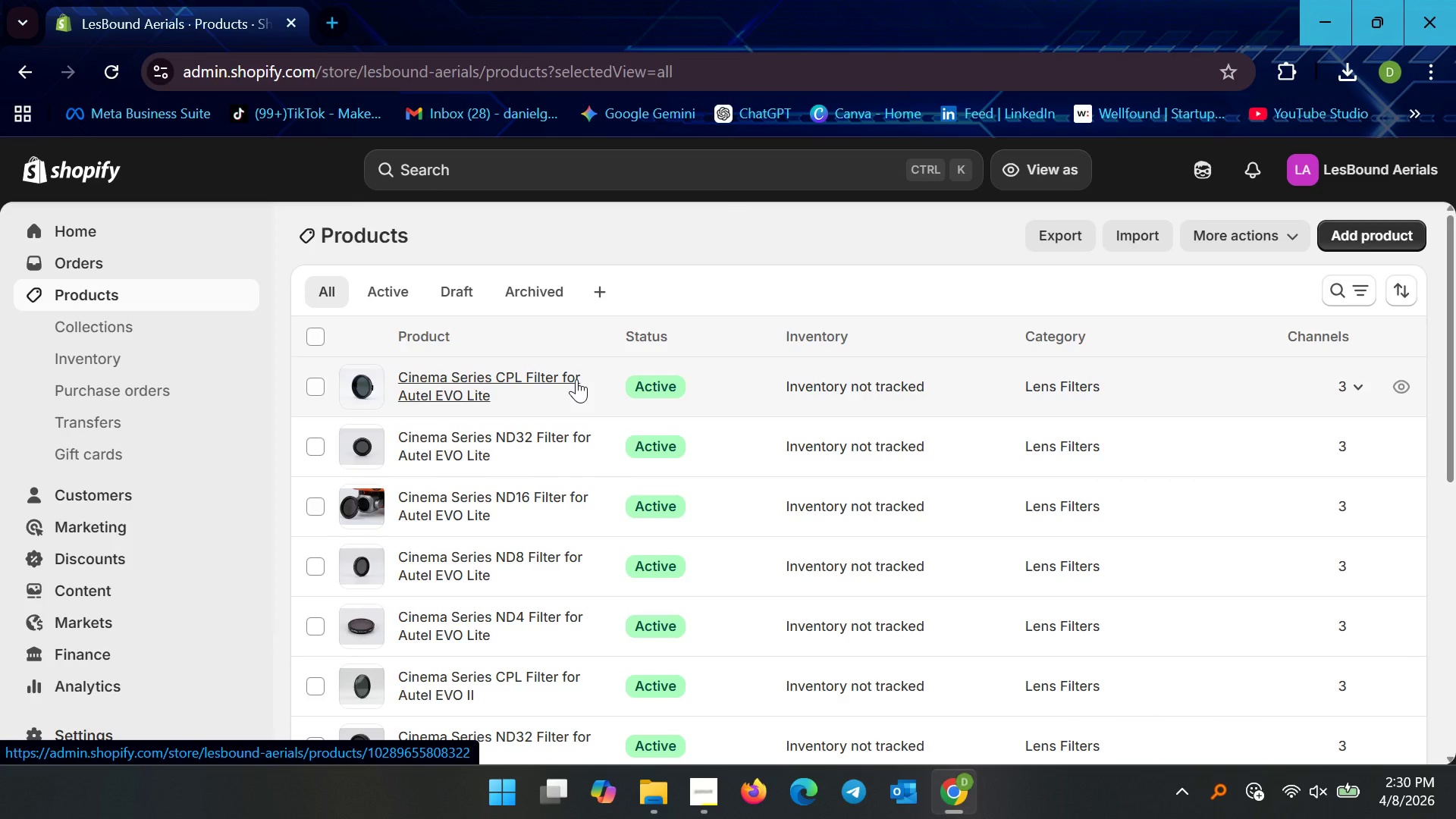 
wait(13.78)
 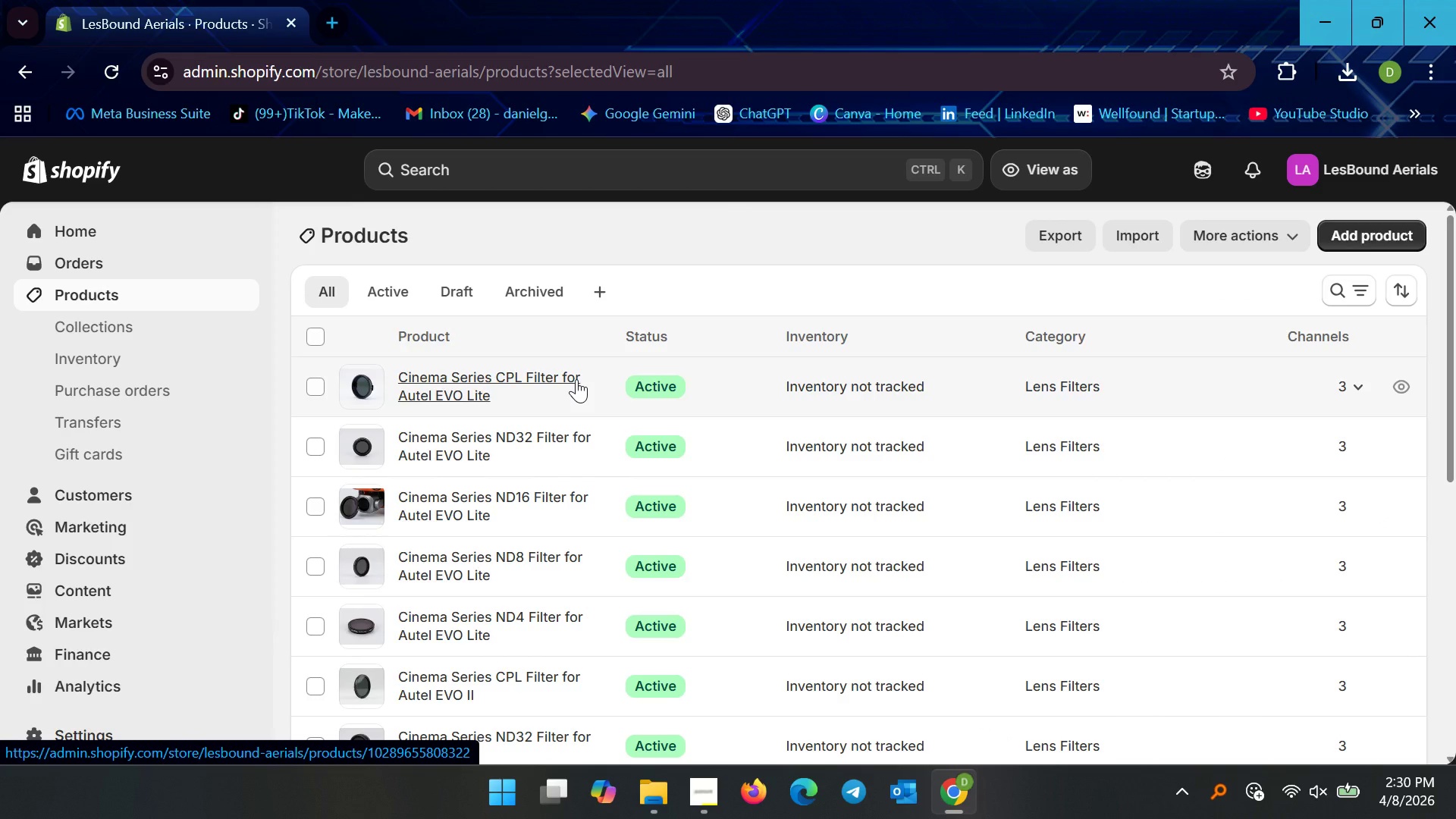 
scroll: coordinate [565, 473], scroll_direction: down, amount: 17.0
 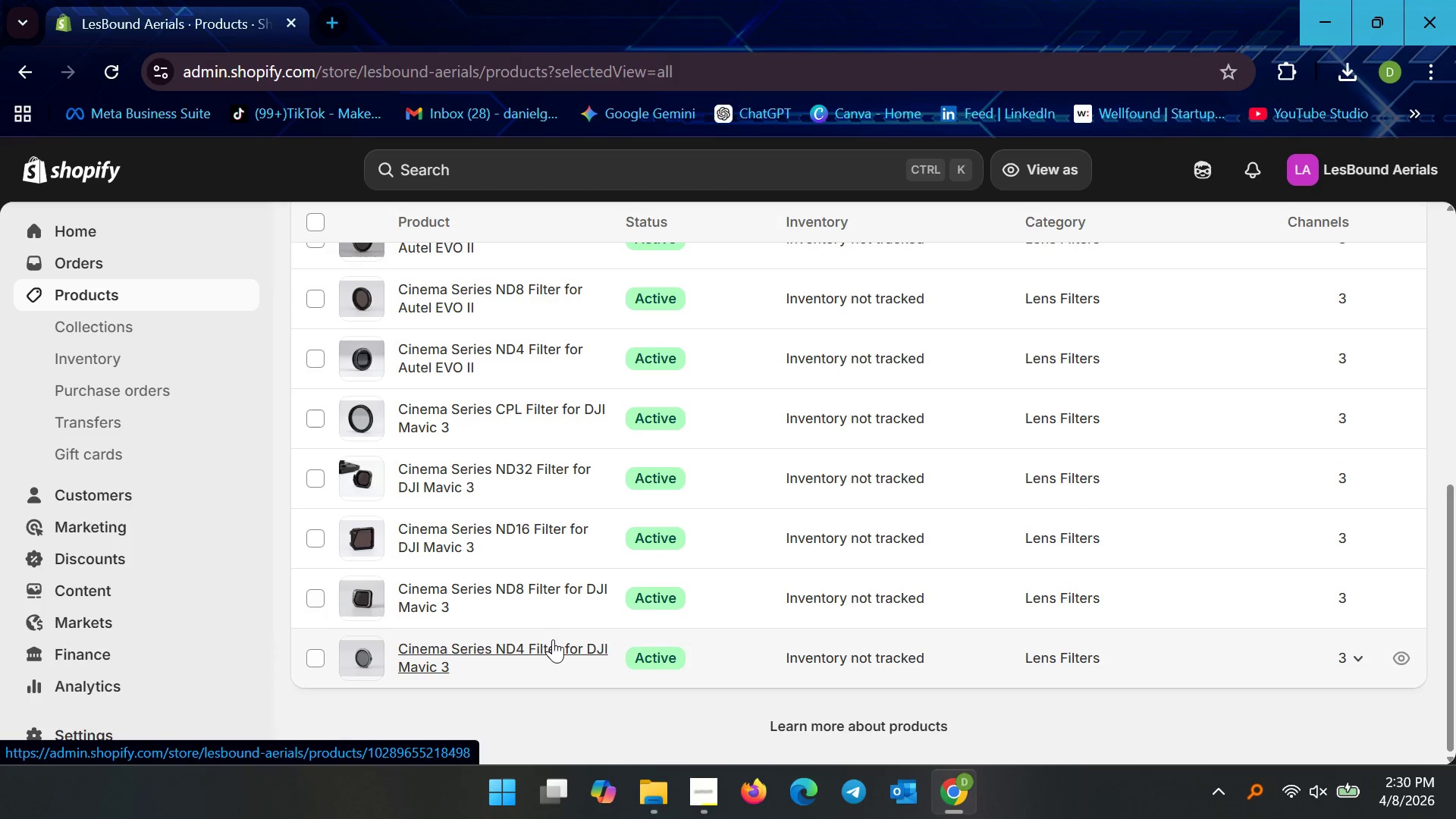 
left_click([554, 639])
 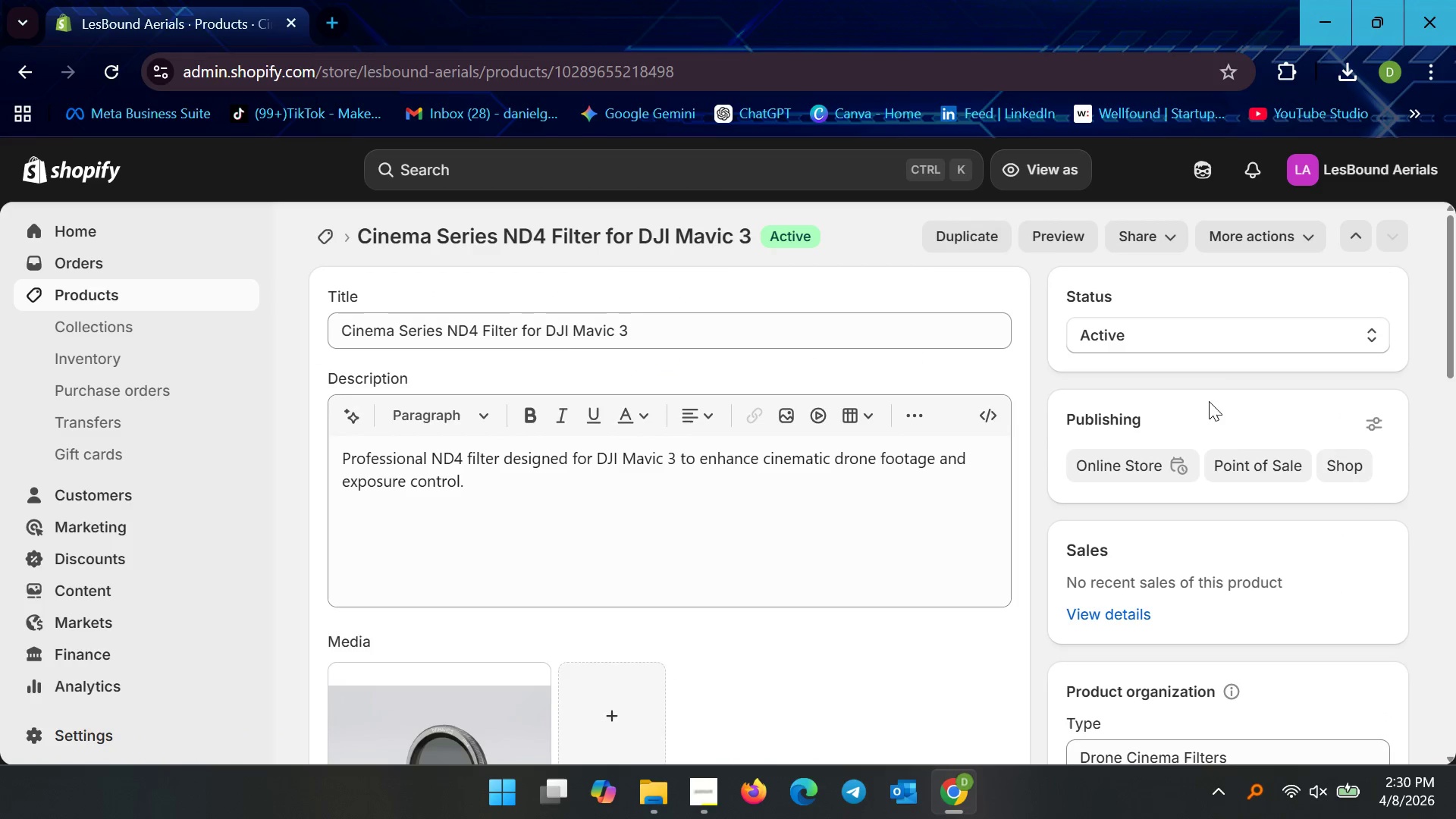 
scroll: coordinate [1160, 433], scroll_direction: down, amount: 7.0
 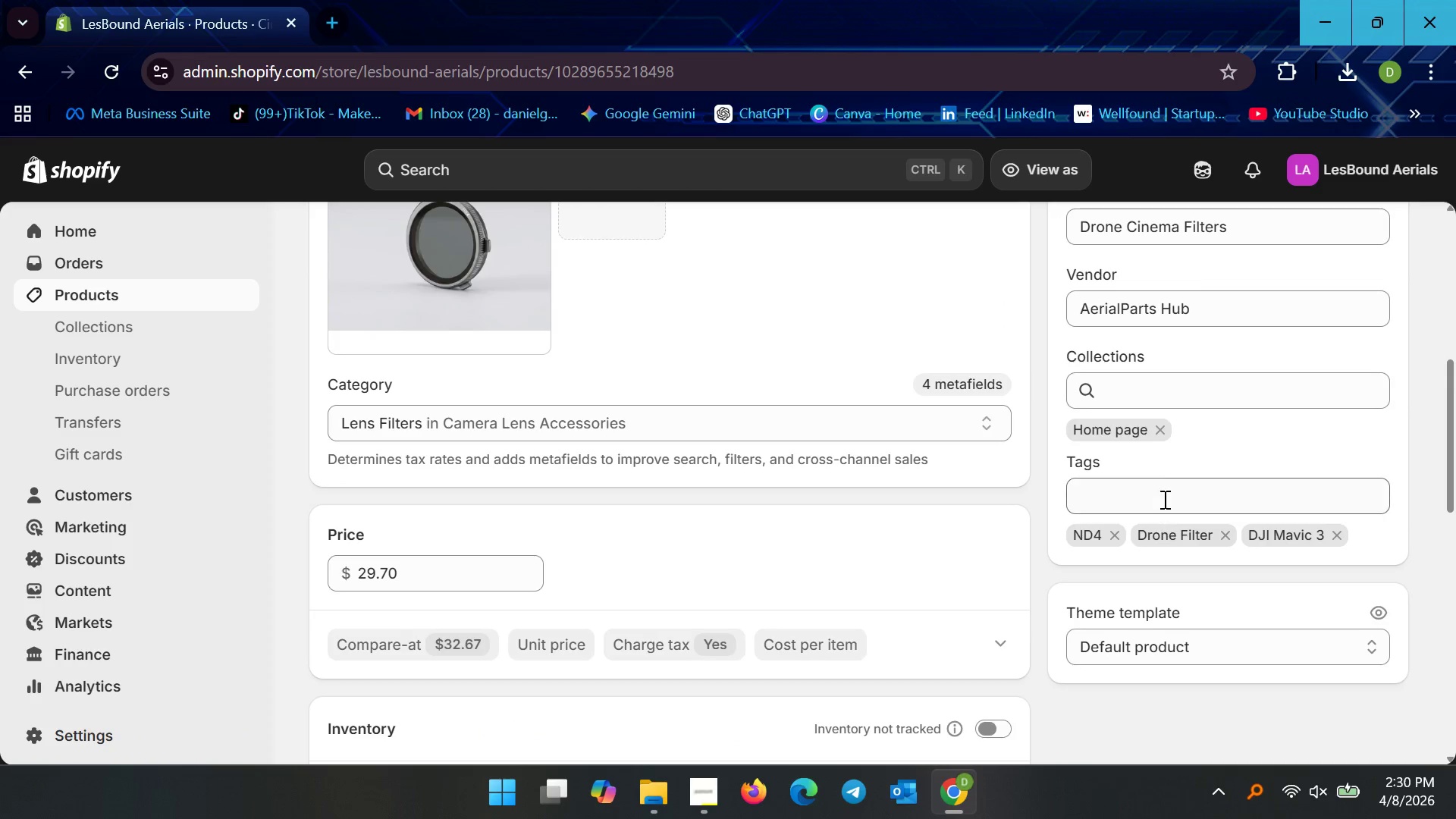 
left_click([1165, 493])
 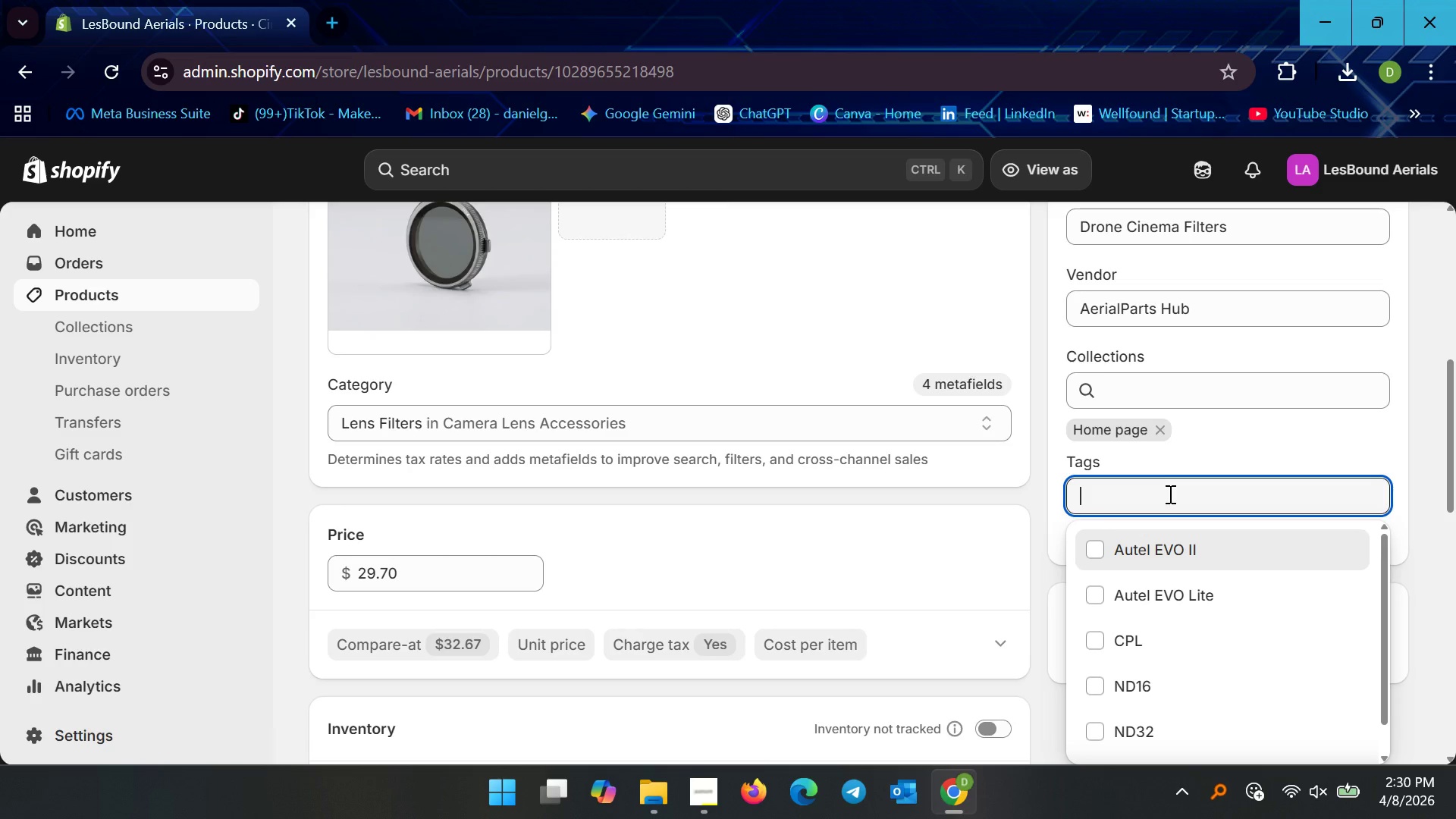 
type(polarized)
 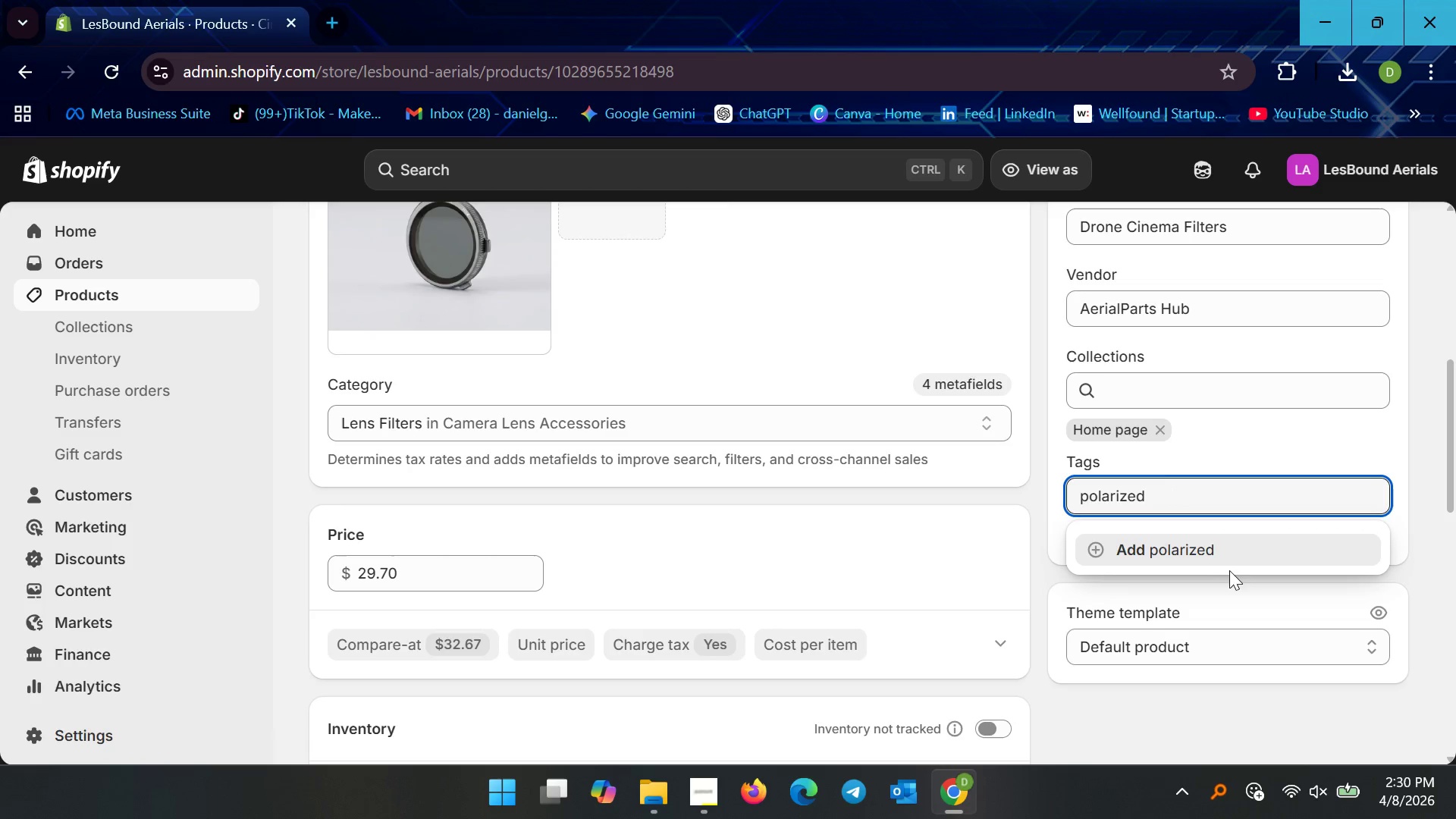 
left_click([1230, 552])
 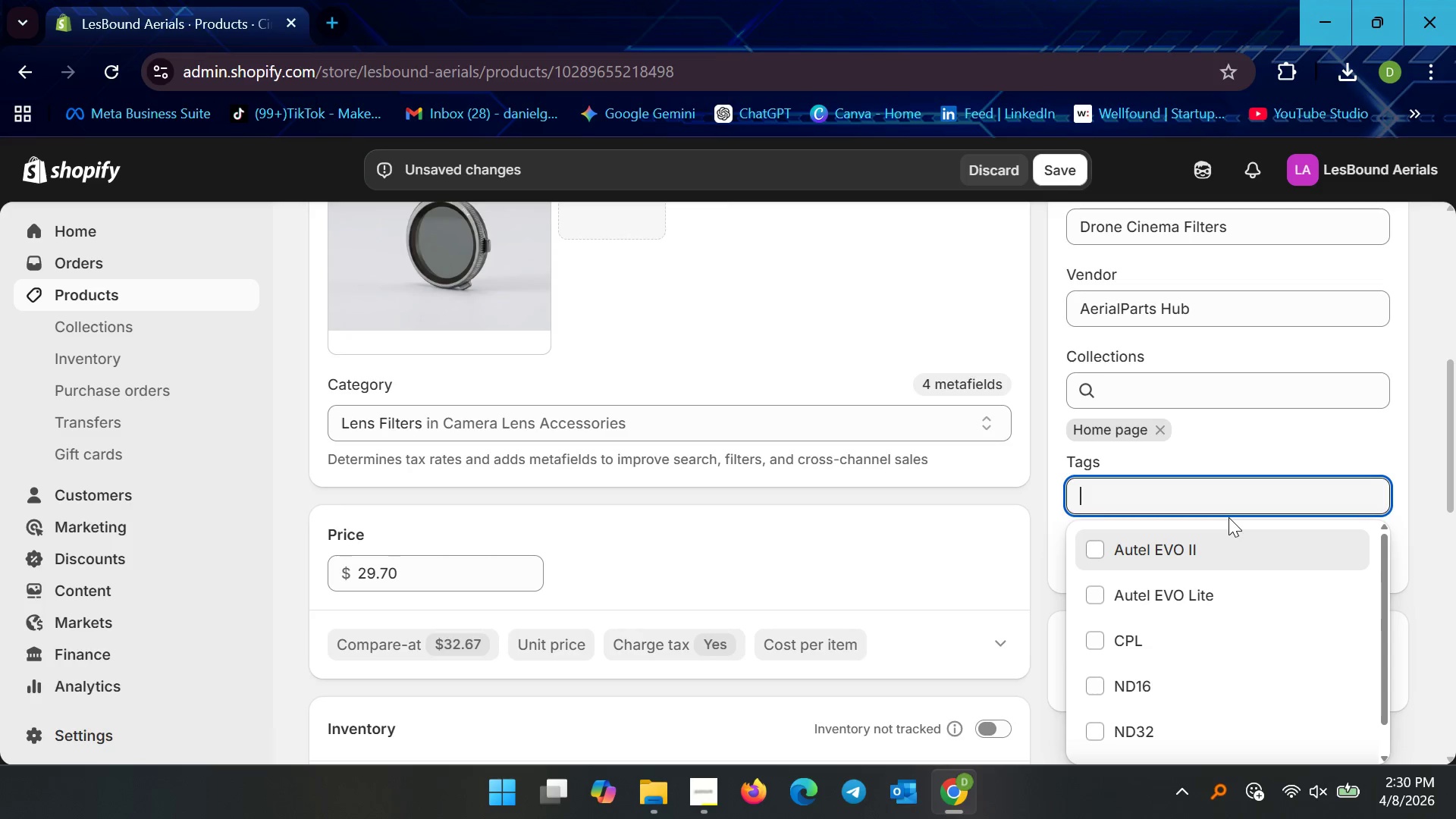 
wait(11.08)
 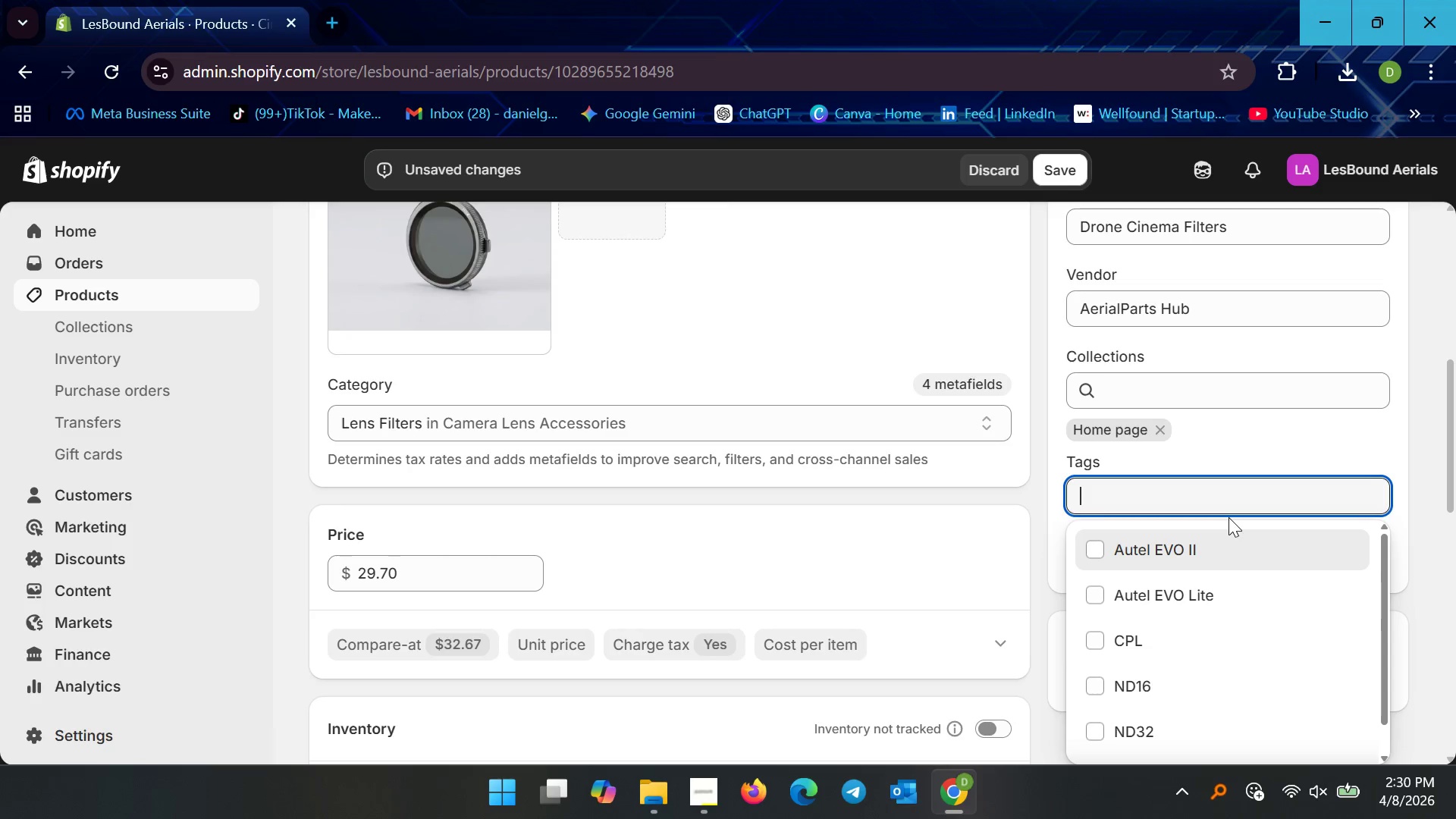 
scroll: coordinate [1165, 542], scroll_direction: down, amount: 3.0
 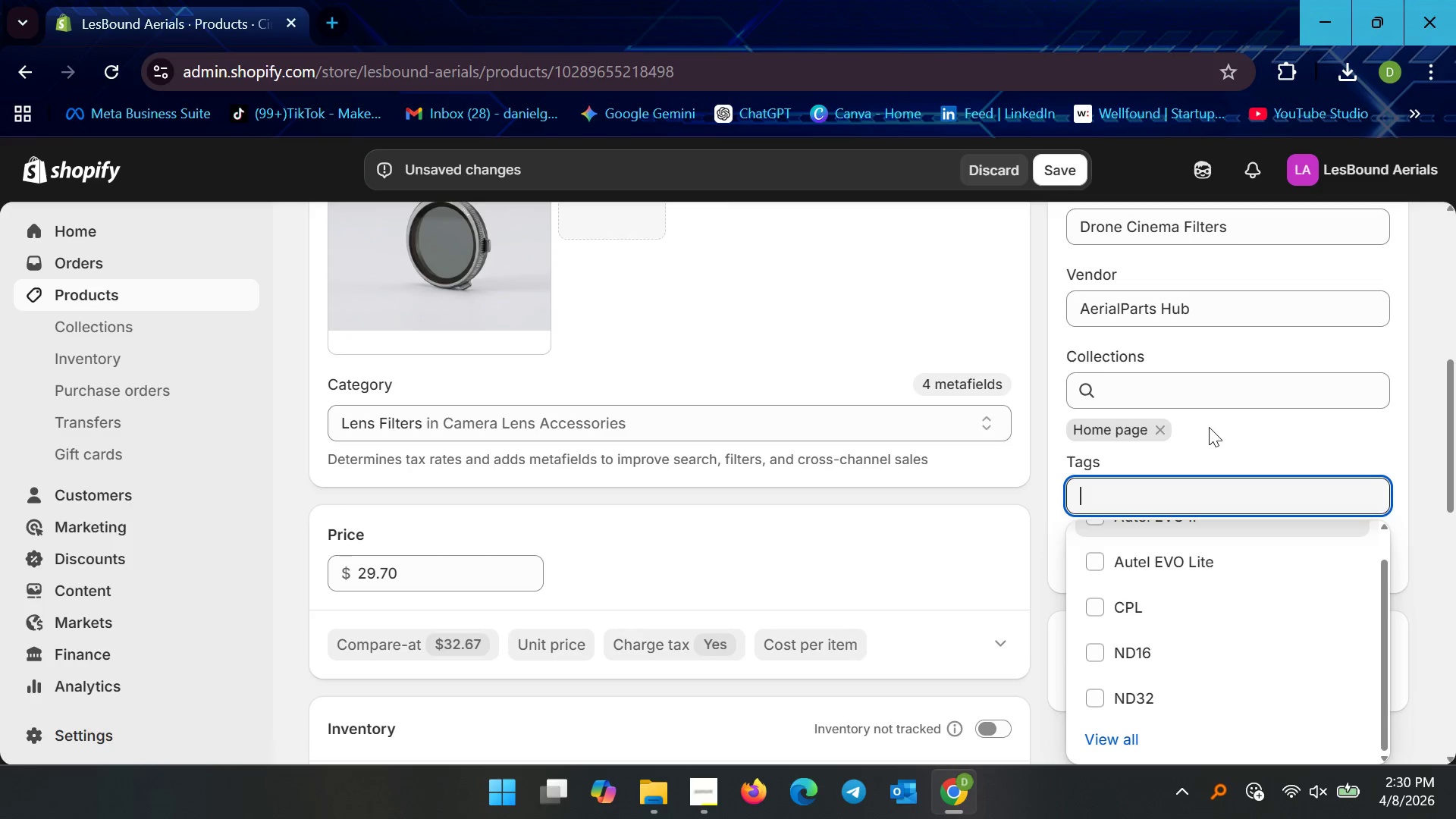 
left_click([1213, 435])
 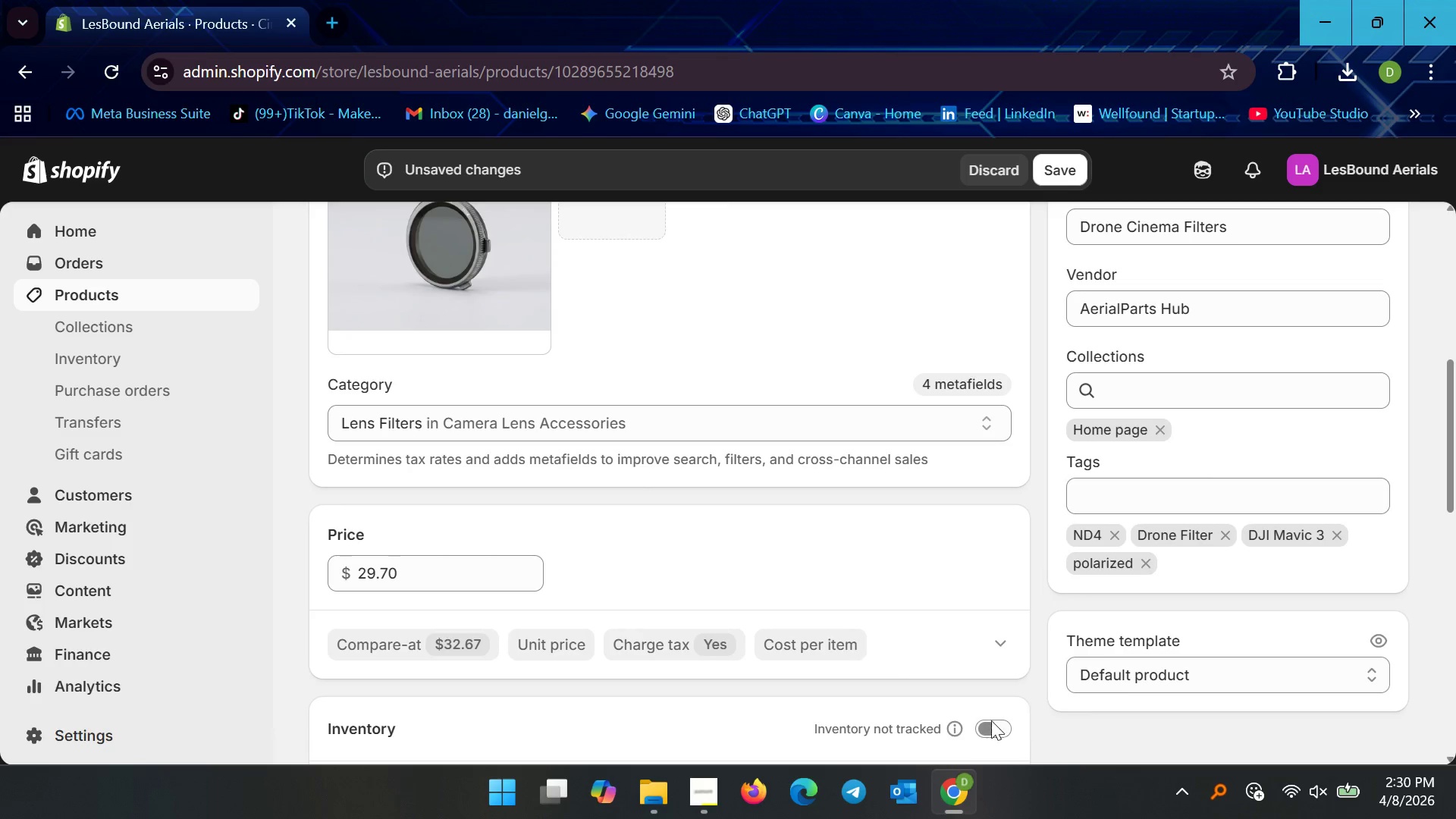 
wait(8.5)
 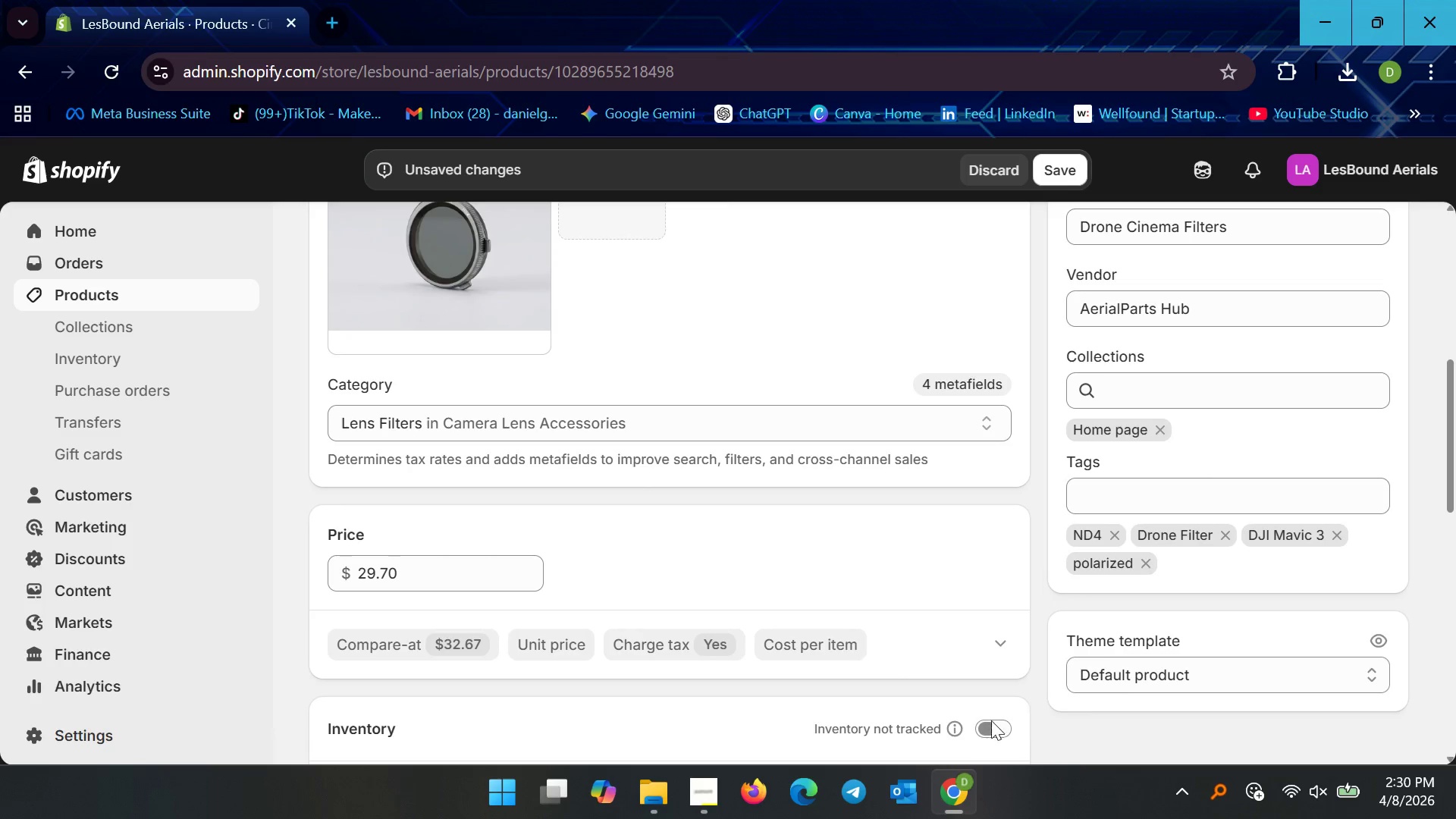 
scroll: coordinate [368, 445], scroll_direction: up, amount: 22.0
 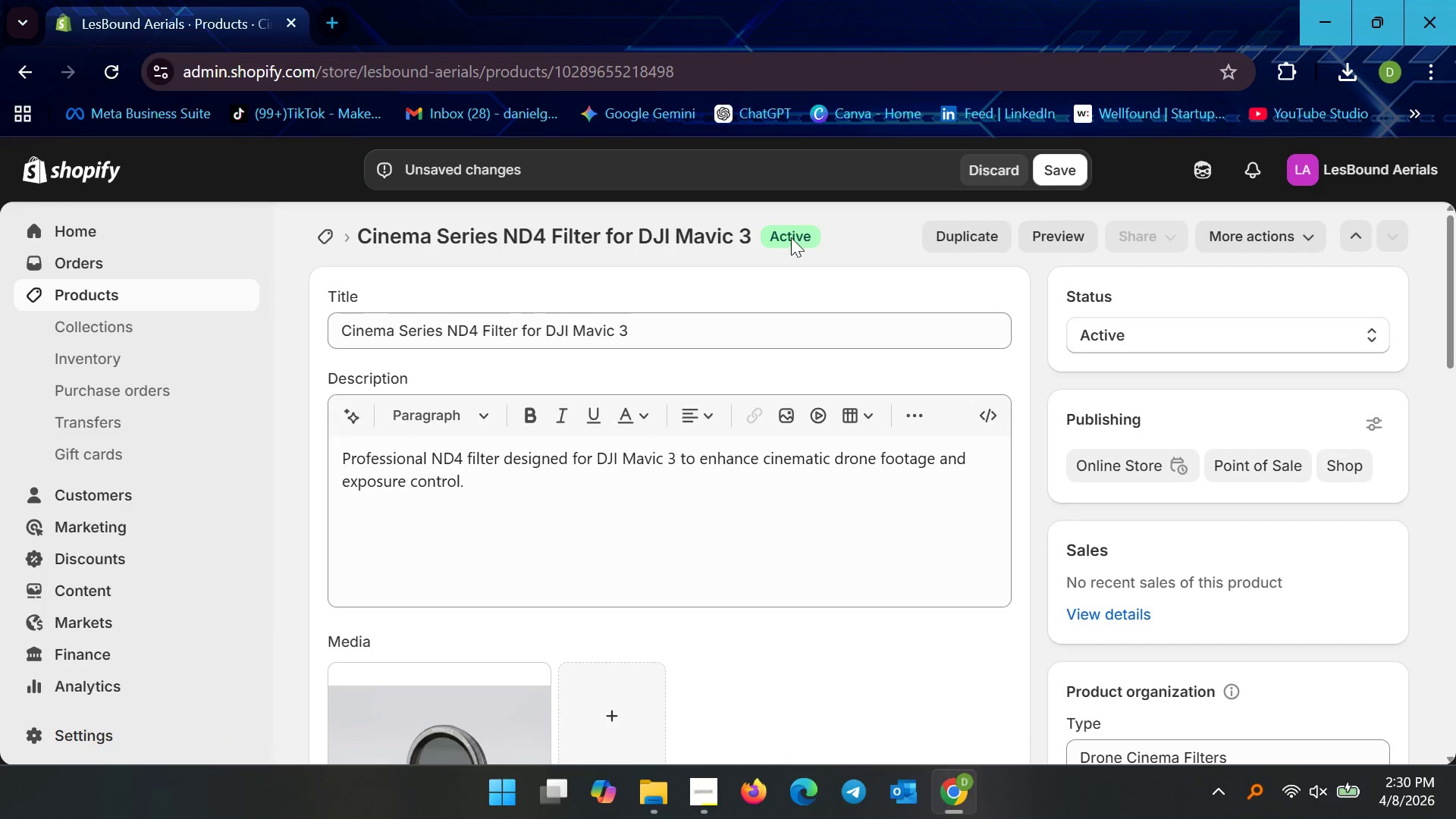 
scroll: coordinate [1079, 615], scroll_direction: down, amount: 28.0
 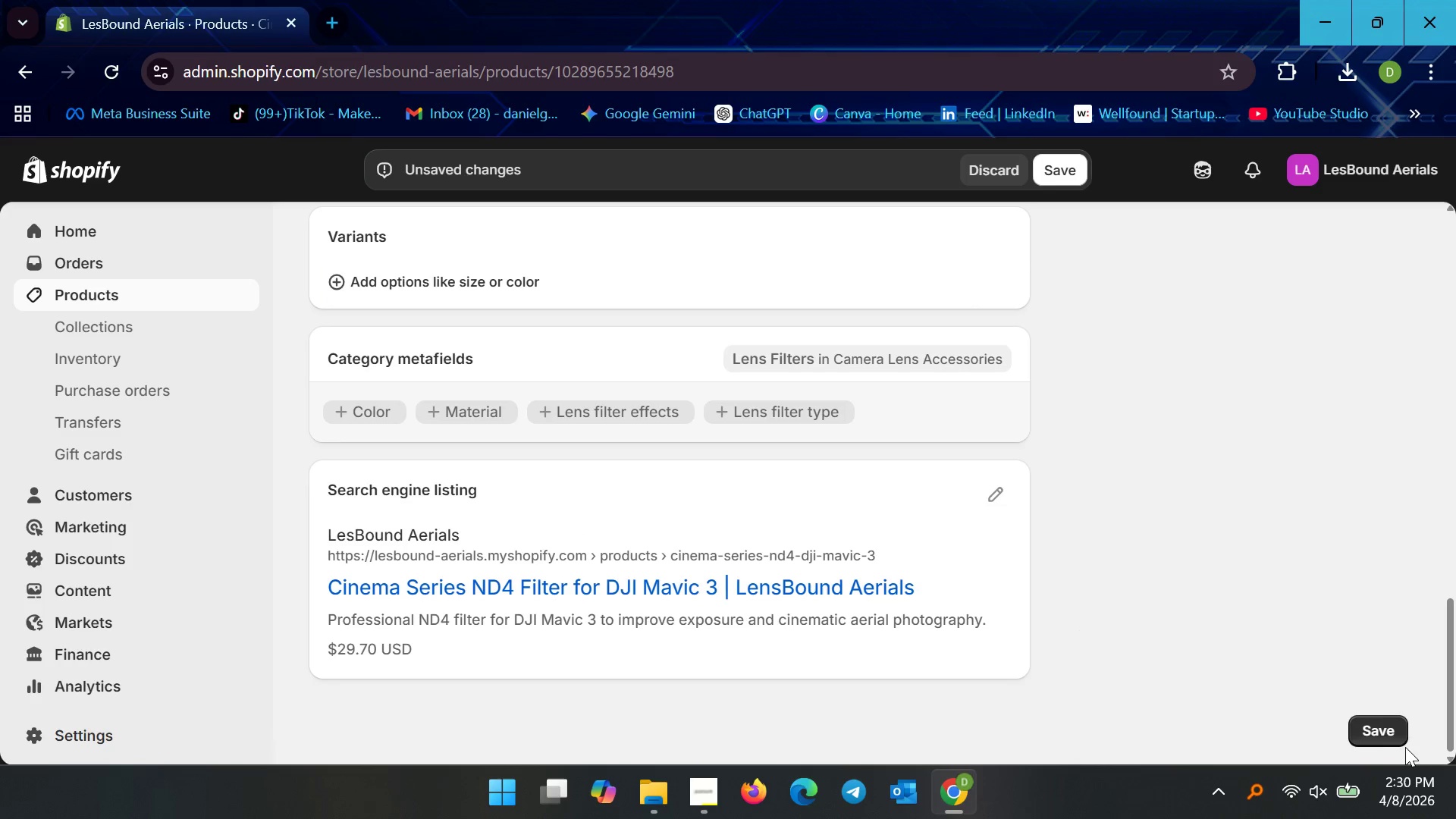 
left_click([1390, 730])
 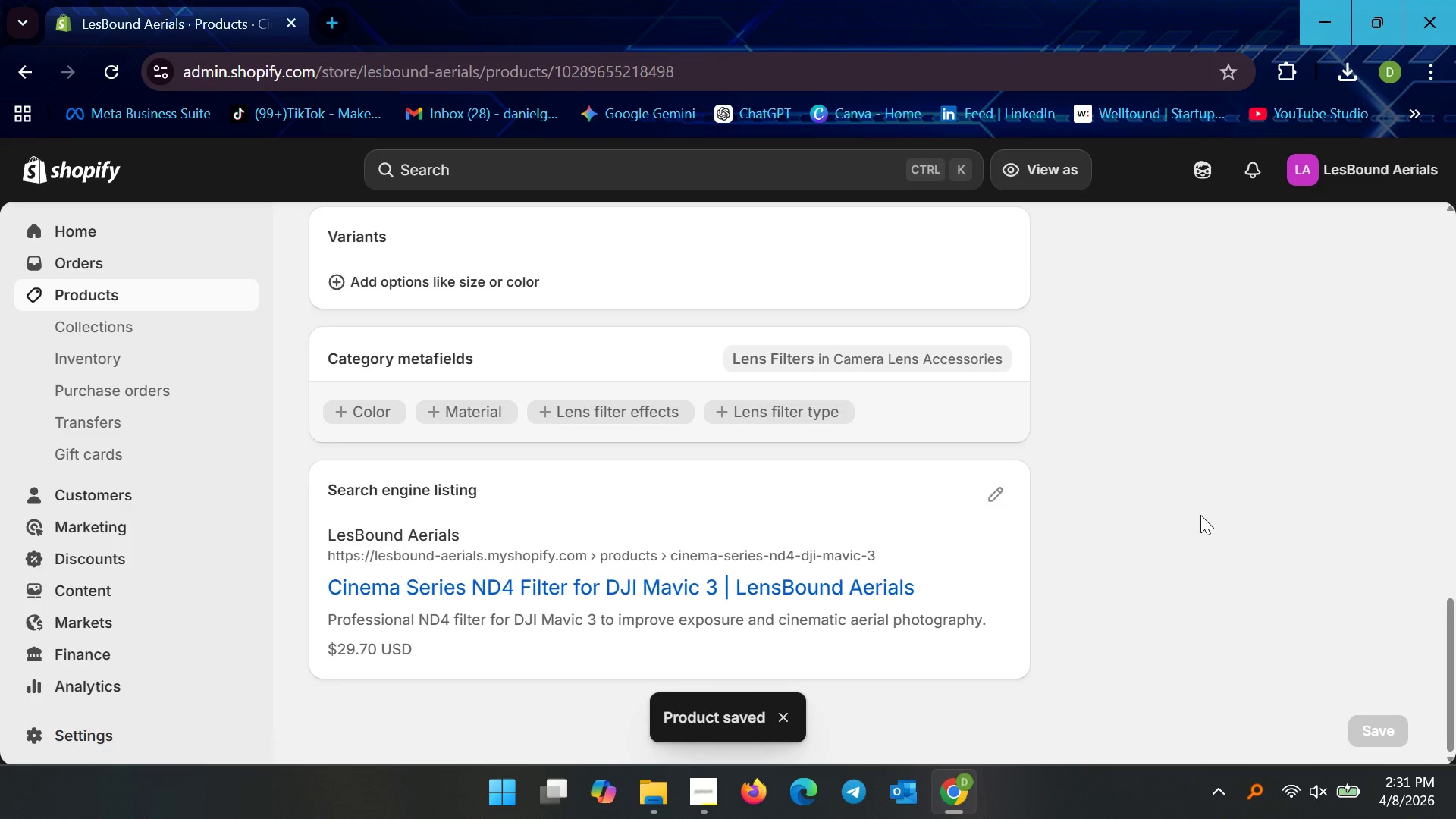 
scroll: coordinate [610, 419], scroll_direction: up, amount: 29.0
 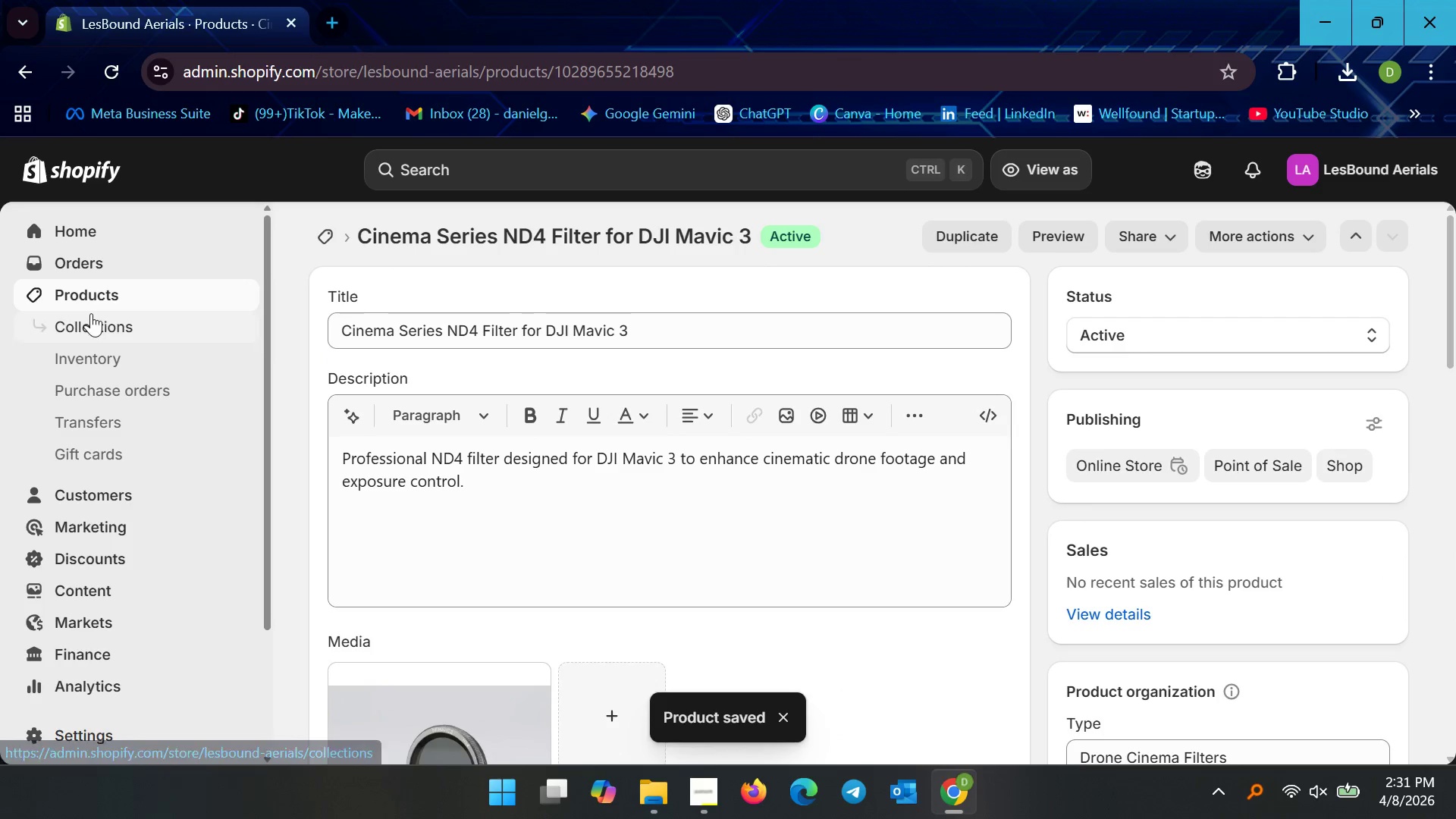 
left_click([91, 289])
 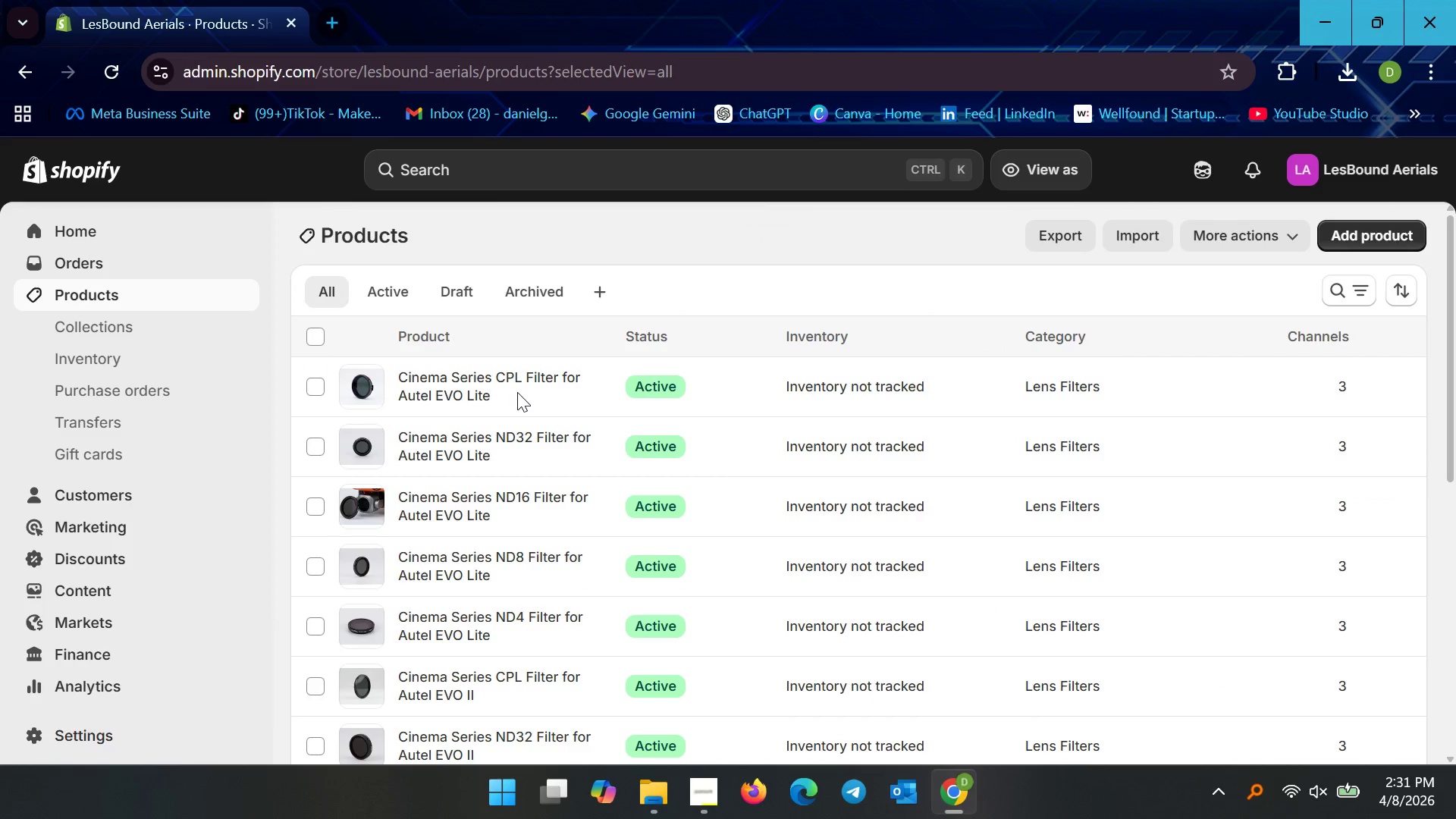 
scroll: coordinate [552, 422], scroll_direction: down, amount: 19.0
 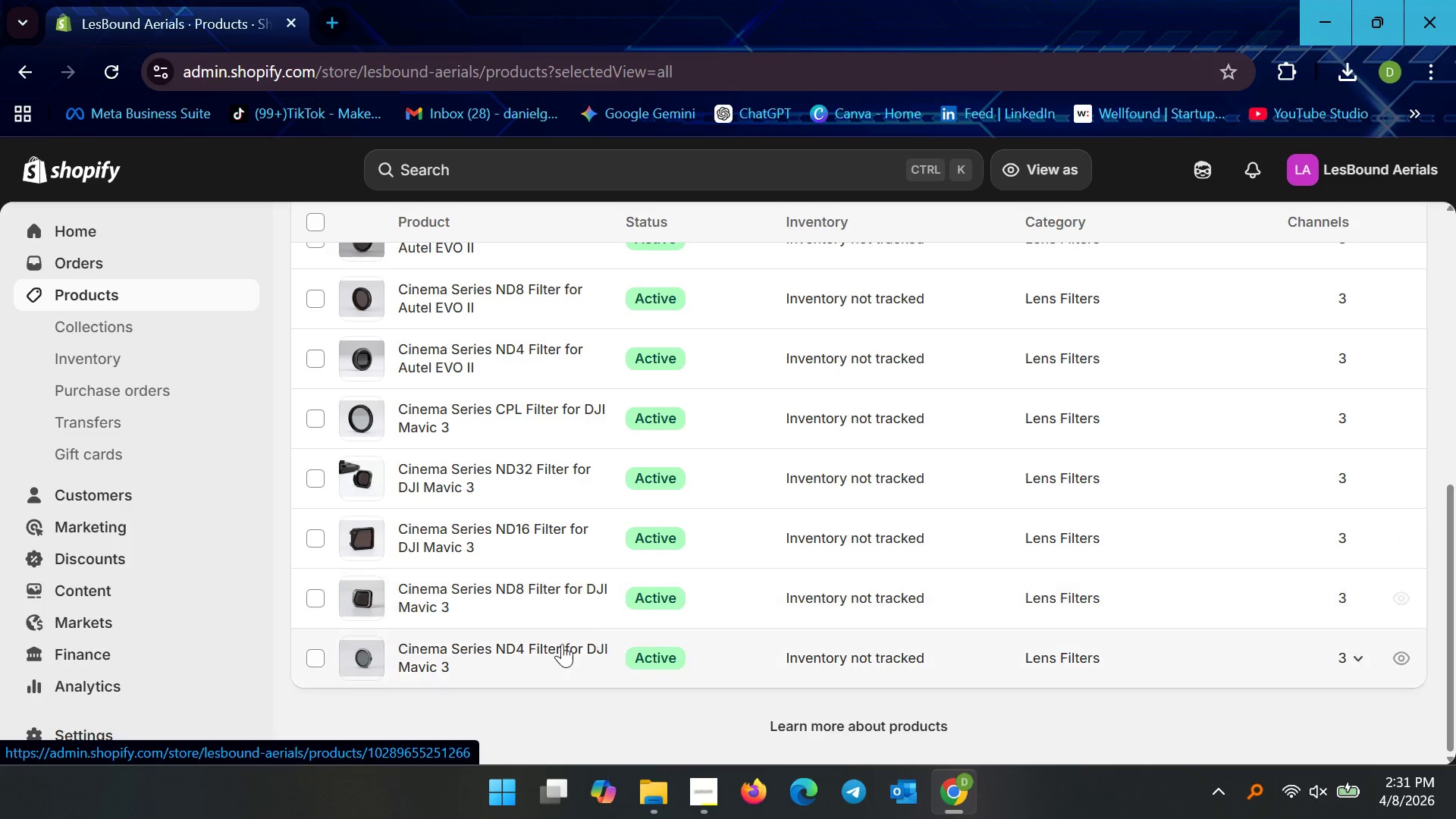 
left_click([559, 645])
 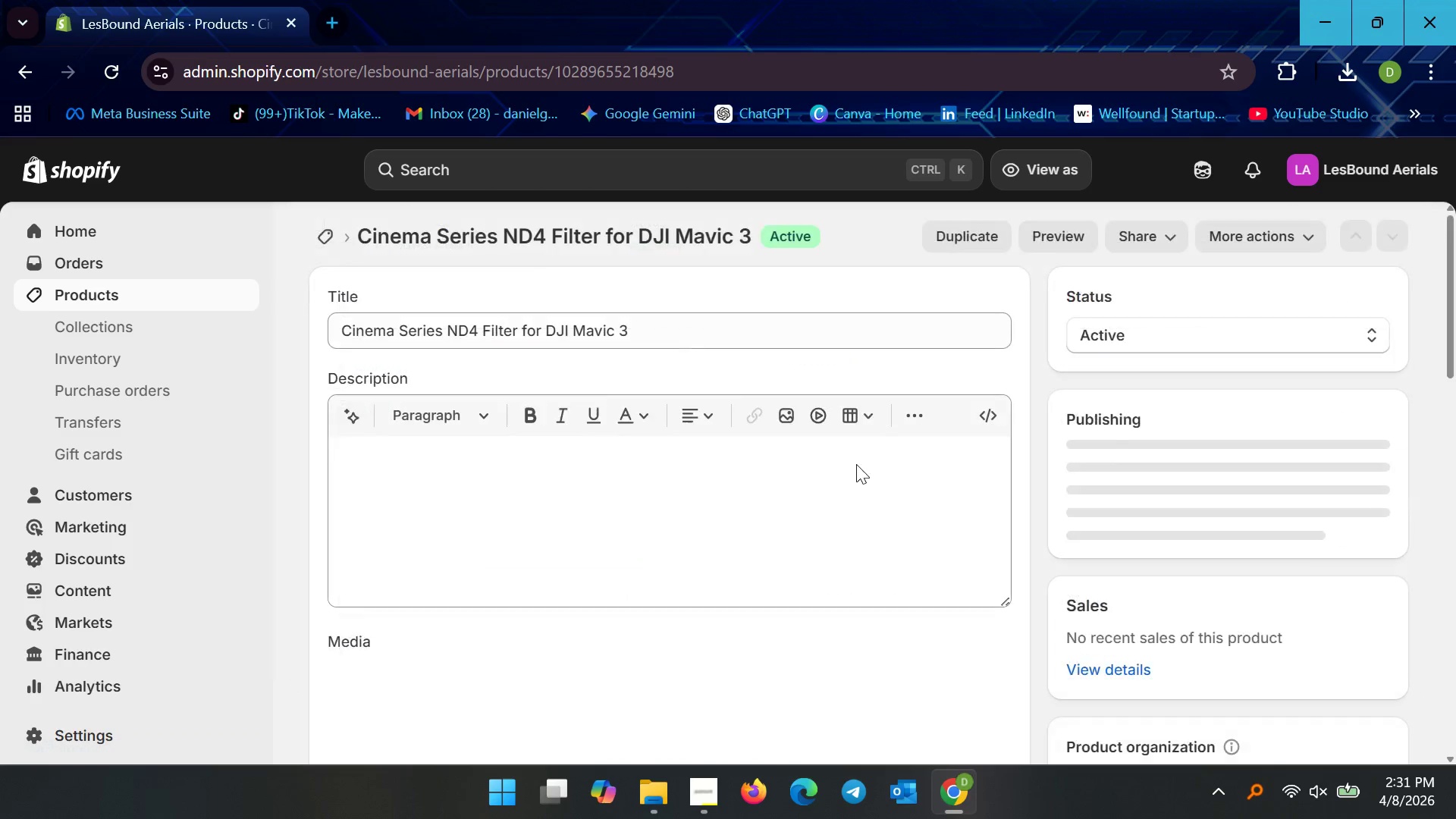 
scroll: coordinate [912, 453], scroll_direction: down, amount: 11.0
 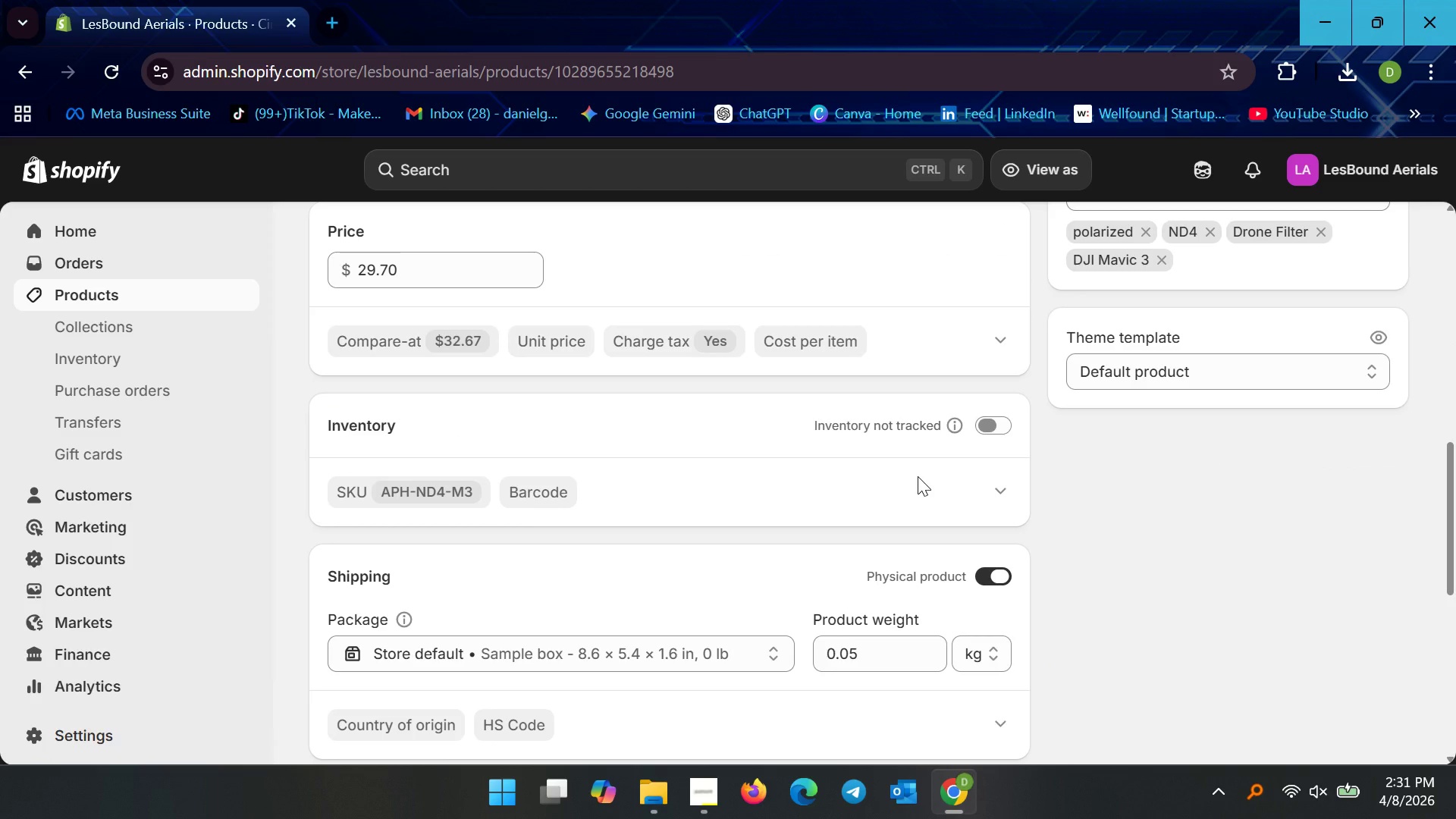 
scroll: coordinate [918, 476], scroll_direction: up, amount: 5.0
 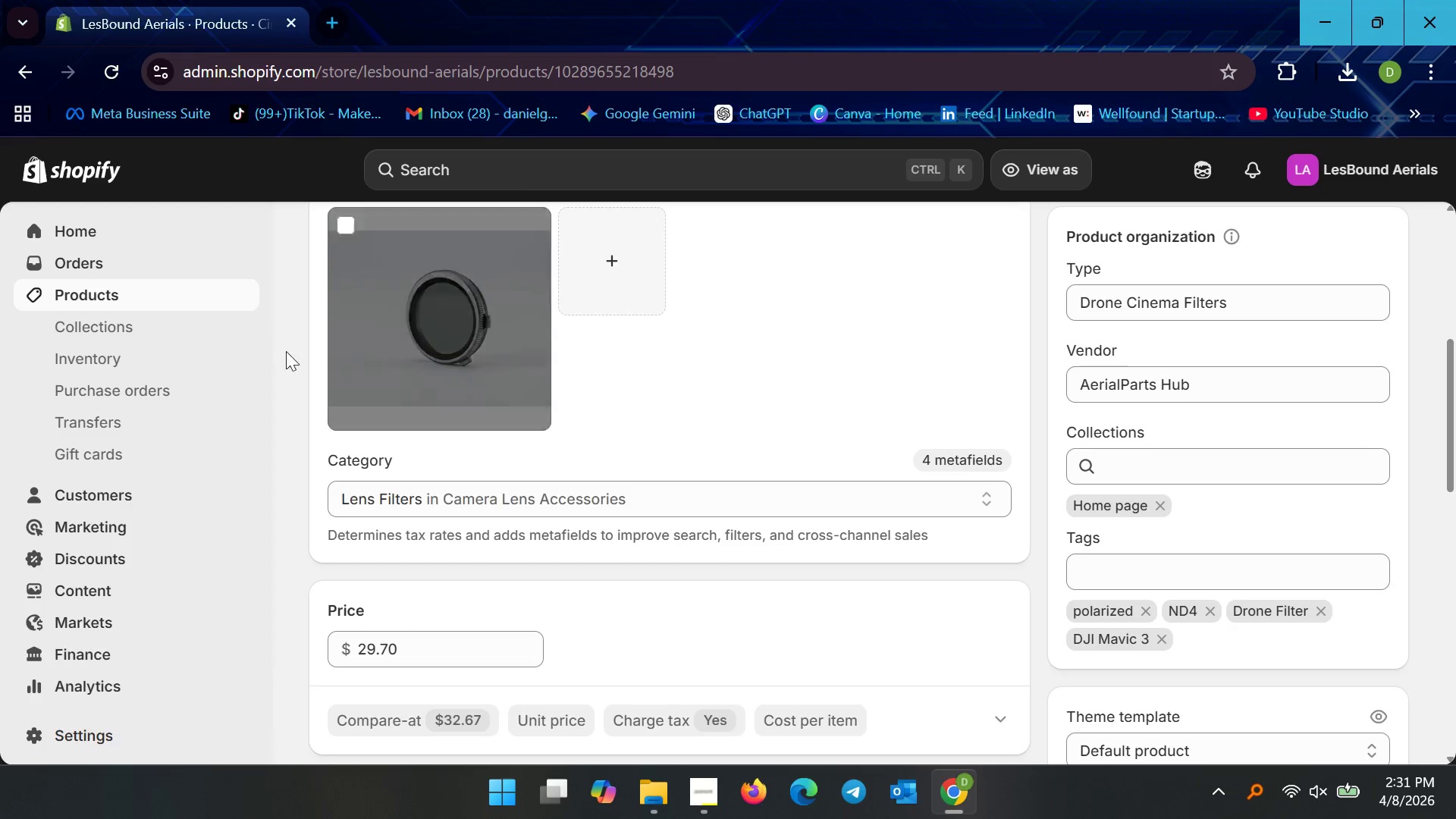 
left_click([111, 291])
 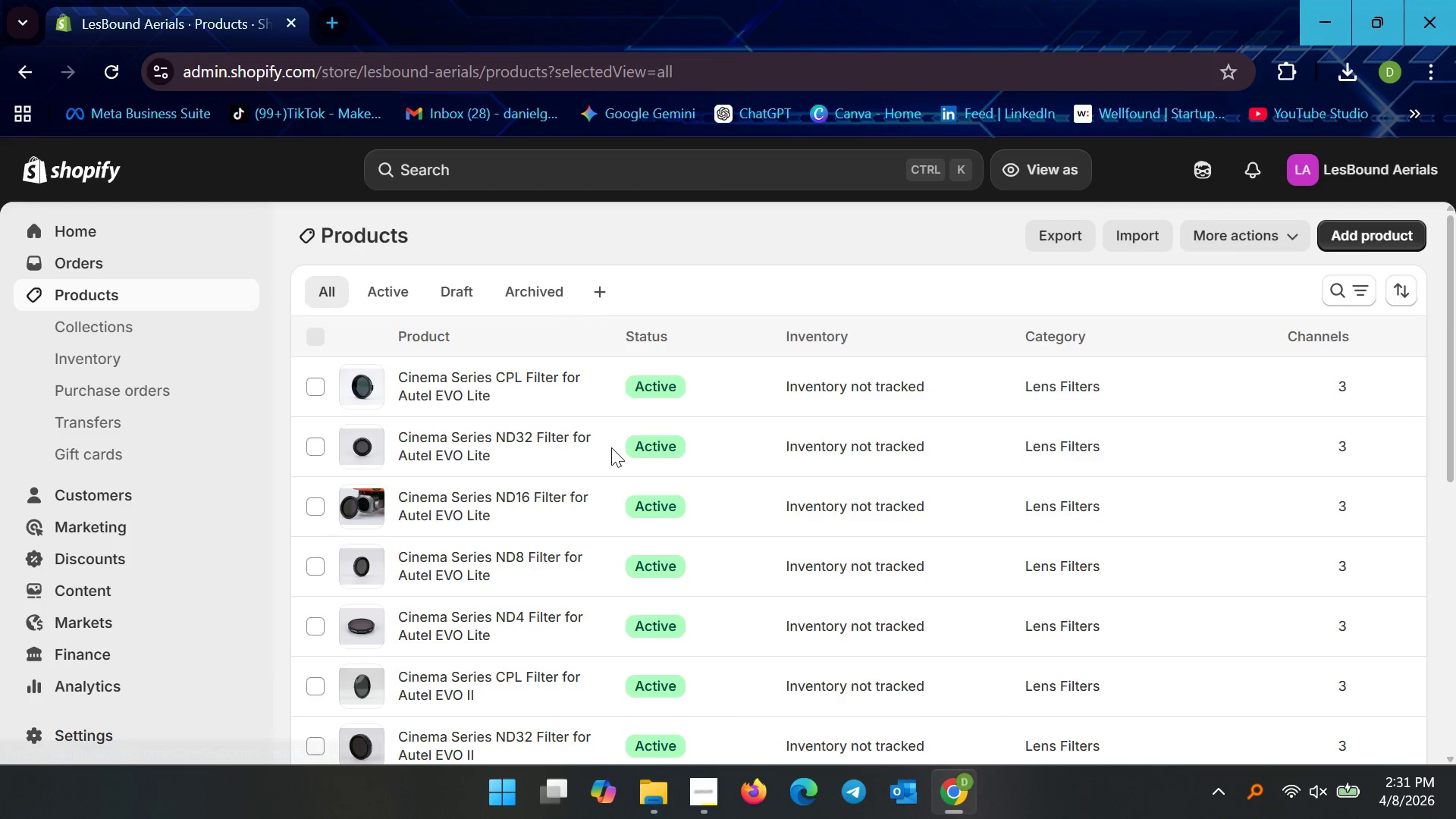 
scroll: coordinate [617, 481], scroll_direction: down, amount: 18.0
 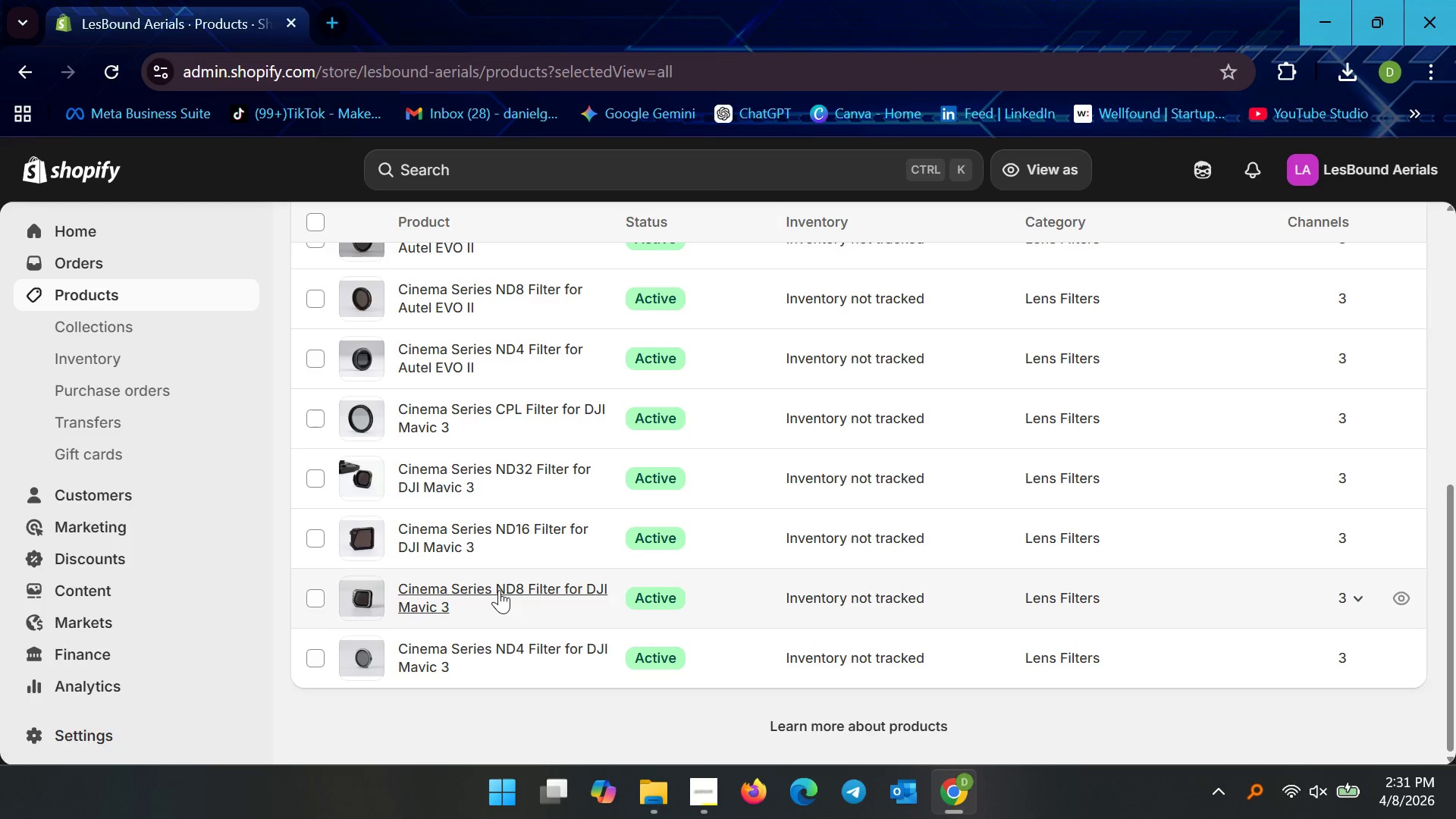 
left_click([499, 590])
 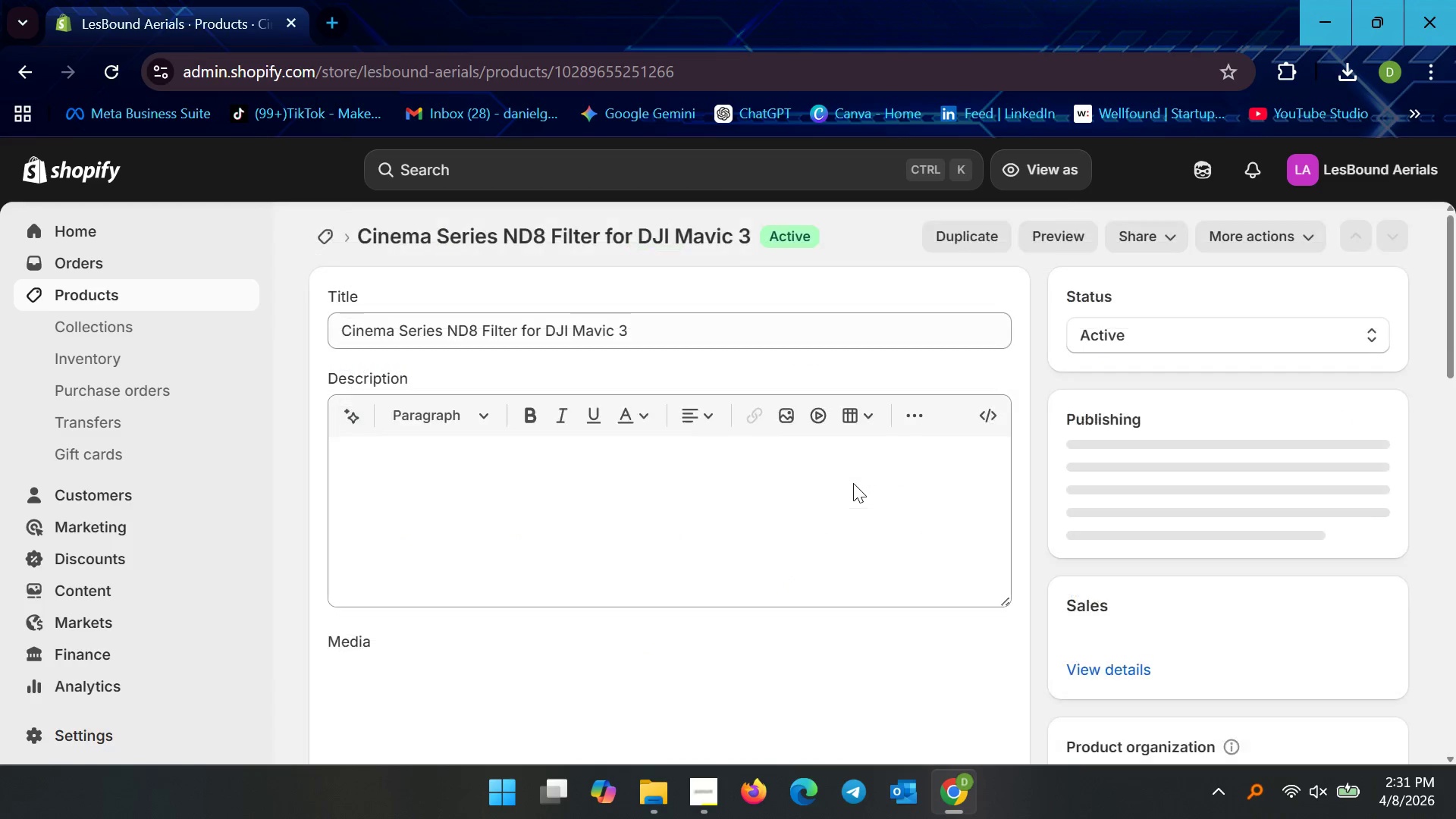 
scroll: coordinate [855, 482], scroll_direction: down, amount: 7.0
 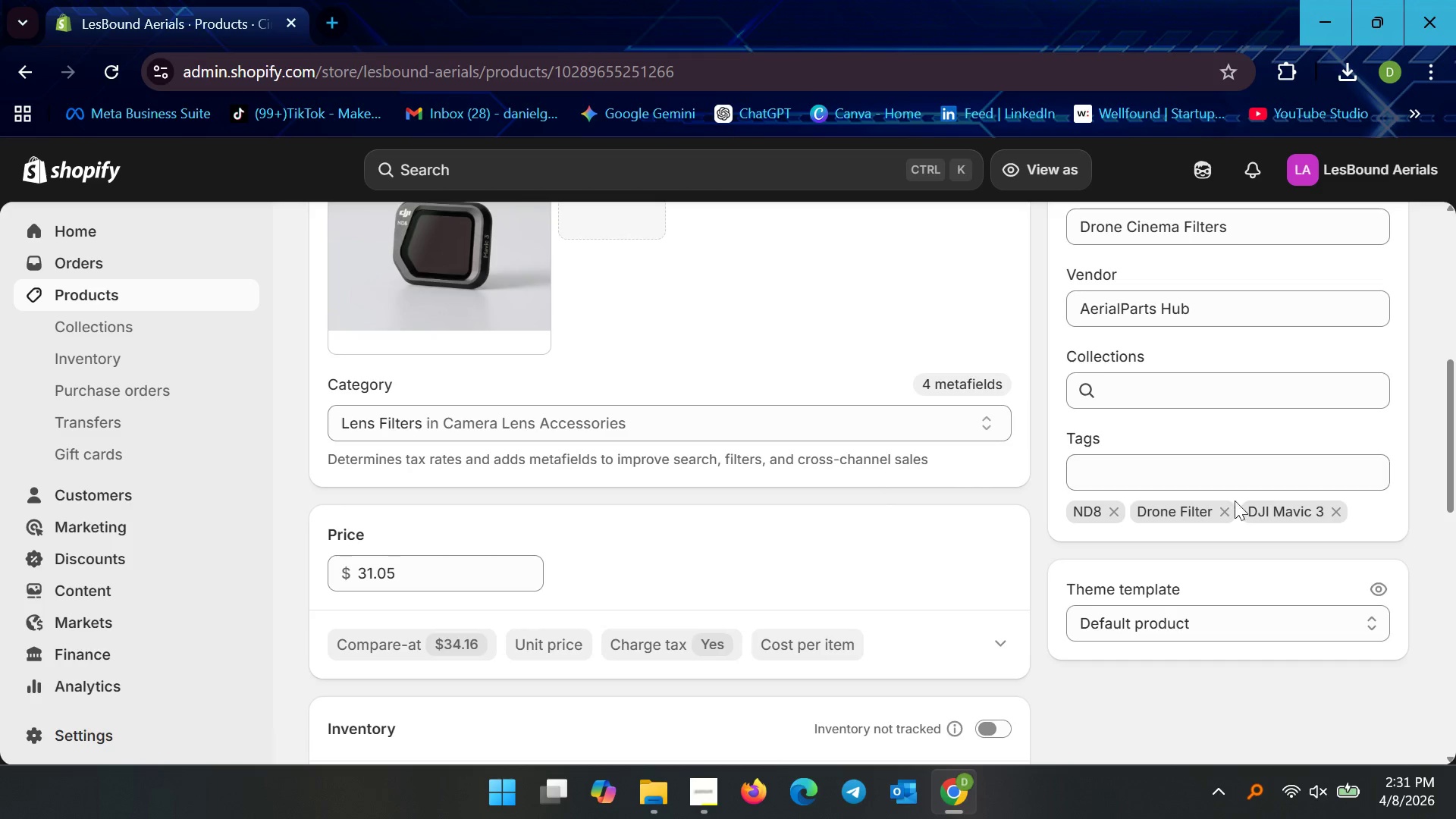 
left_click([1235, 462])
 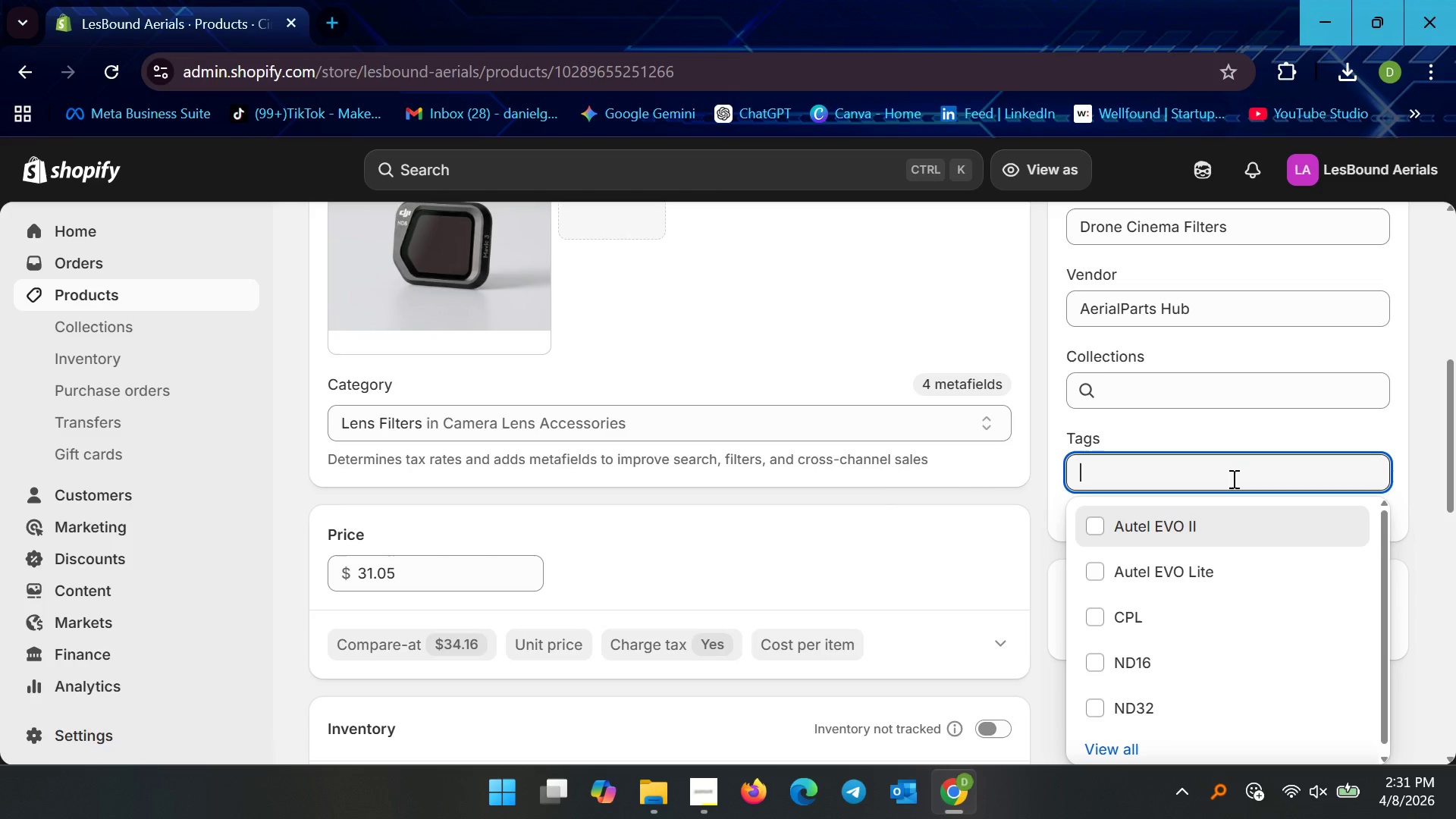 
scroll: coordinate [1177, 618], scroll_direction: down, amount: 2.0
 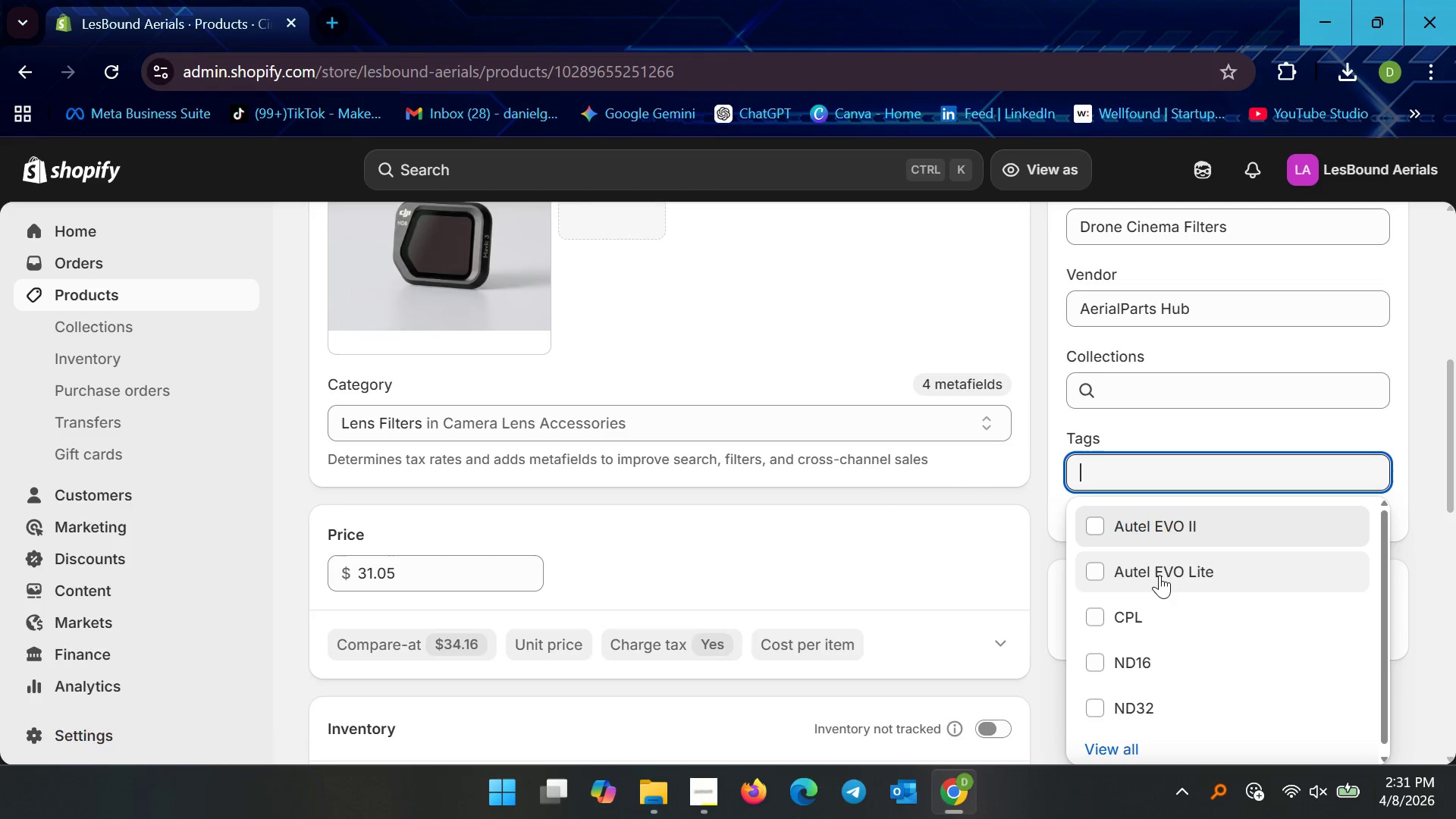 
type(polarized)
 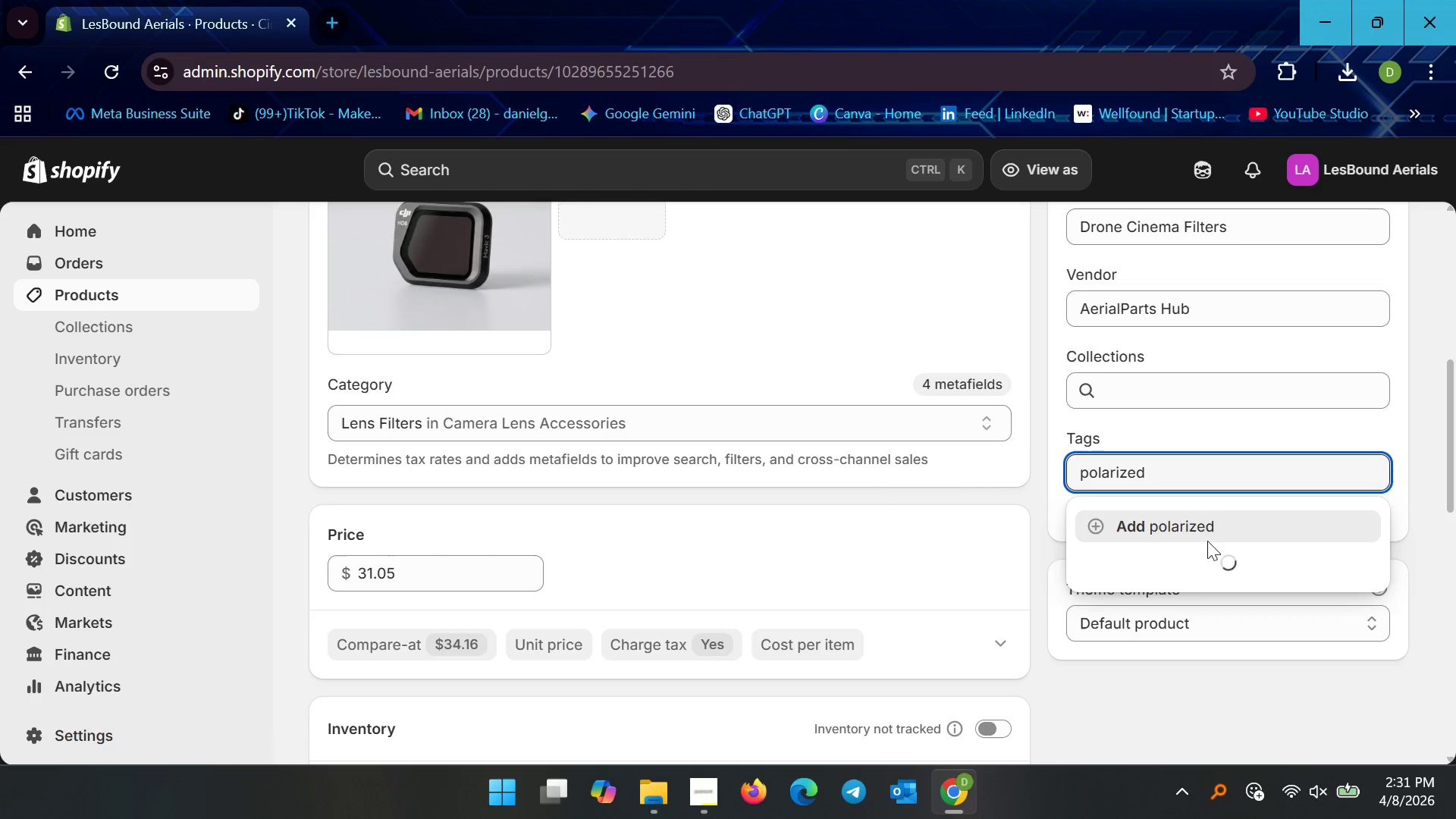 
left_click([1209, 528])
 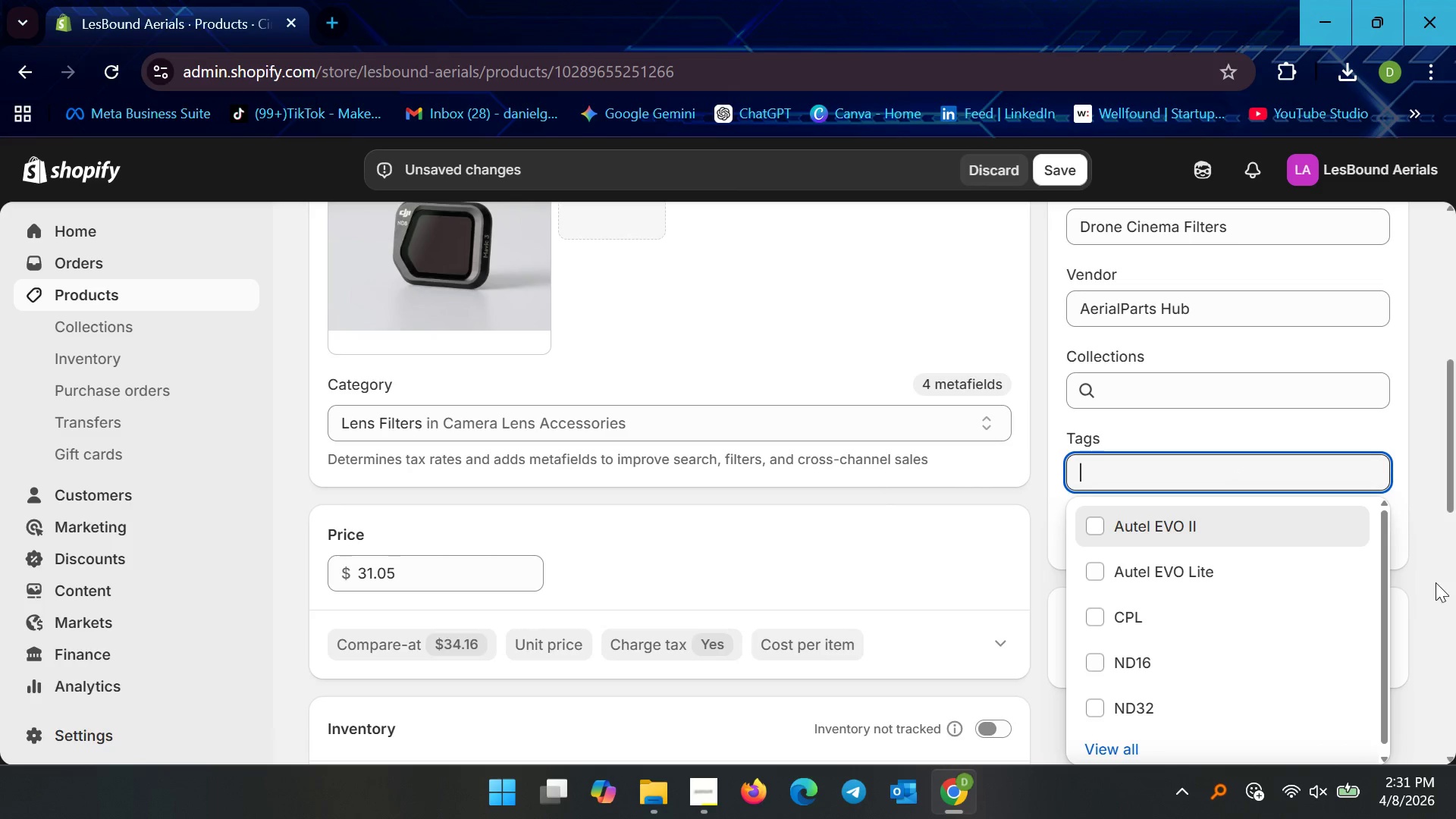 
scroll: coordinate [1206, 597], scroll_direction: down, amount: 5.0
 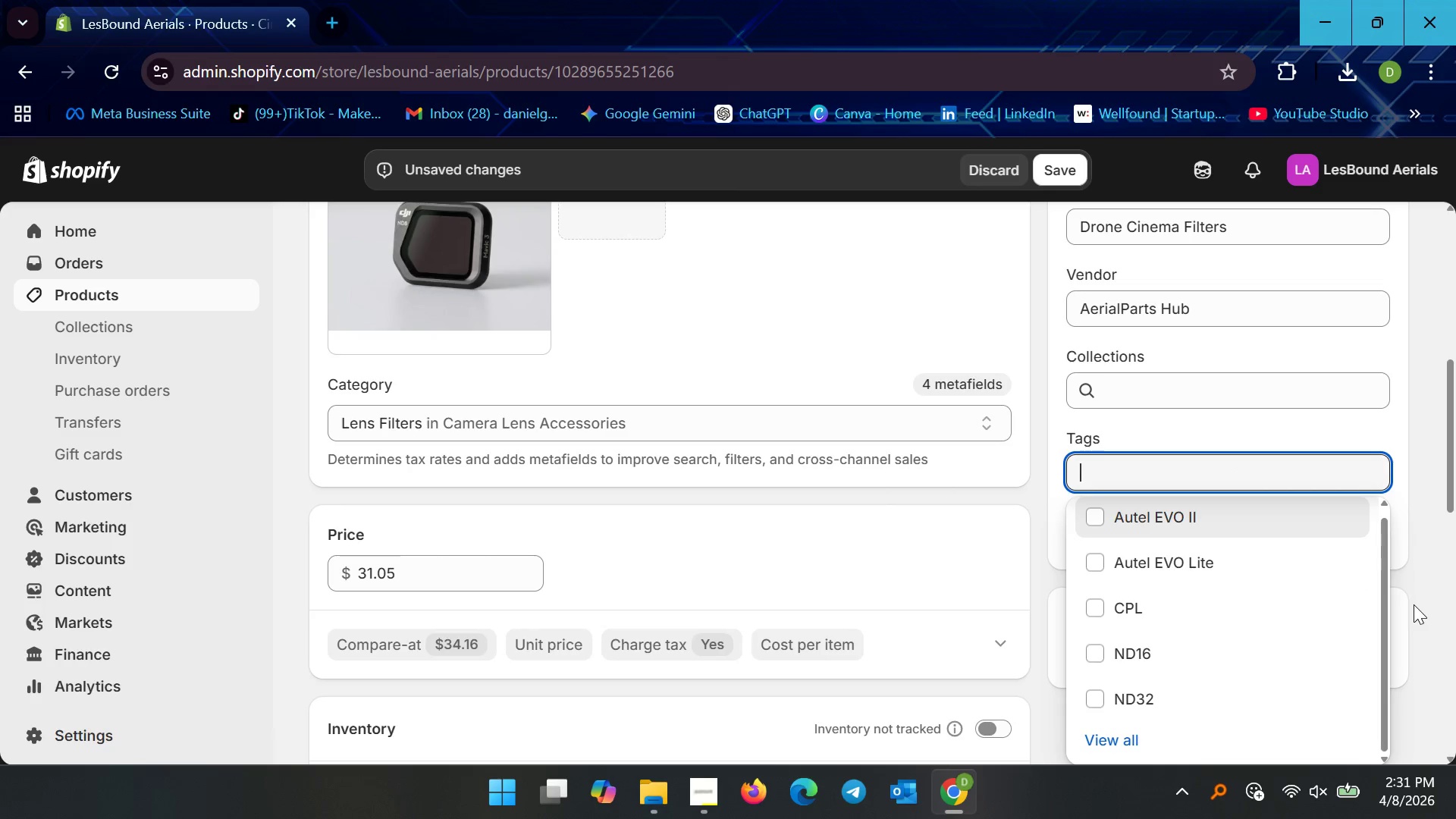 
left_click([1414, 604])
 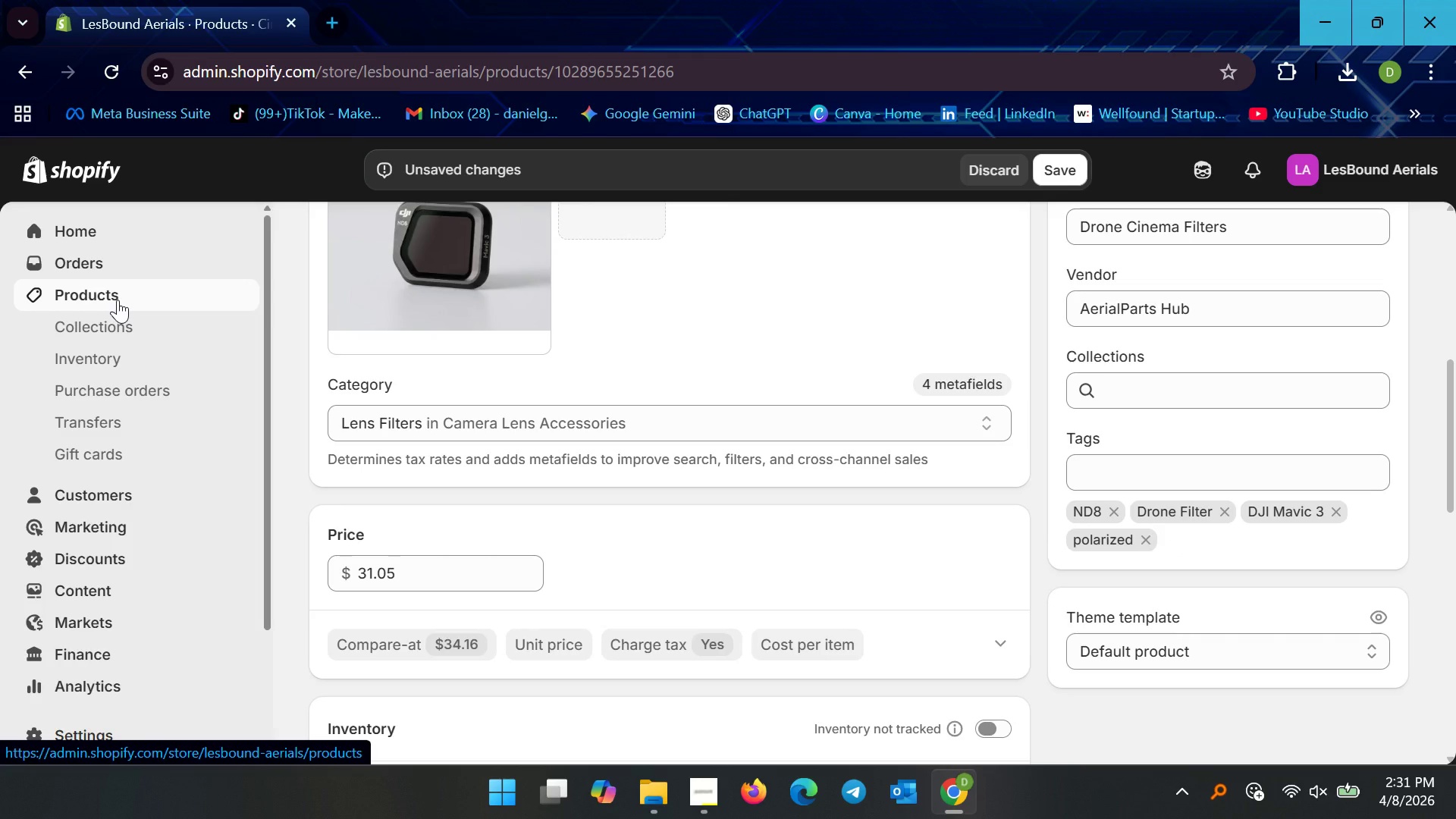 
wait(5.36)
 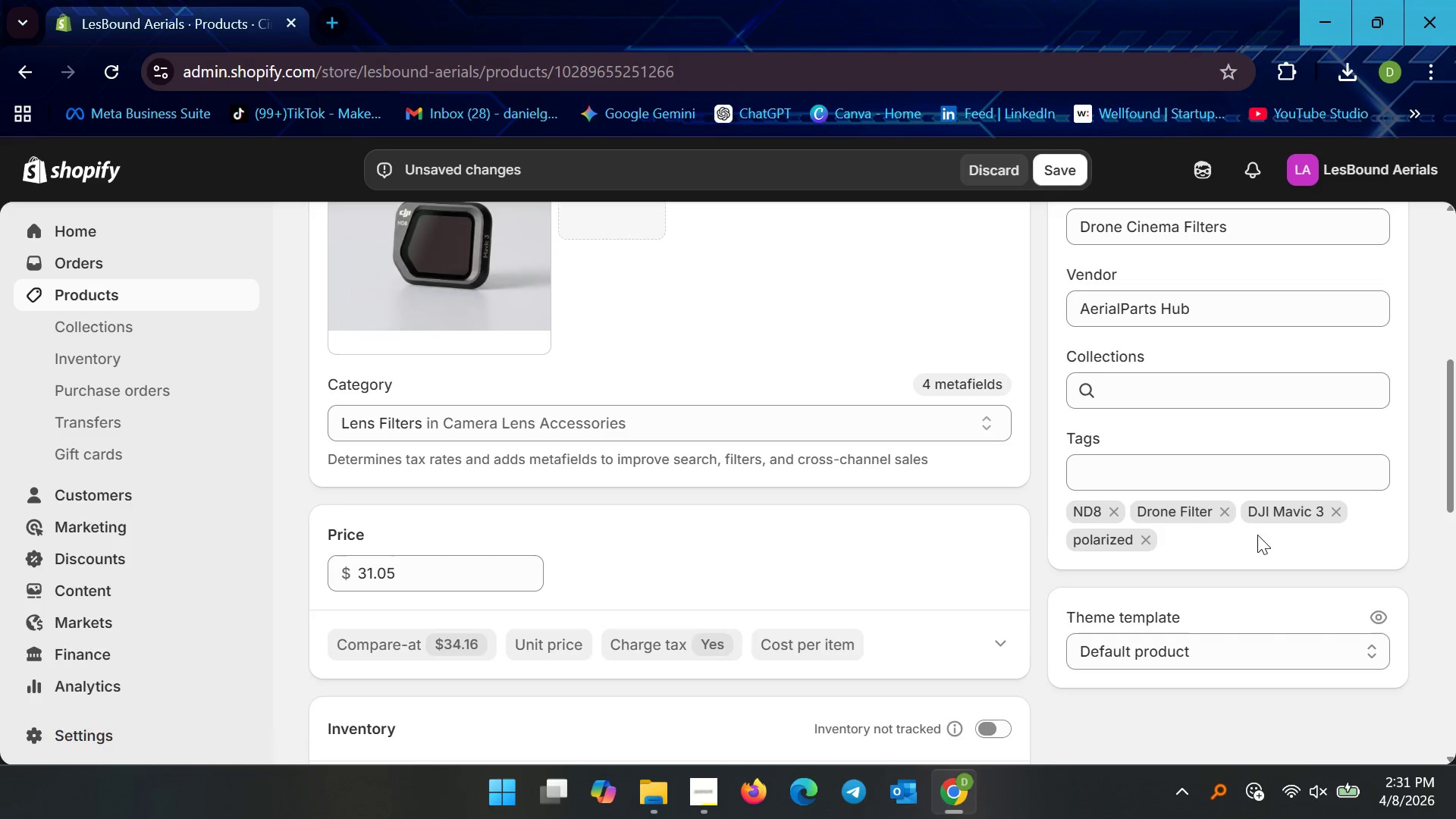 
scroll: coordinate [1032, 341], scroll_direction: up, amount: 11.0
 